 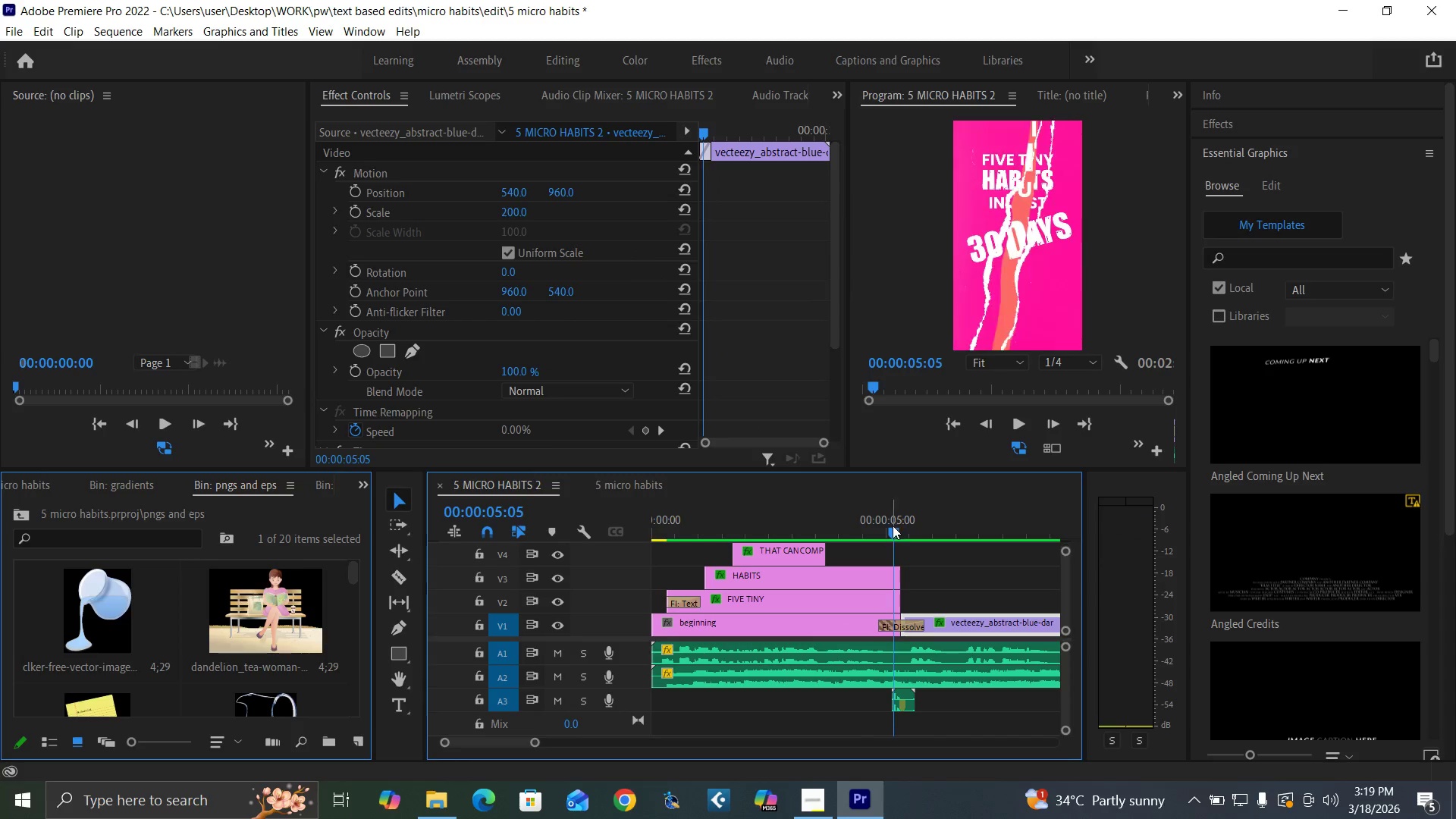 
key(Control+S)
 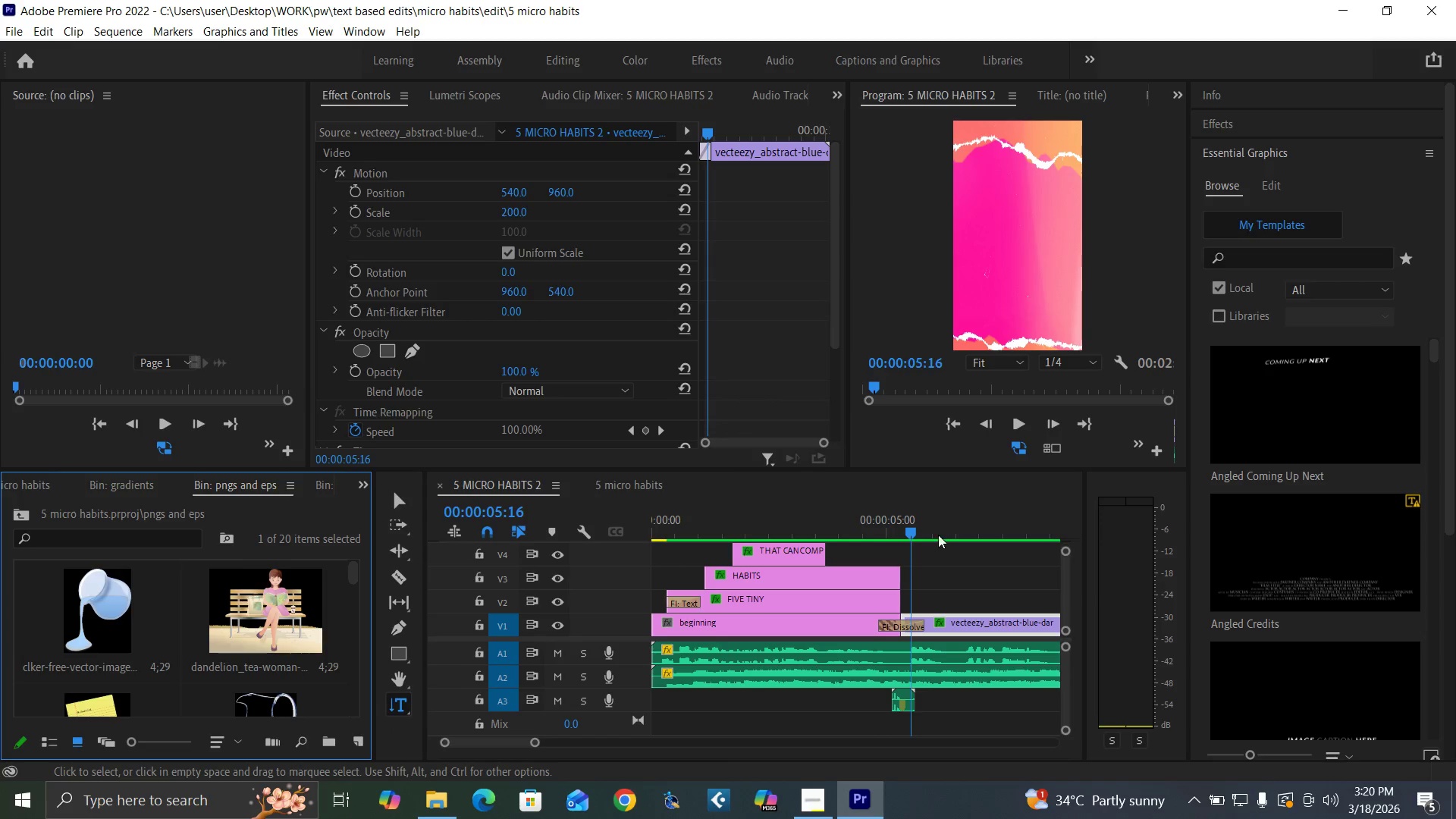 
wait(7.53)
 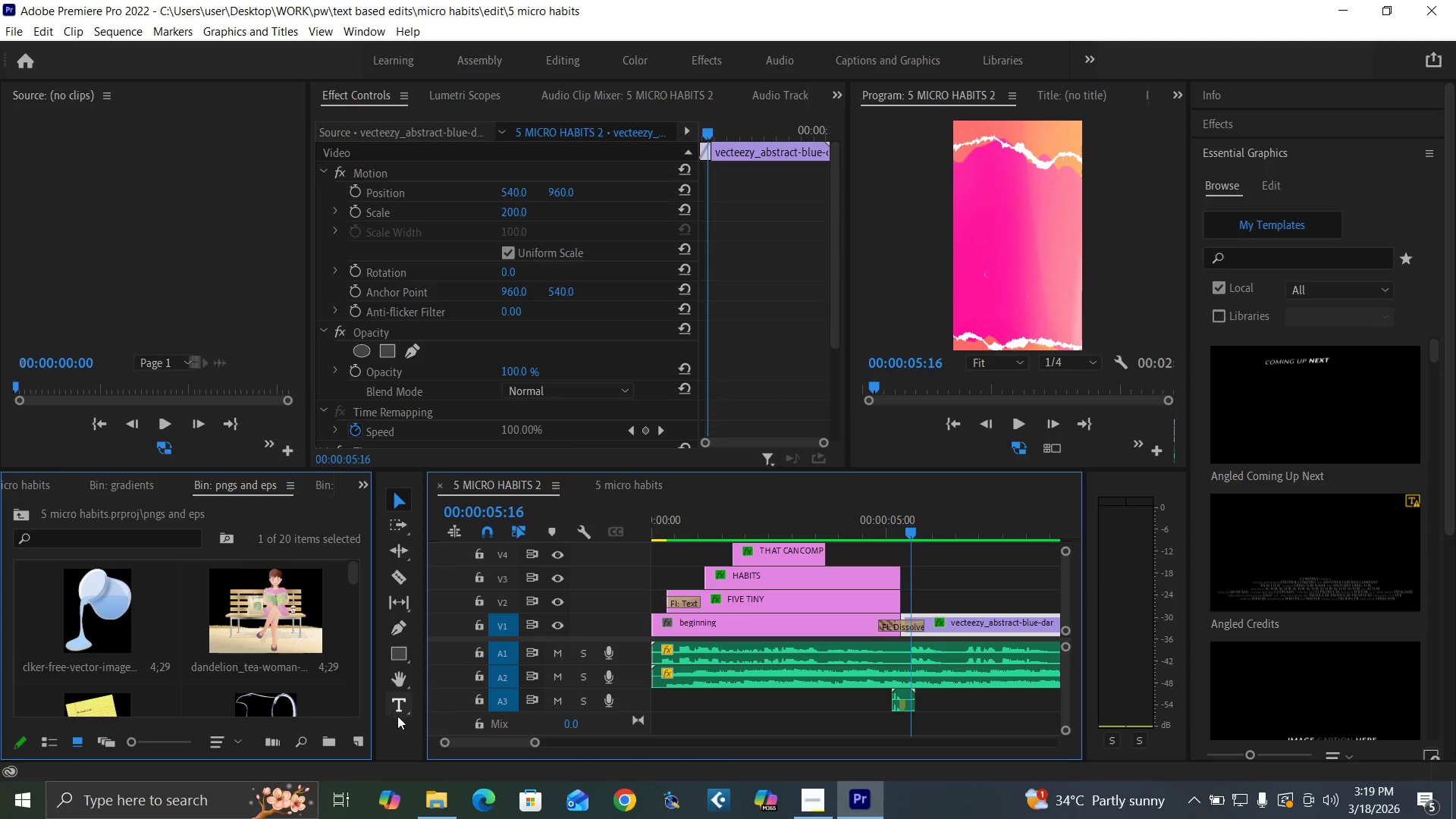 
left_click([1009, 195])
 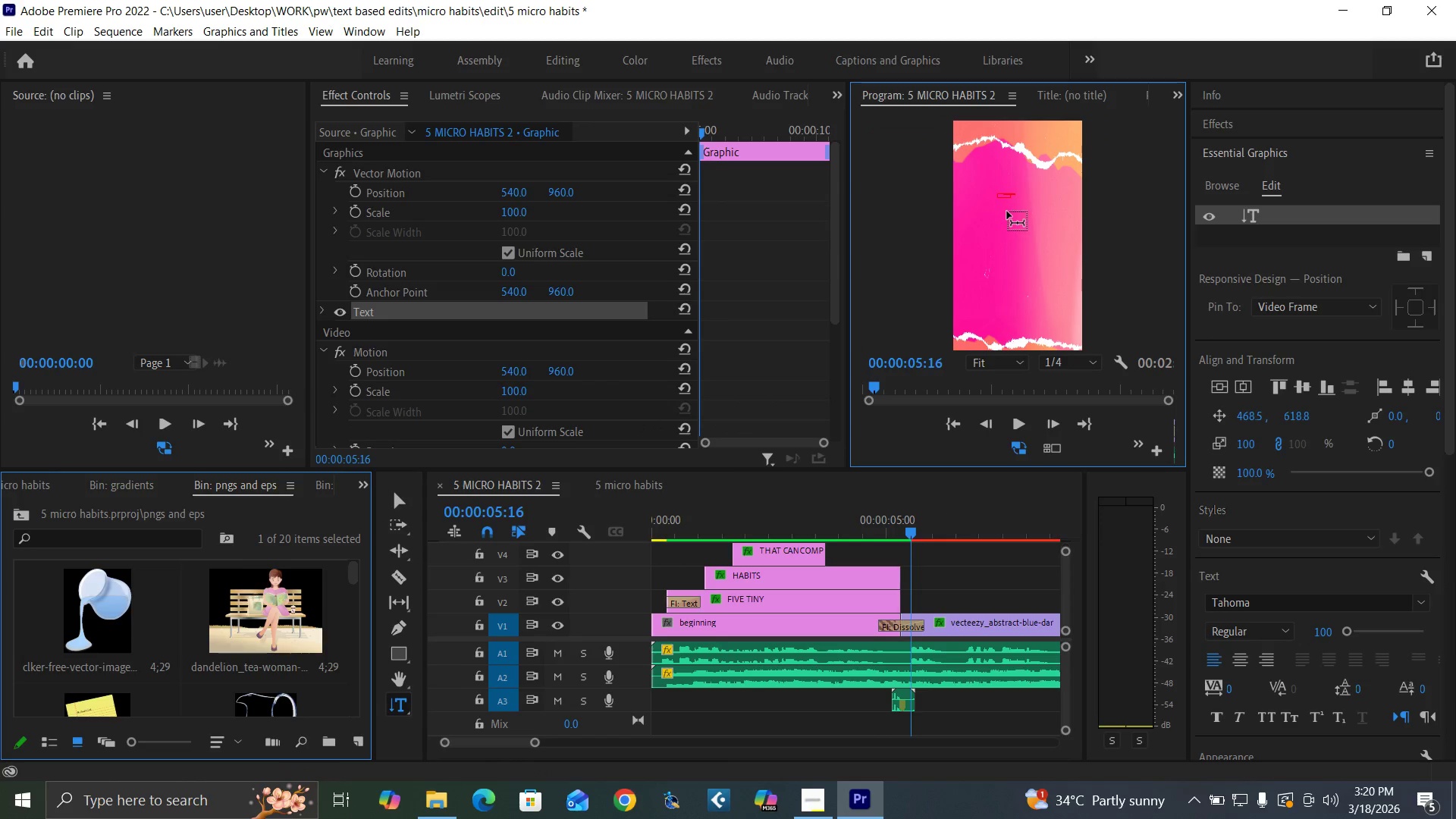 
type(ONE)
 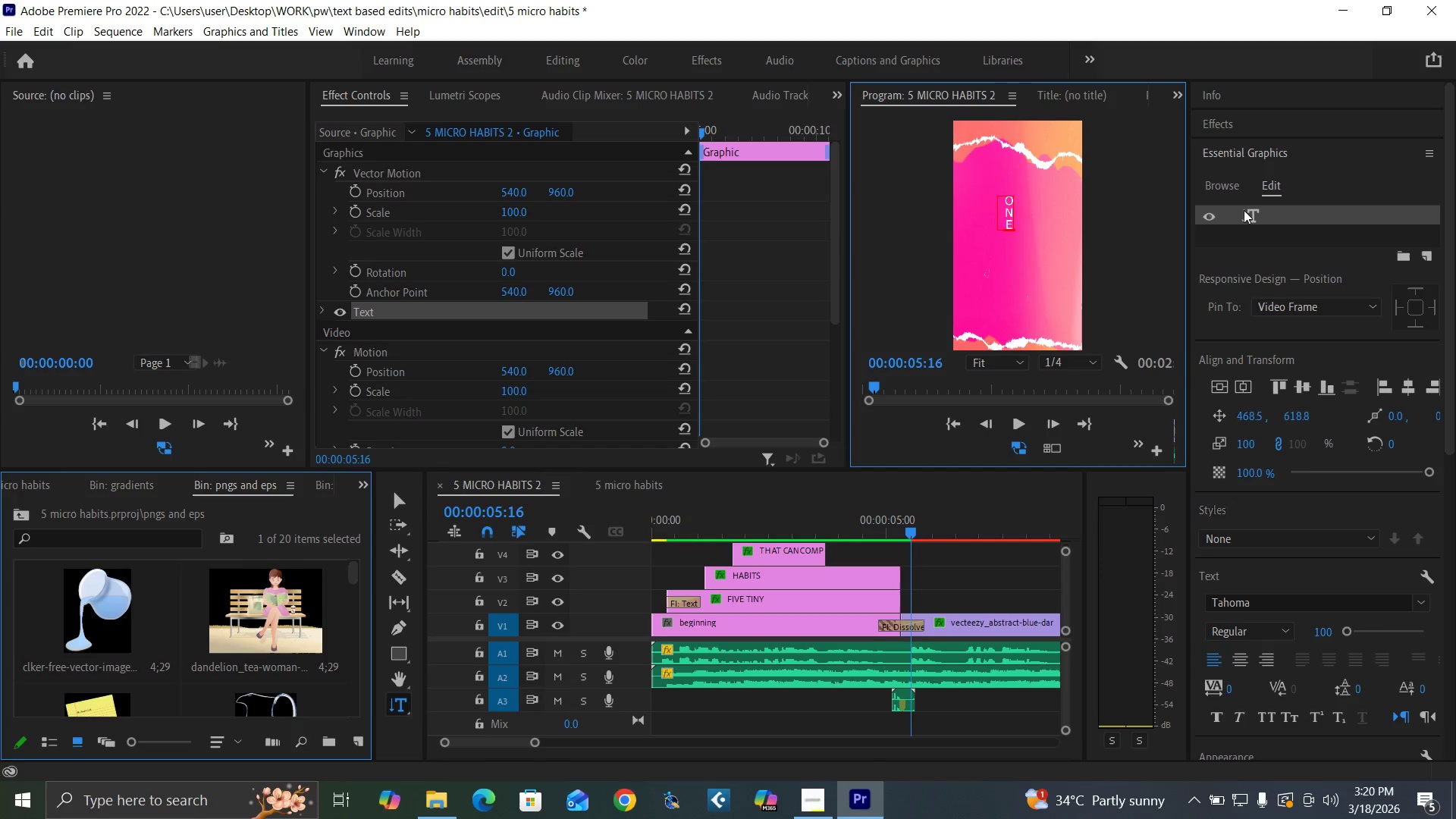 
double_click([1277, 218])
 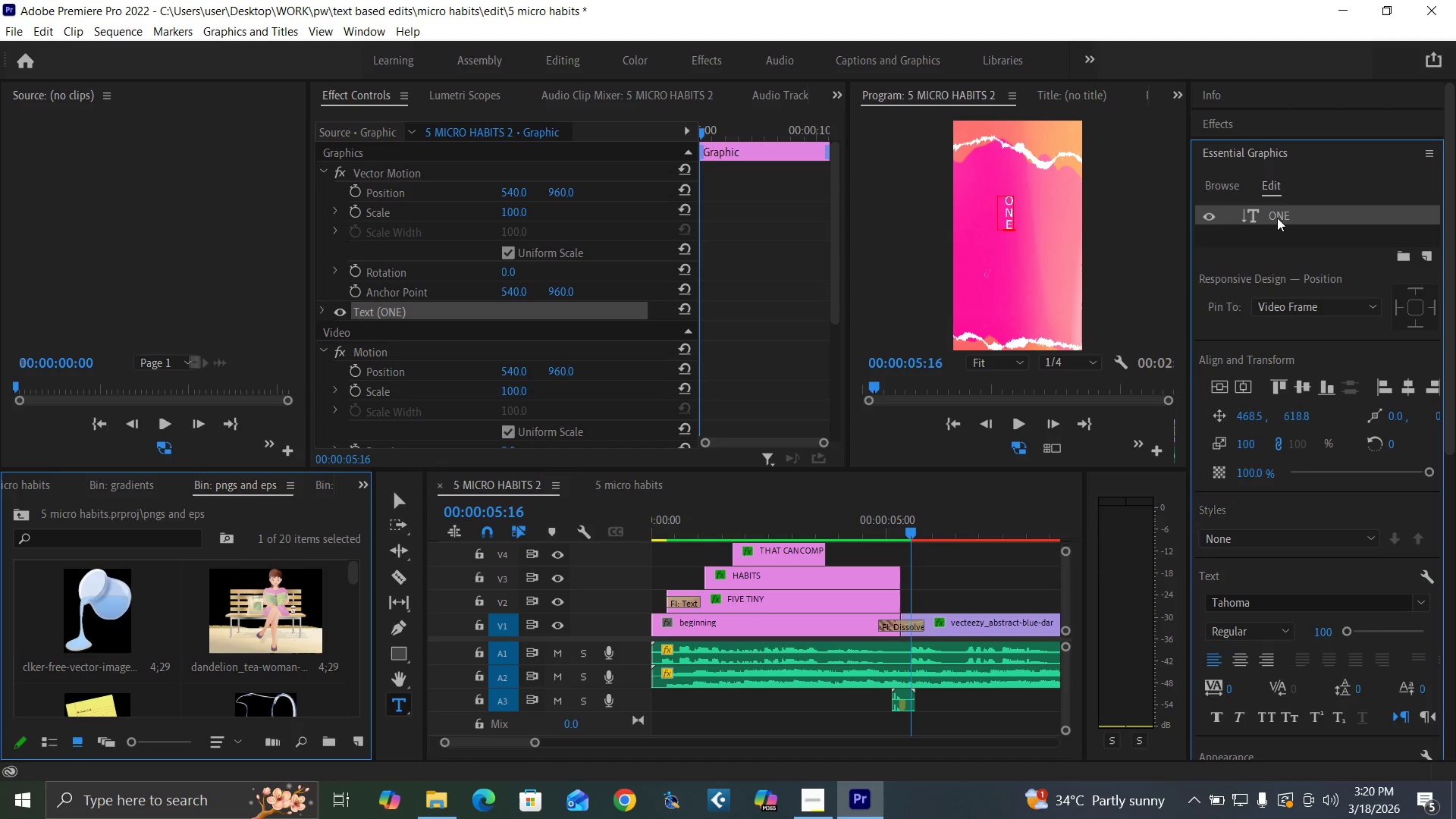 
double_click([1277, 218])
 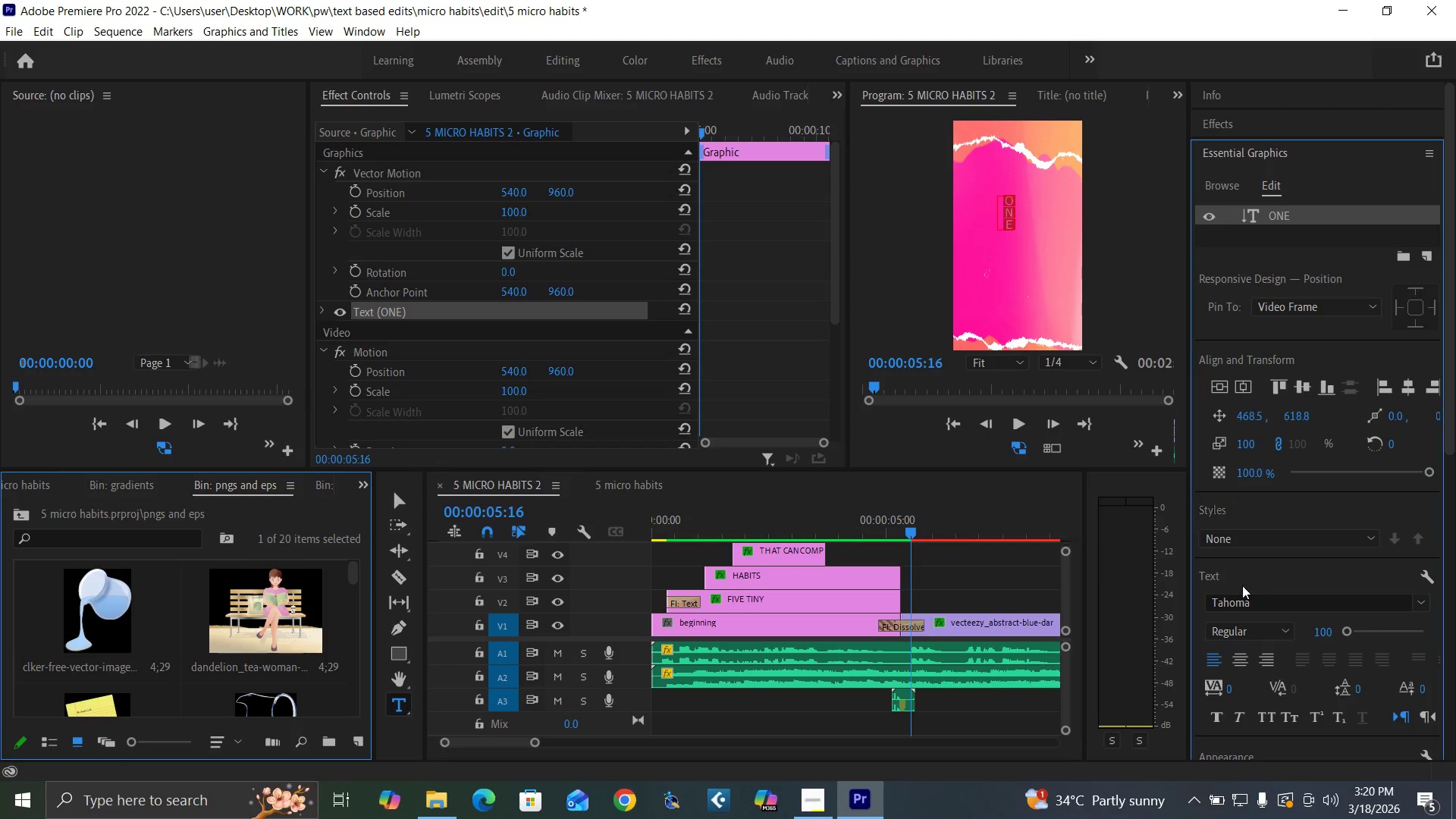 
left_click([1260, 602])
 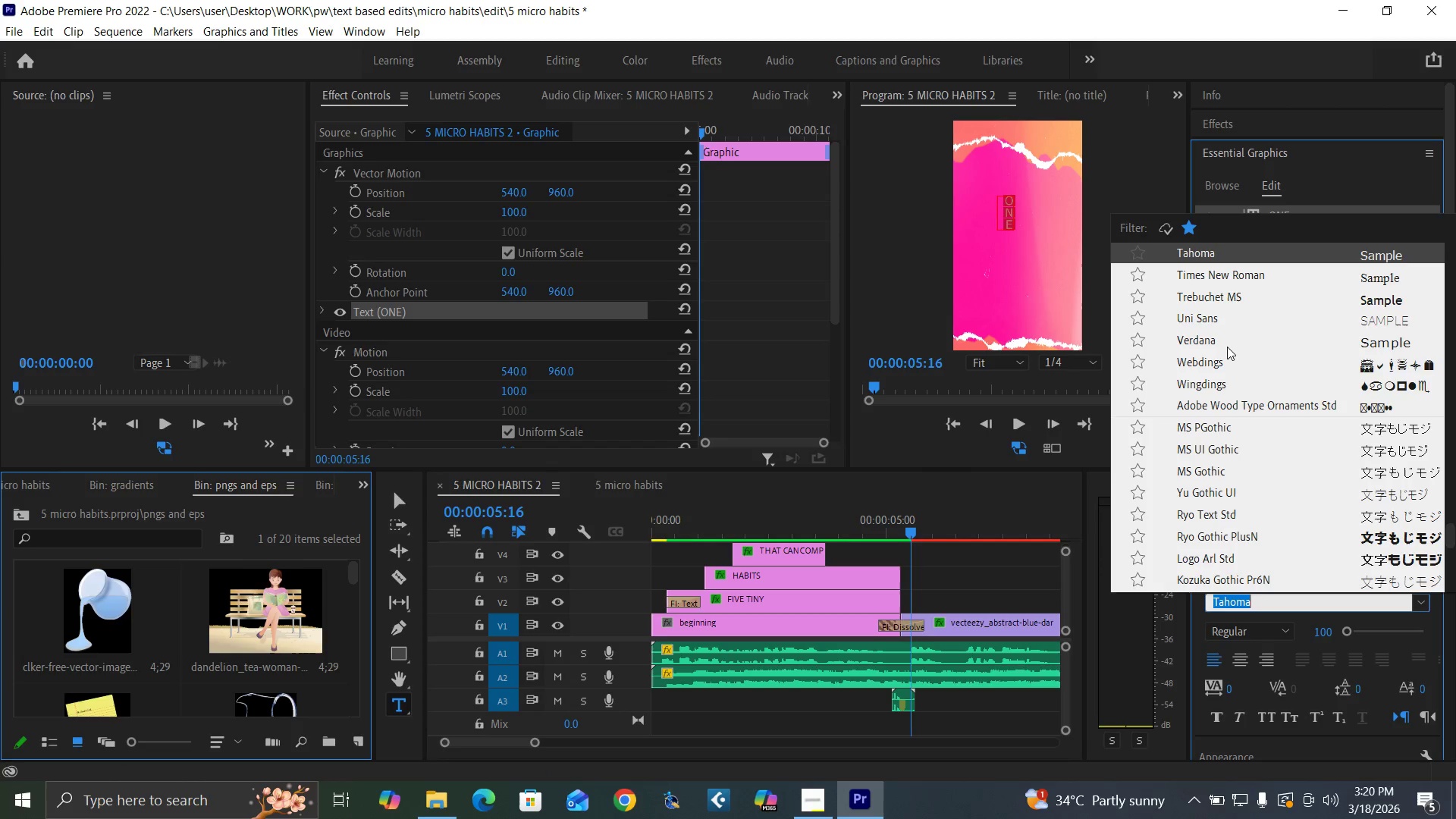 
type(IMP)
 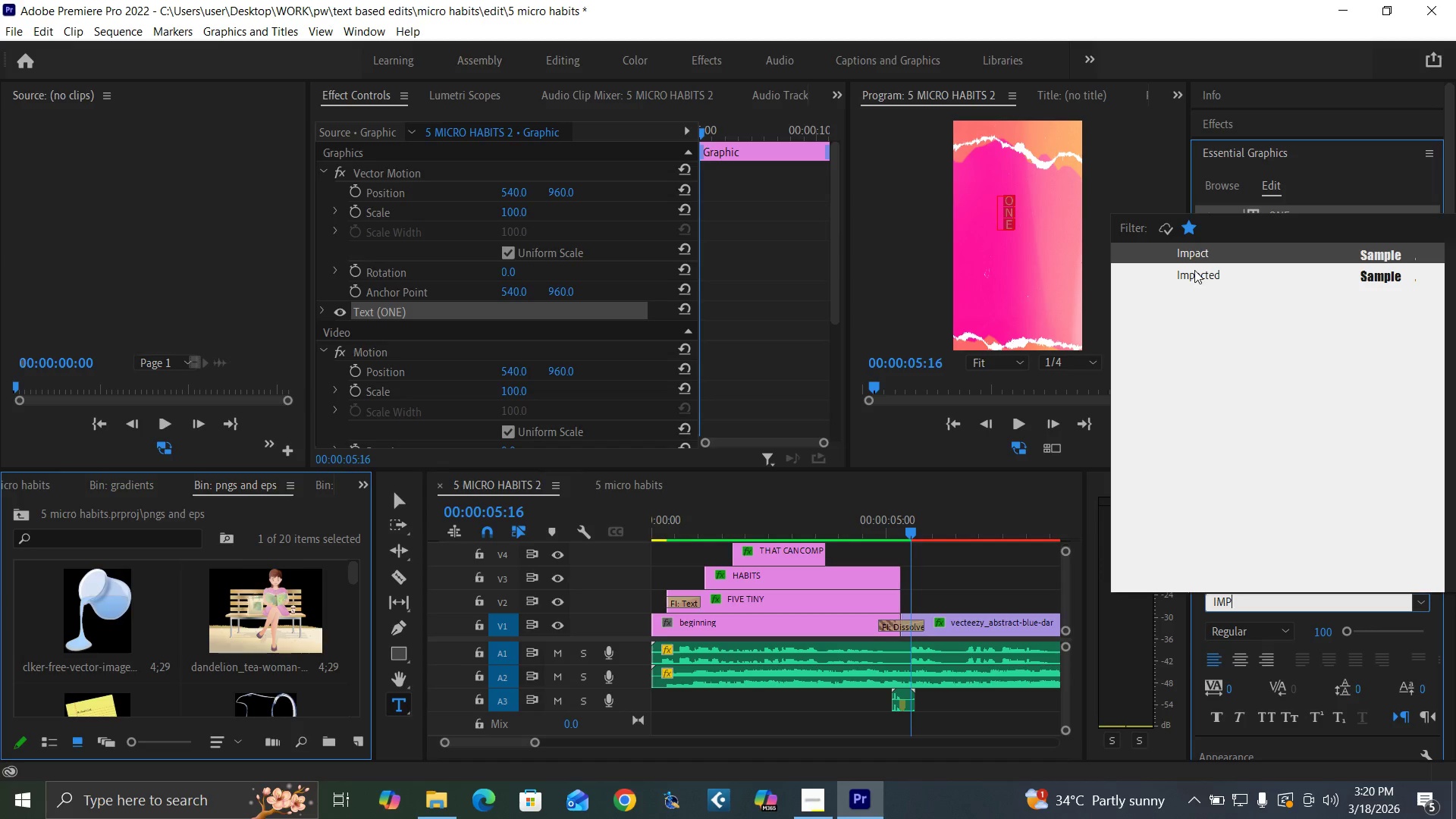 
left_click([1210, 273])
 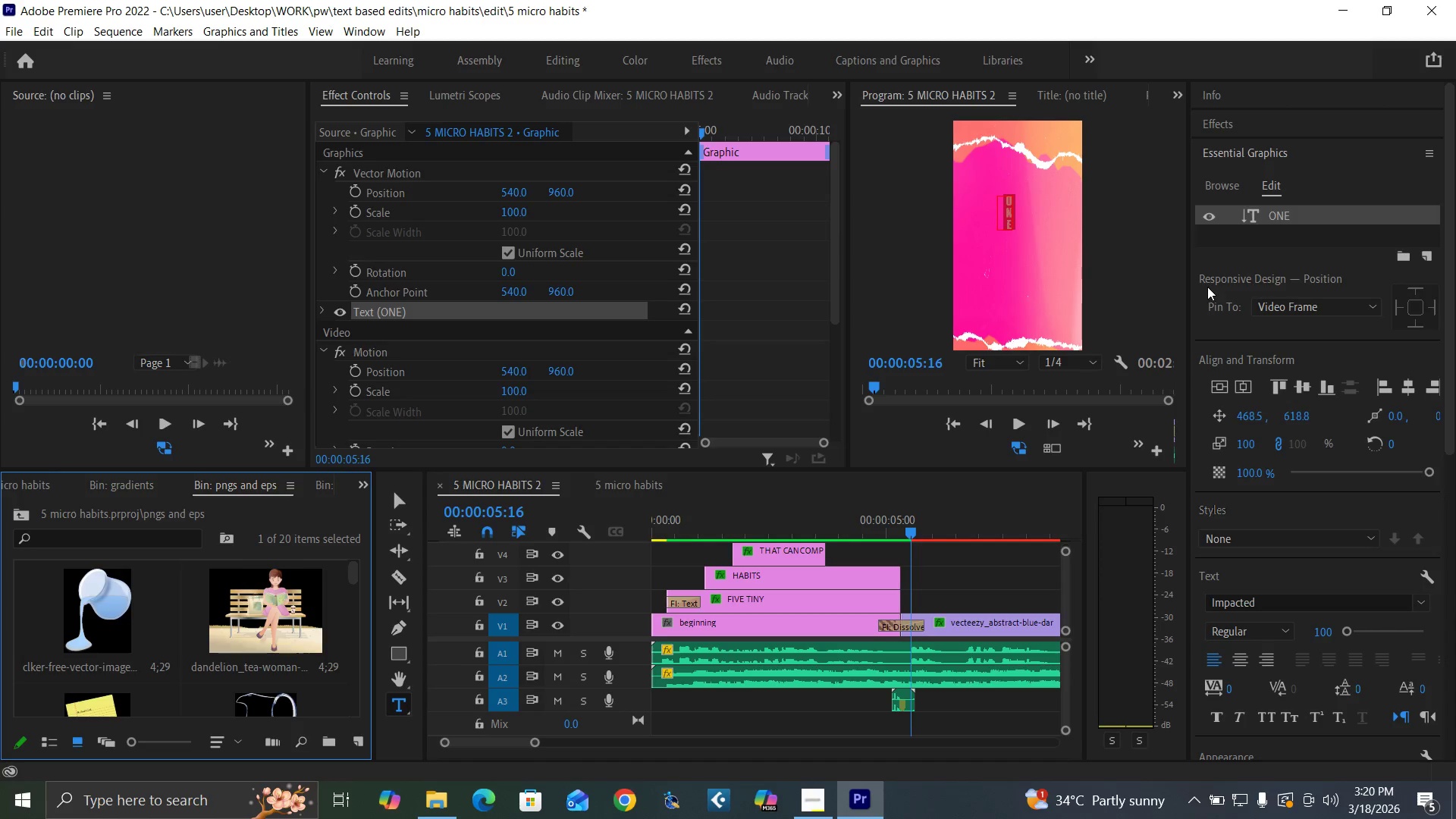 
key(Control+Backquote)
 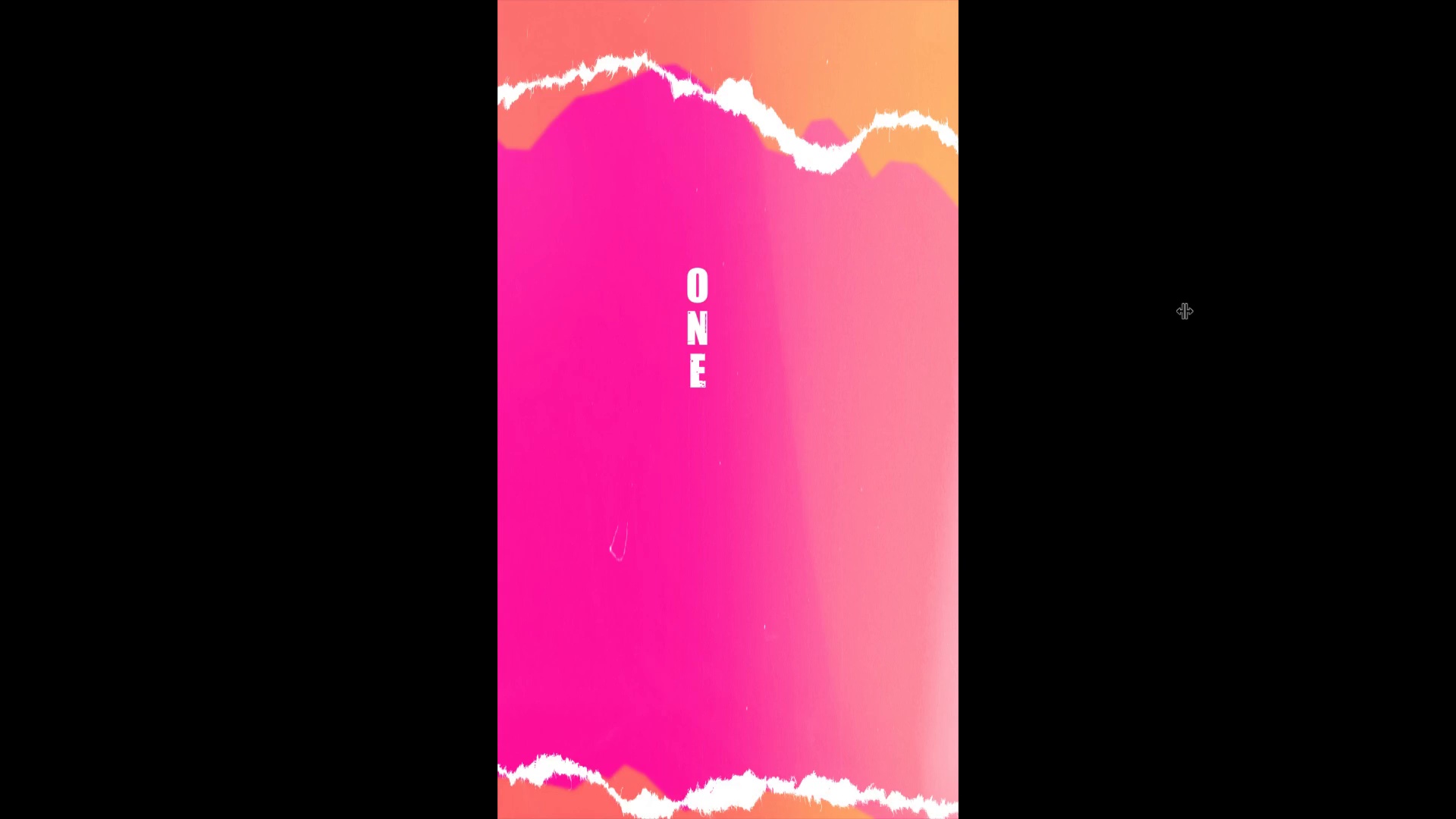 
key(Control+Backquote)
 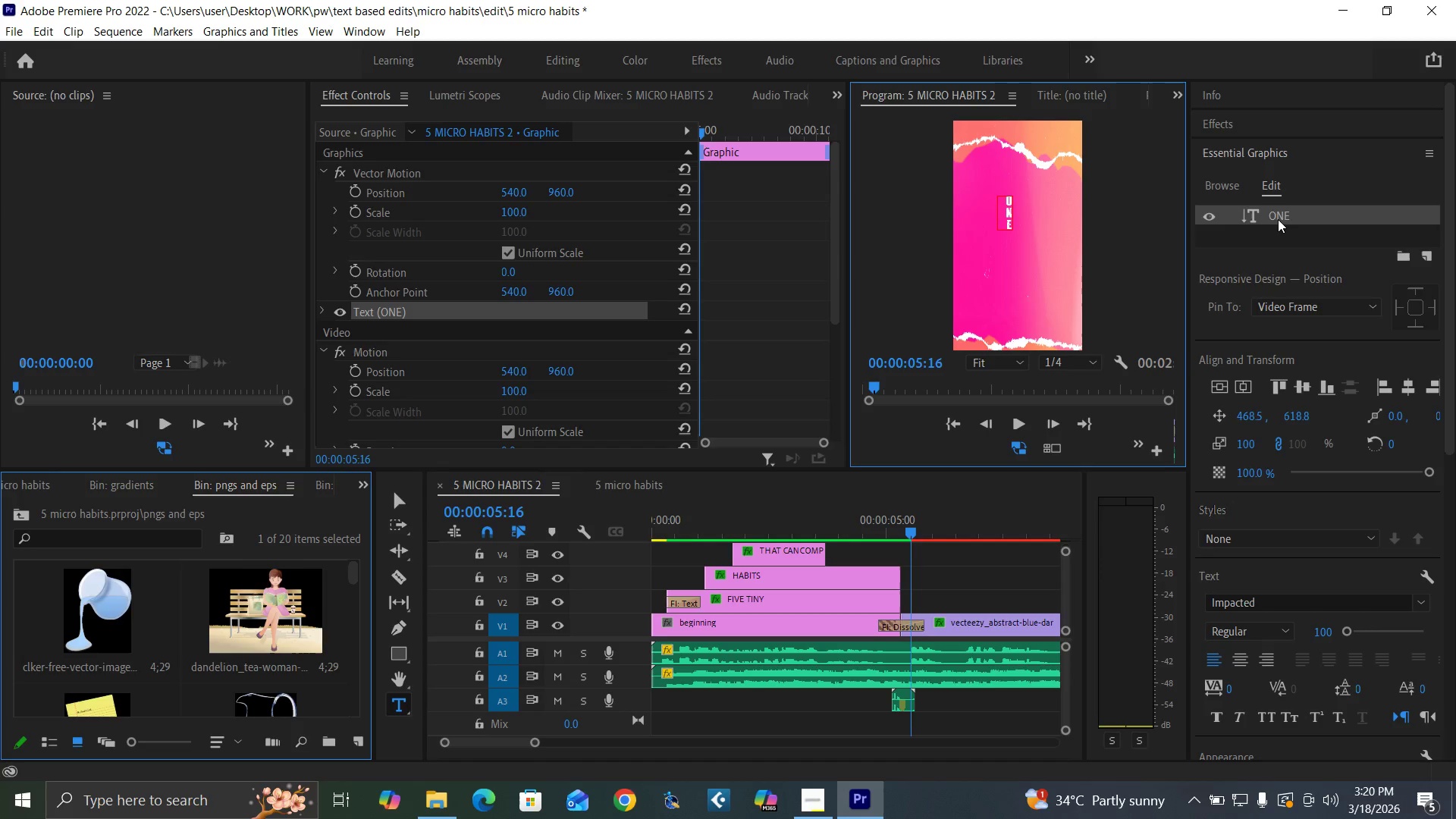 
double_click([1279, 215])
 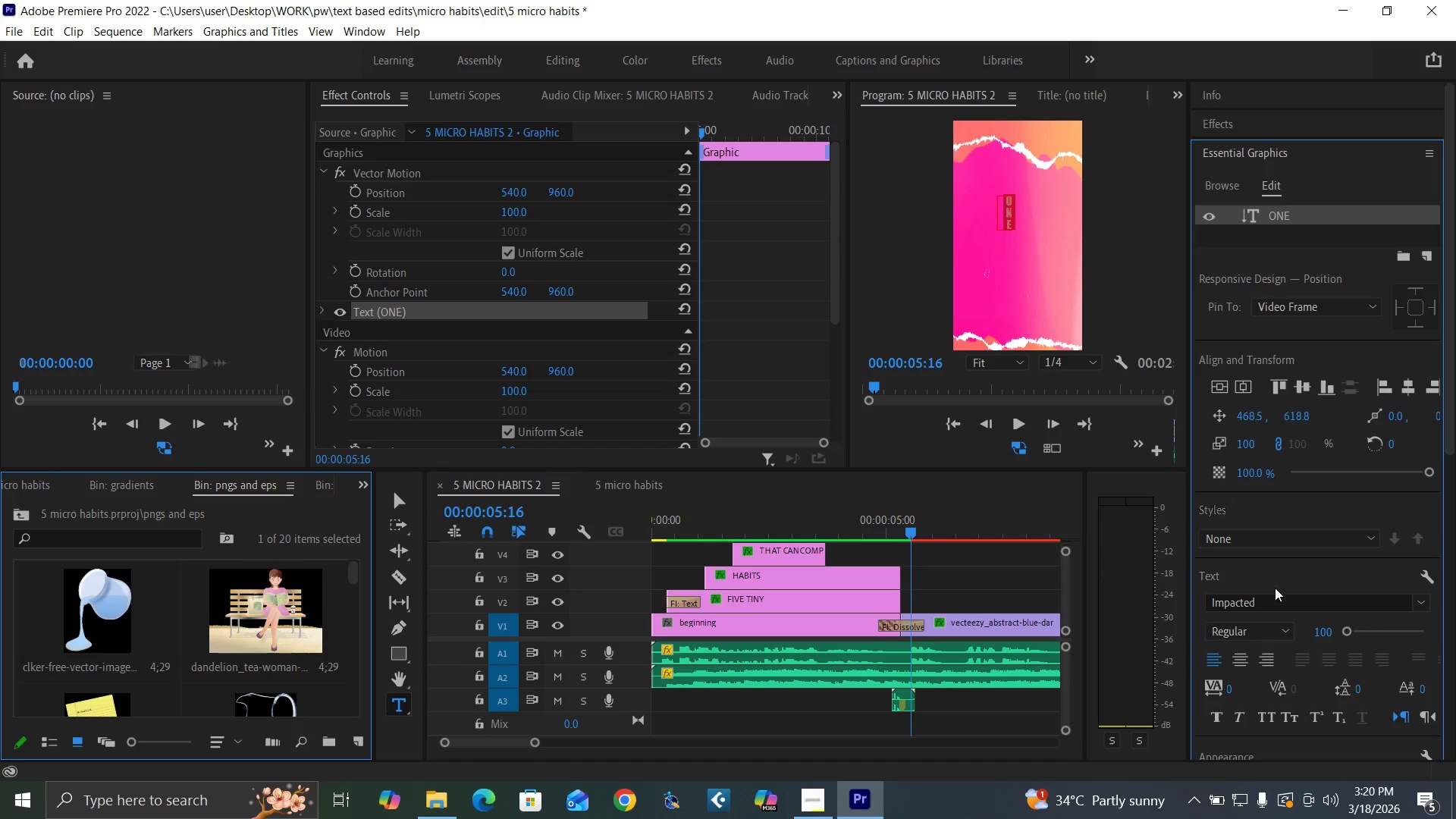 
left_click([1277, 604])
 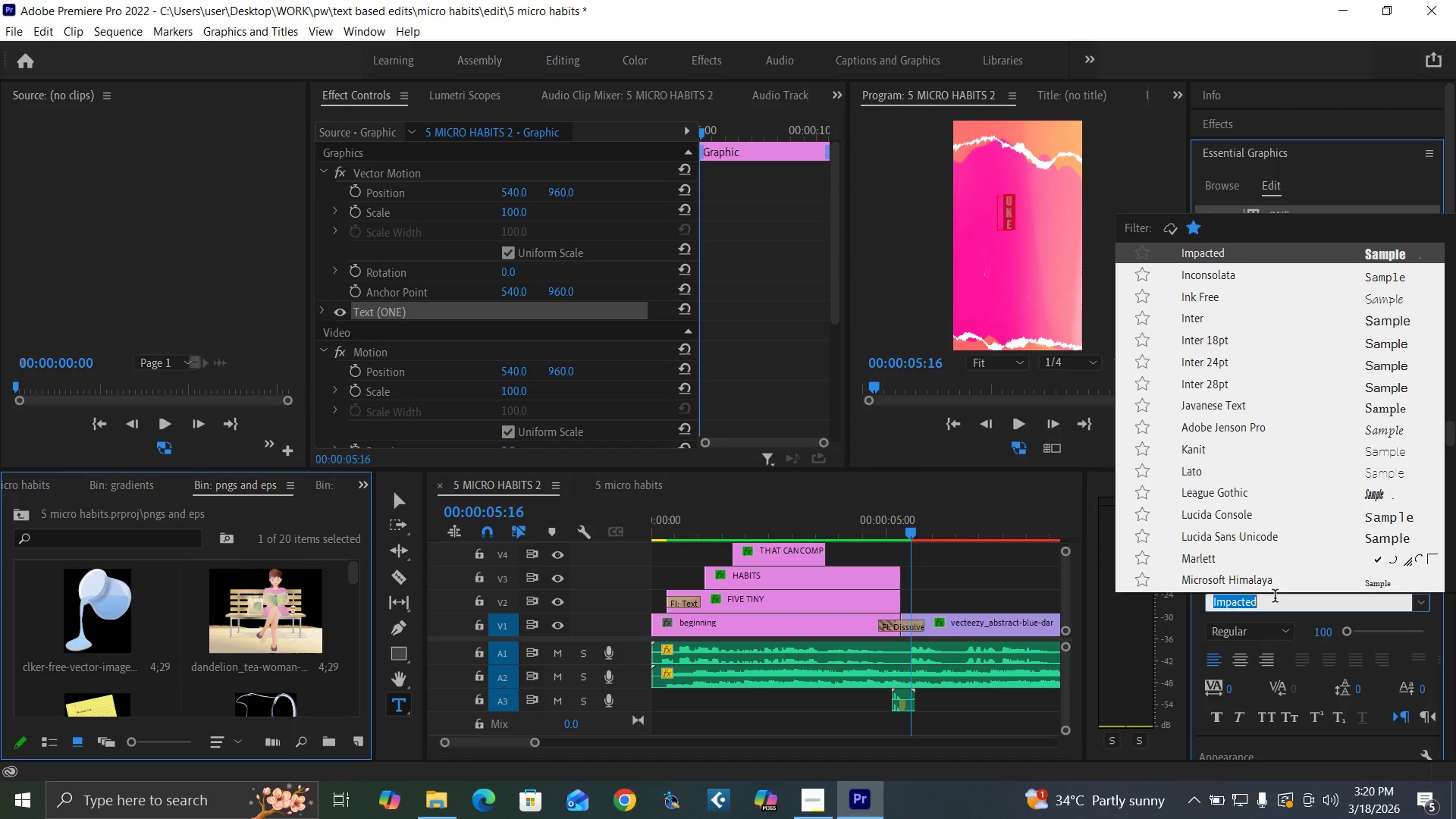 
key(B)
 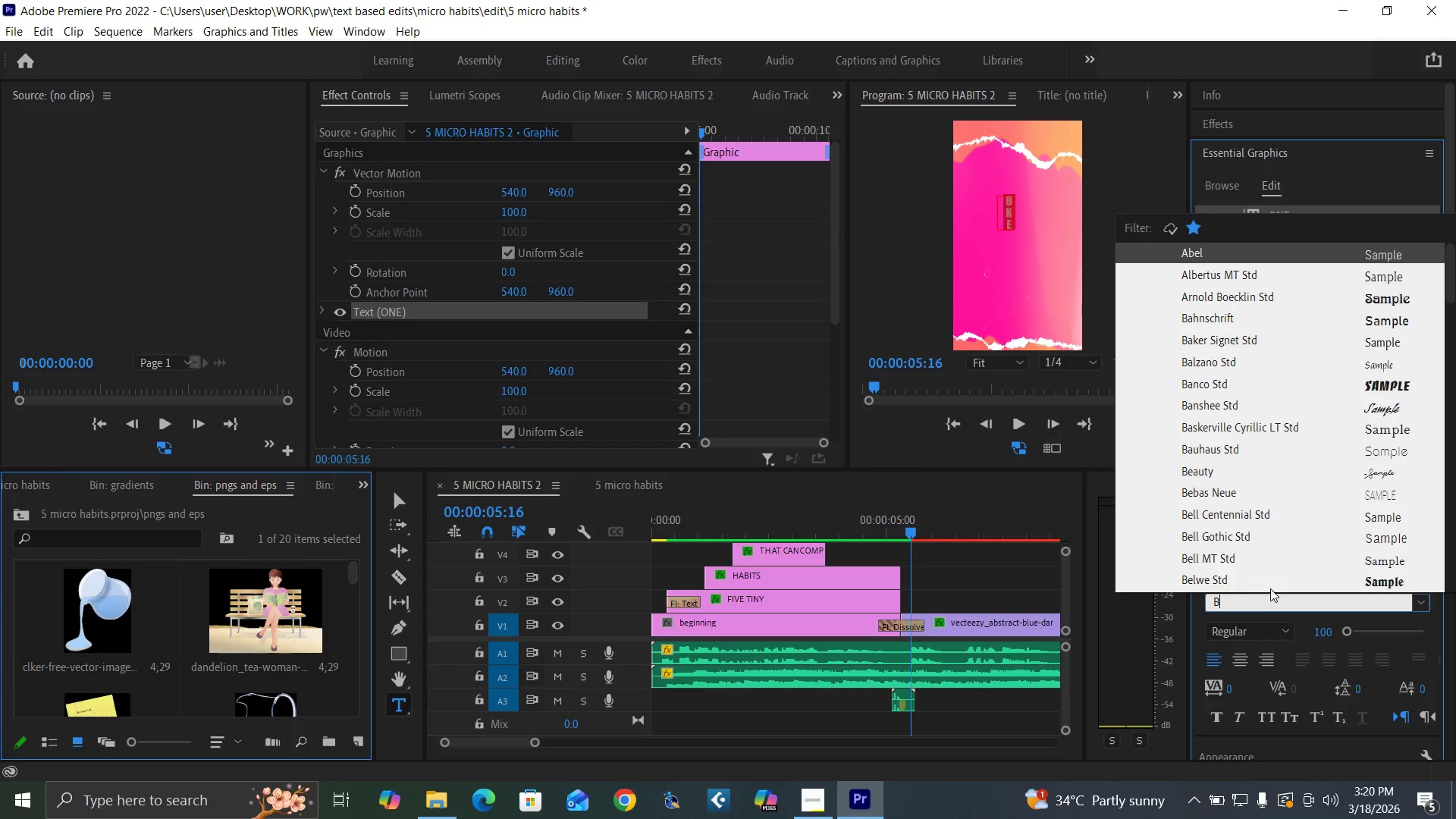 
type(OV)
 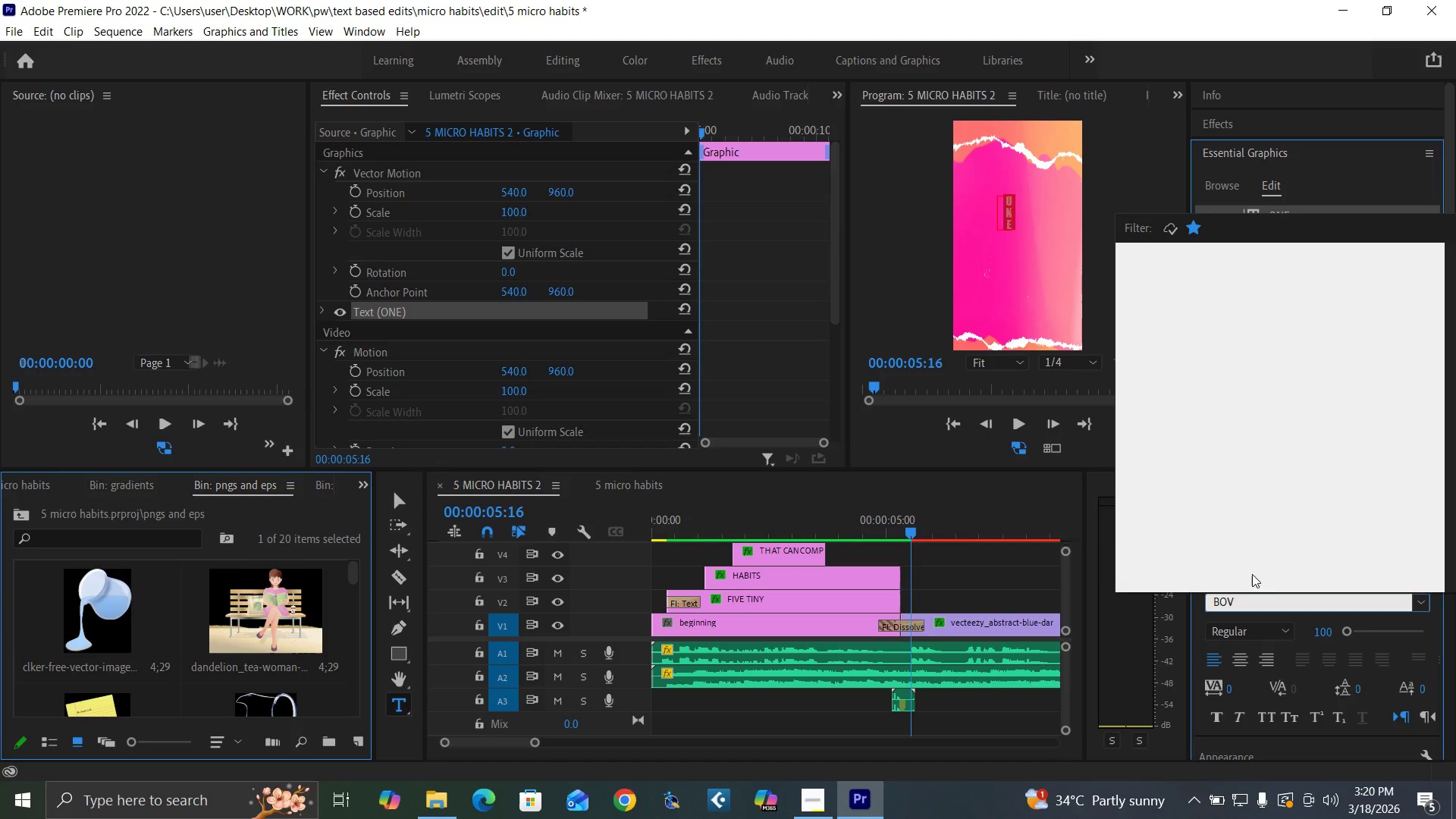 
key(I)
 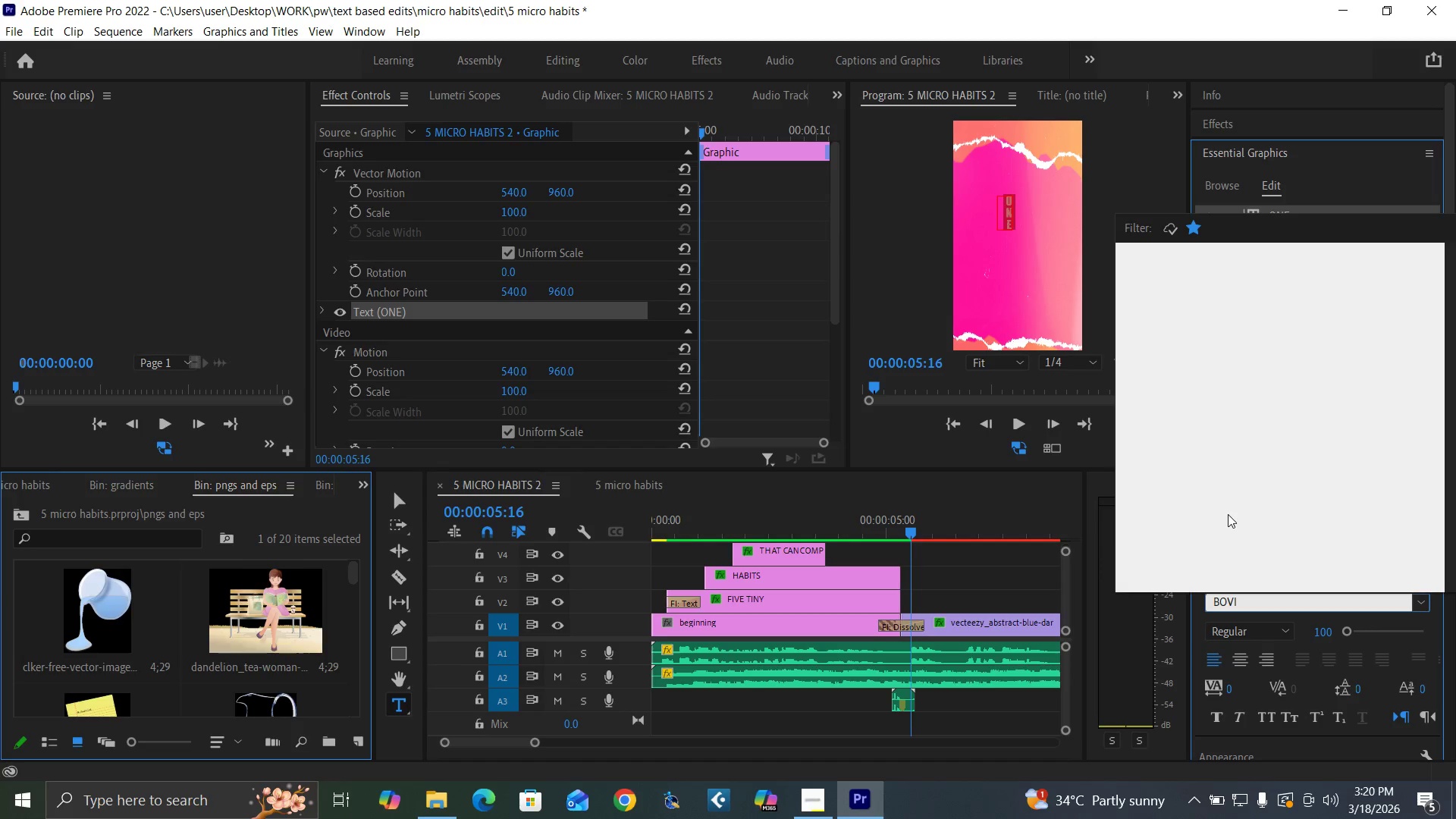 
key(Backspace)
 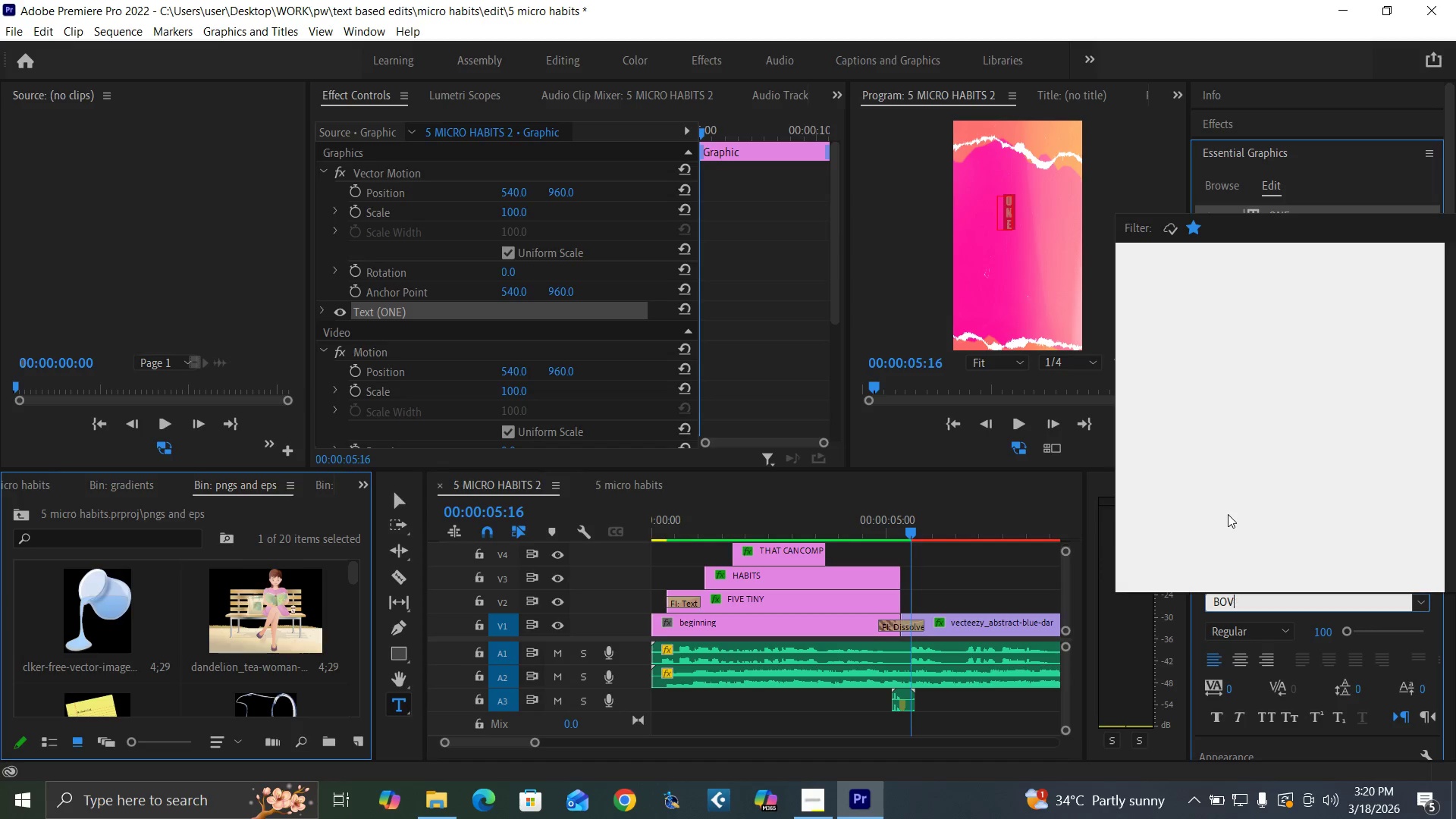 
key(Backspace)
 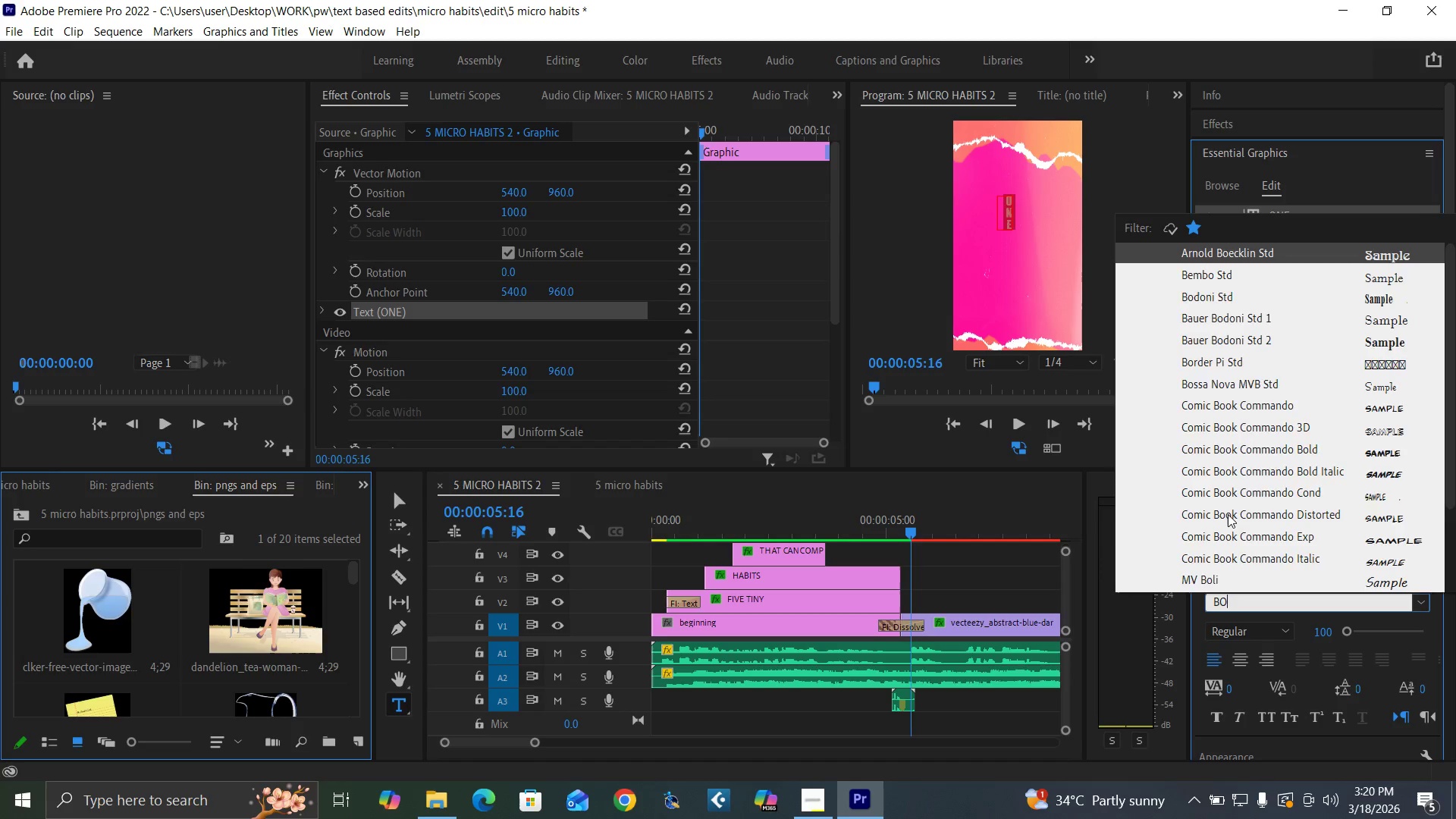 
key(Backspace)
 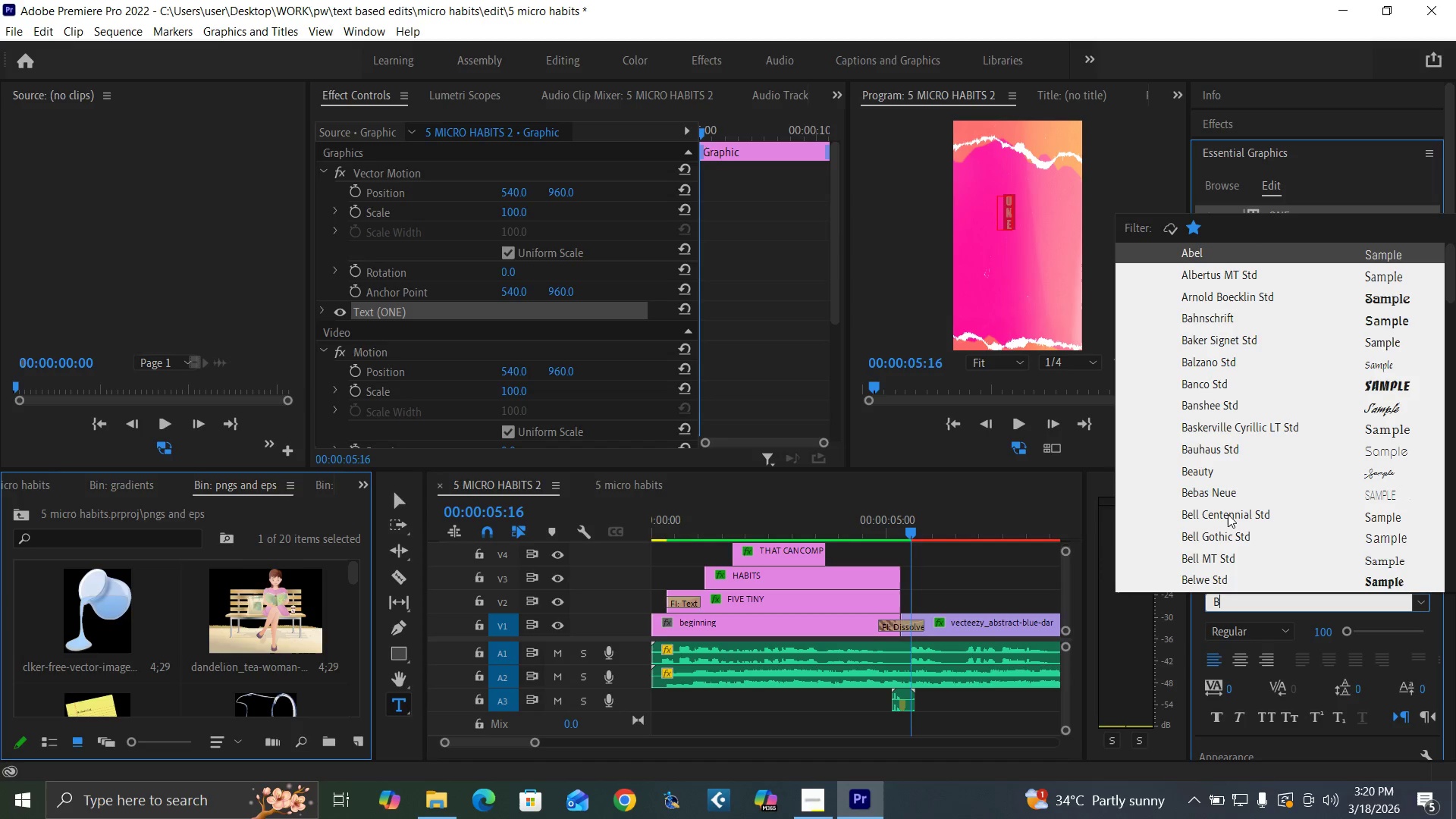 
key(Backspace)
 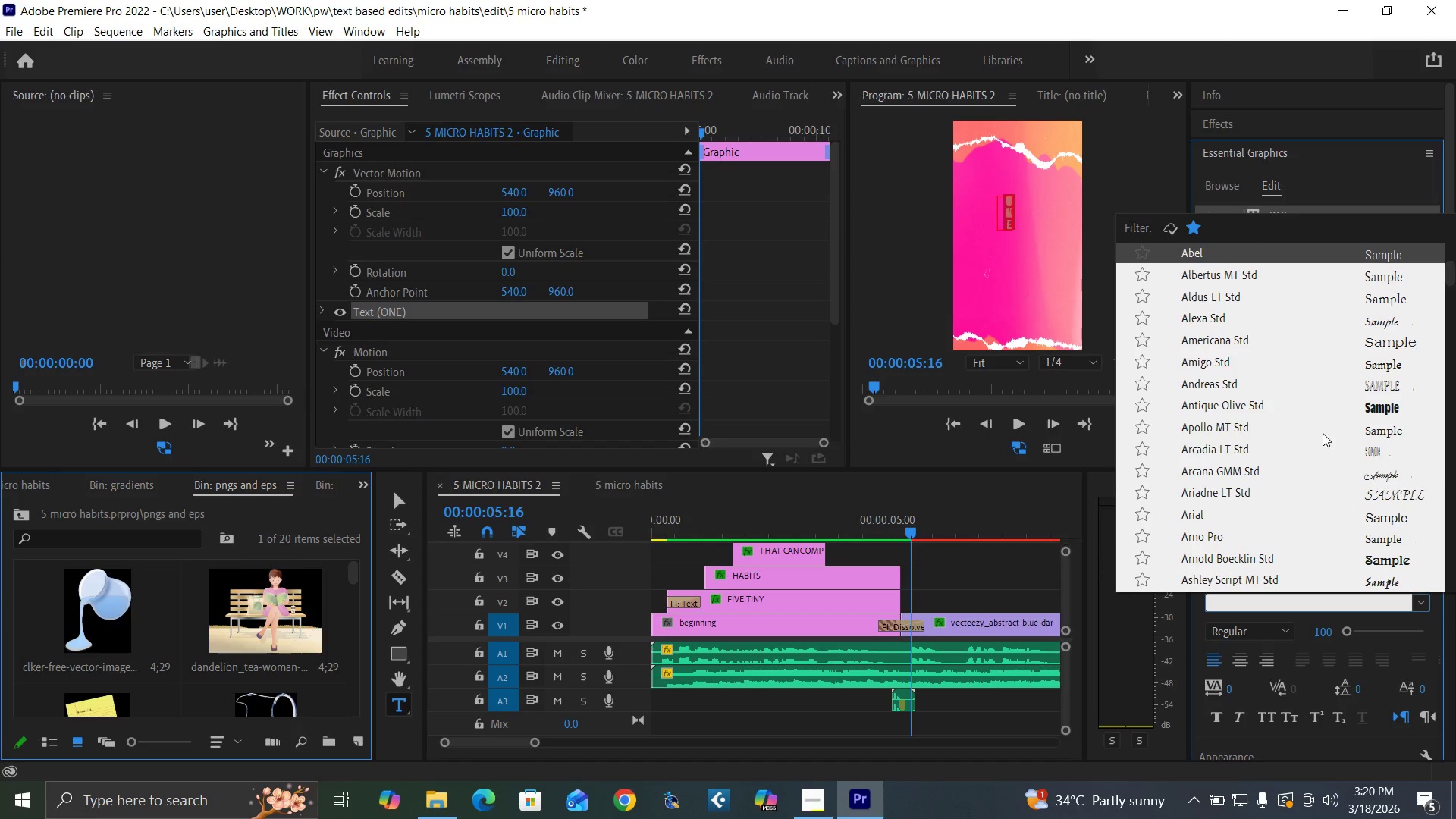 
scroll: coordinate [1231, 429], scroll_direction: down, amount: 80.0
 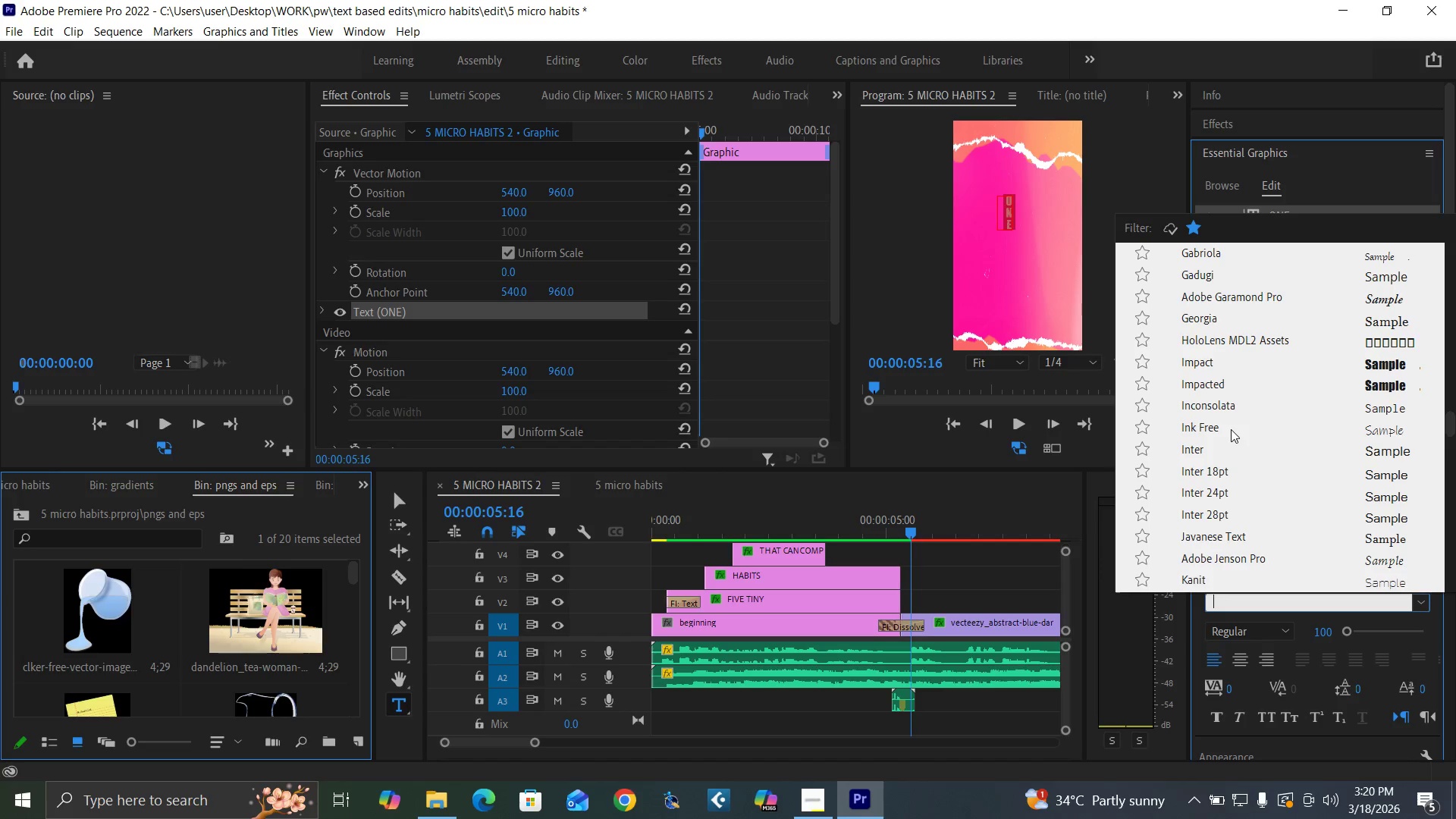 
left_click([1213, 532])
 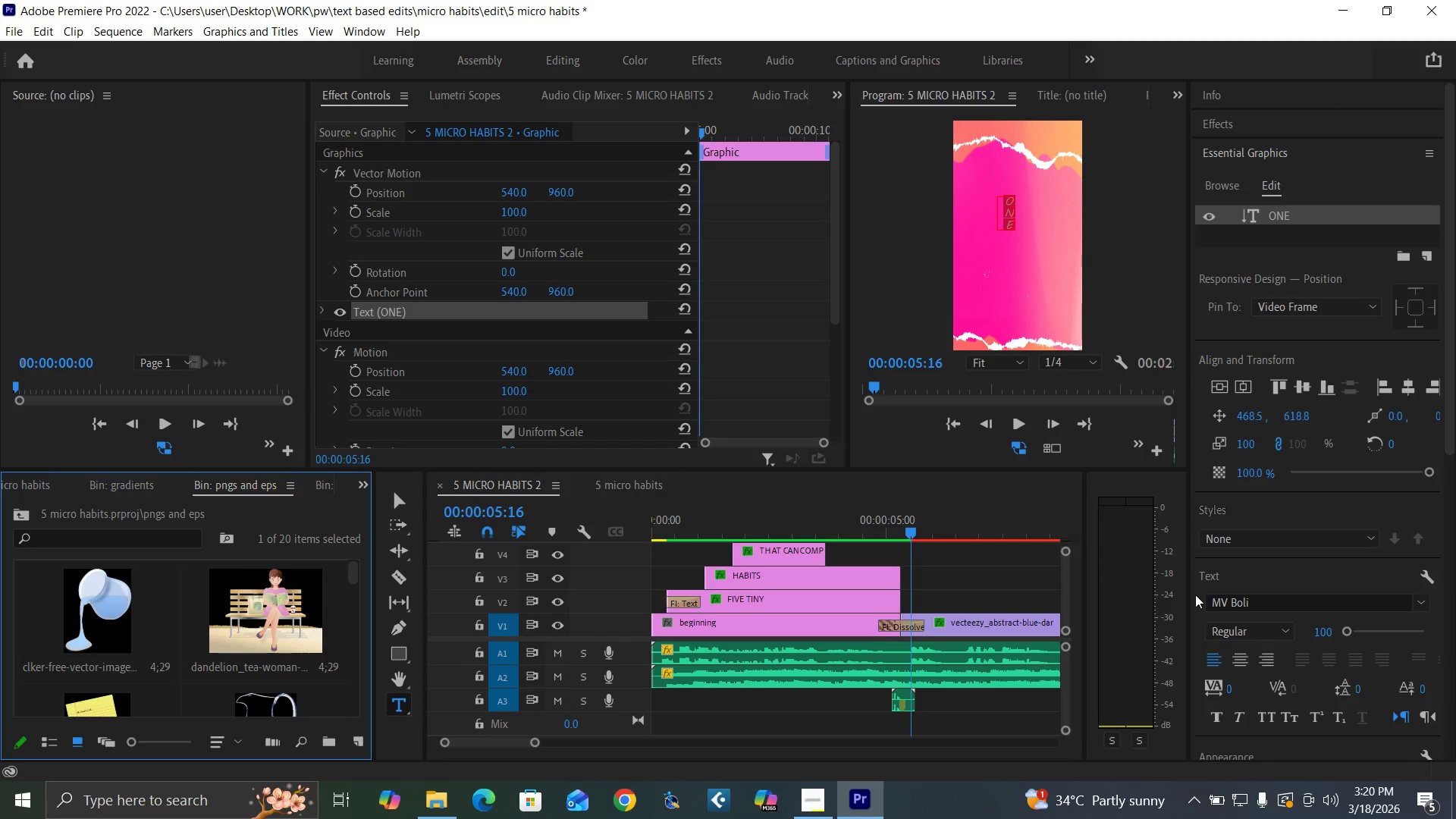 
scroll: coordinate [1235, 428], scroll_direction: down, amount: 19.0
 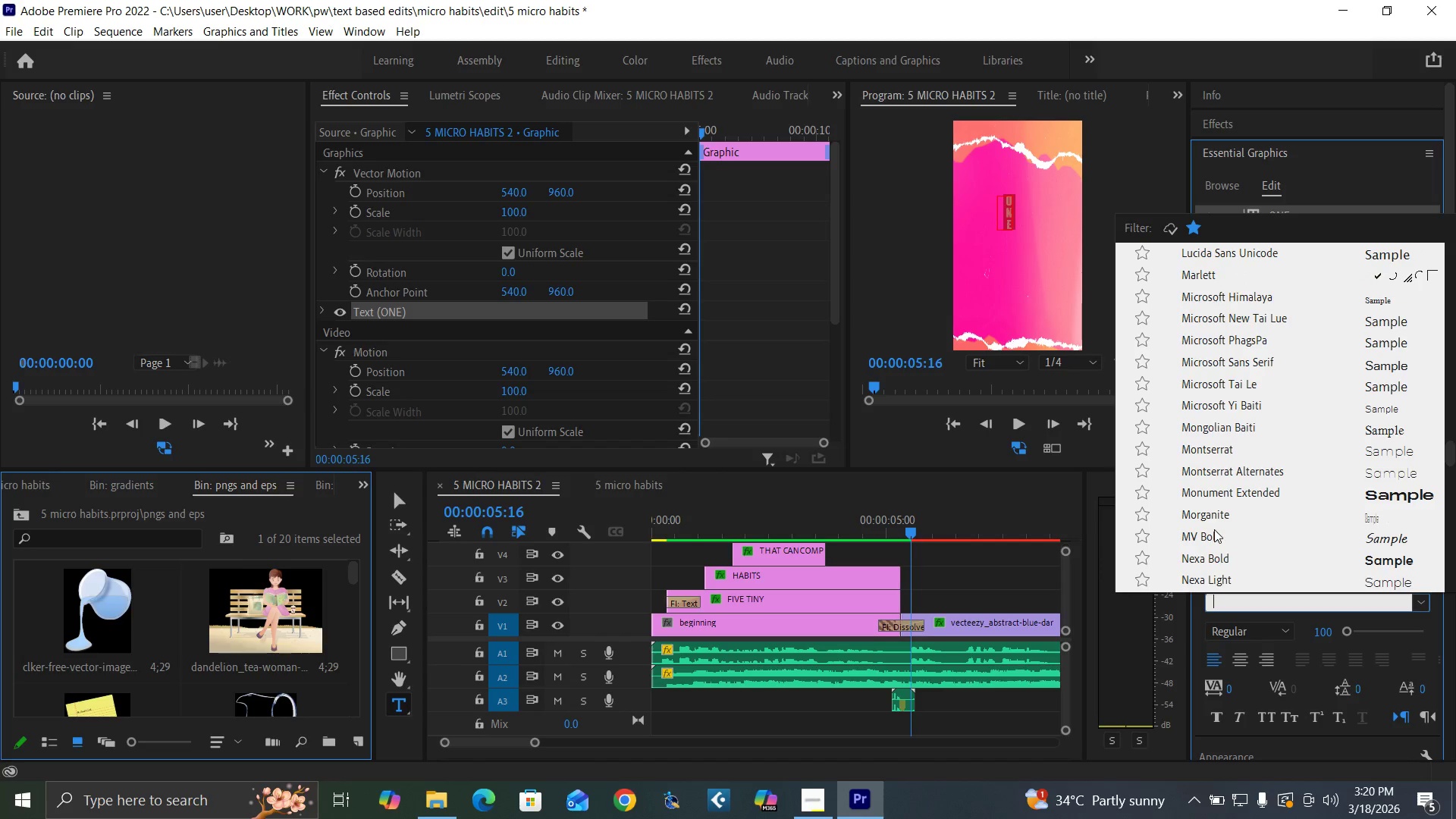 
key(Control+Backquote)
 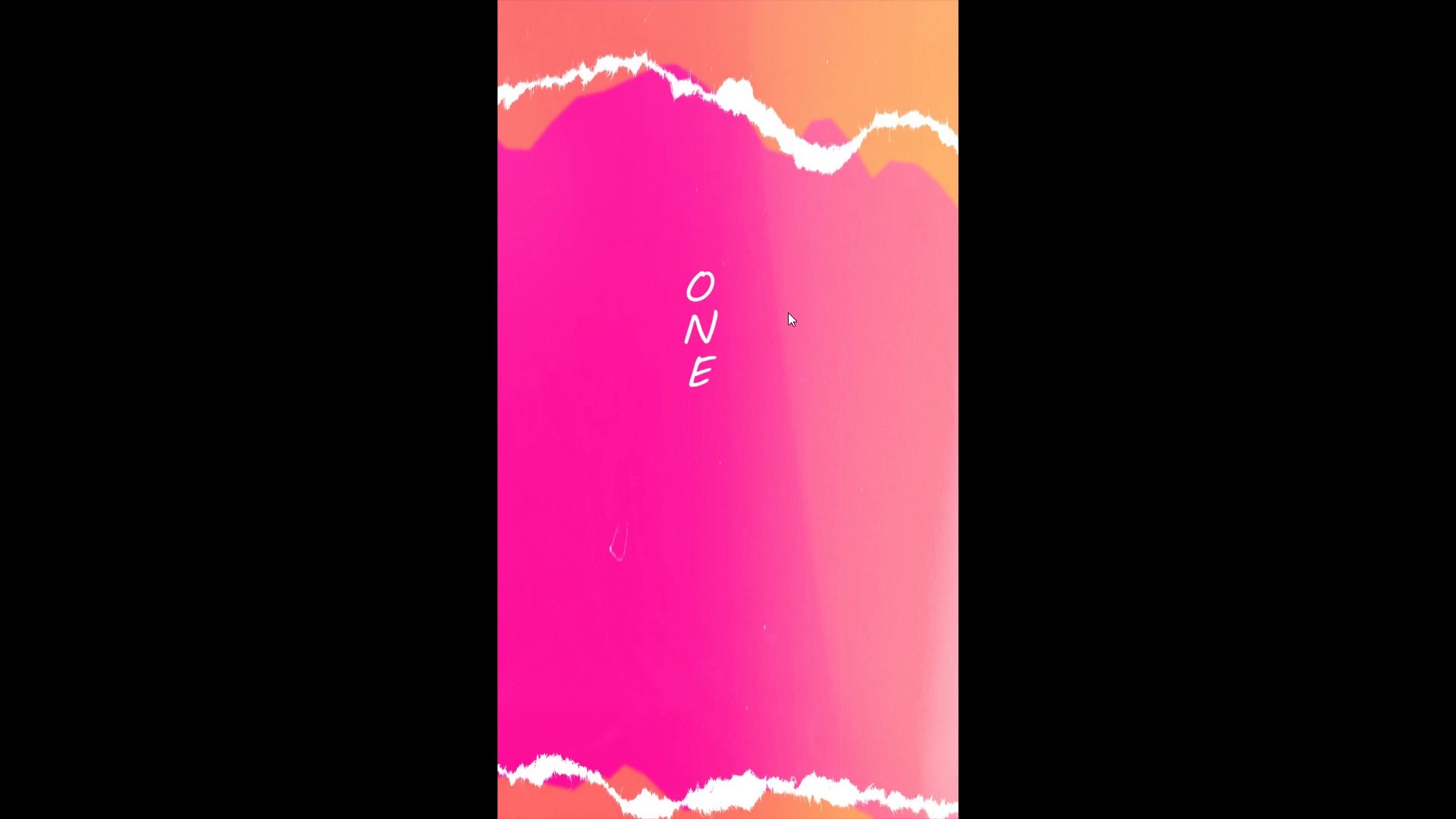 
key(Control+Backquote)
 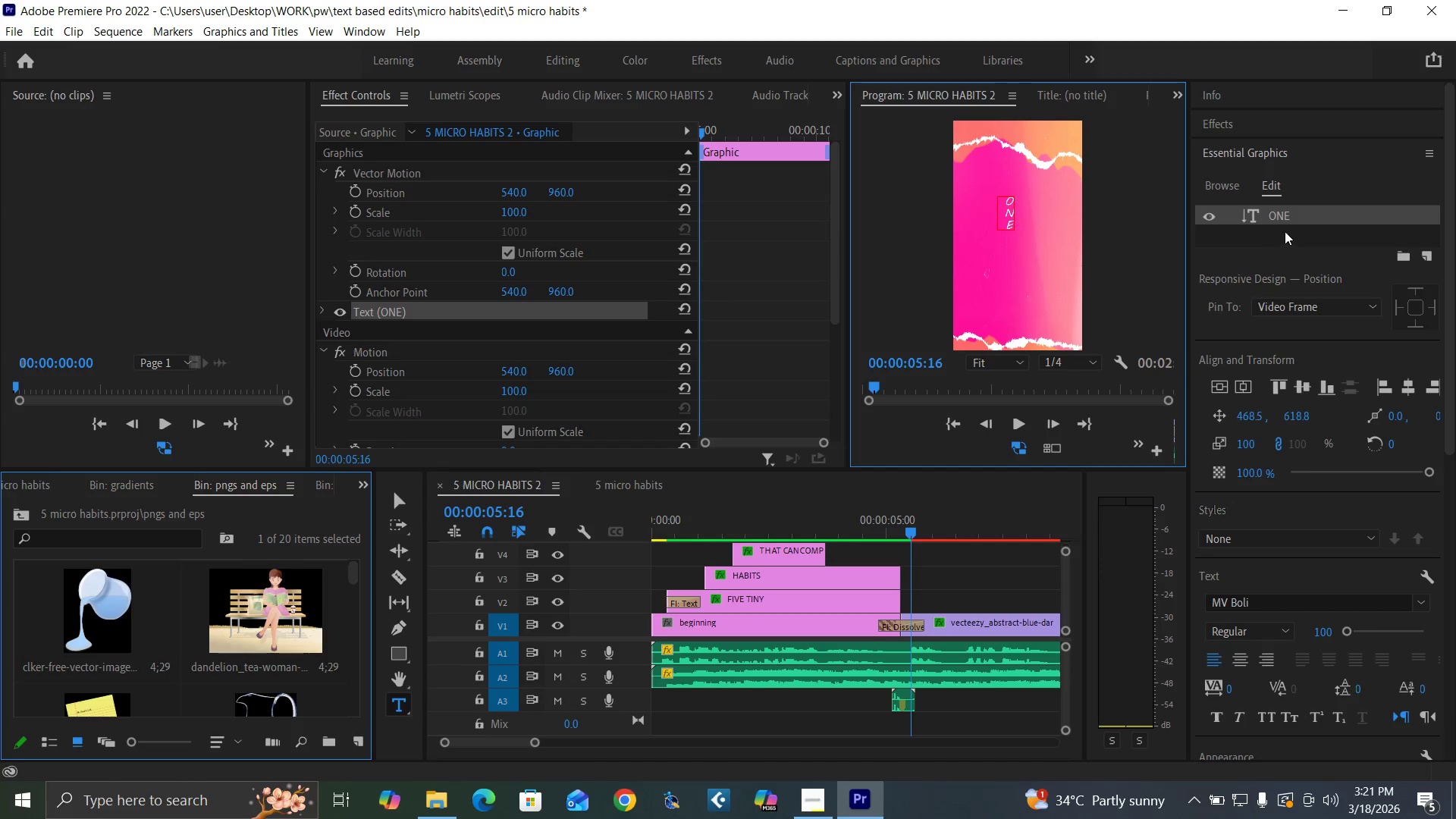 
double_click([1297, 212])
 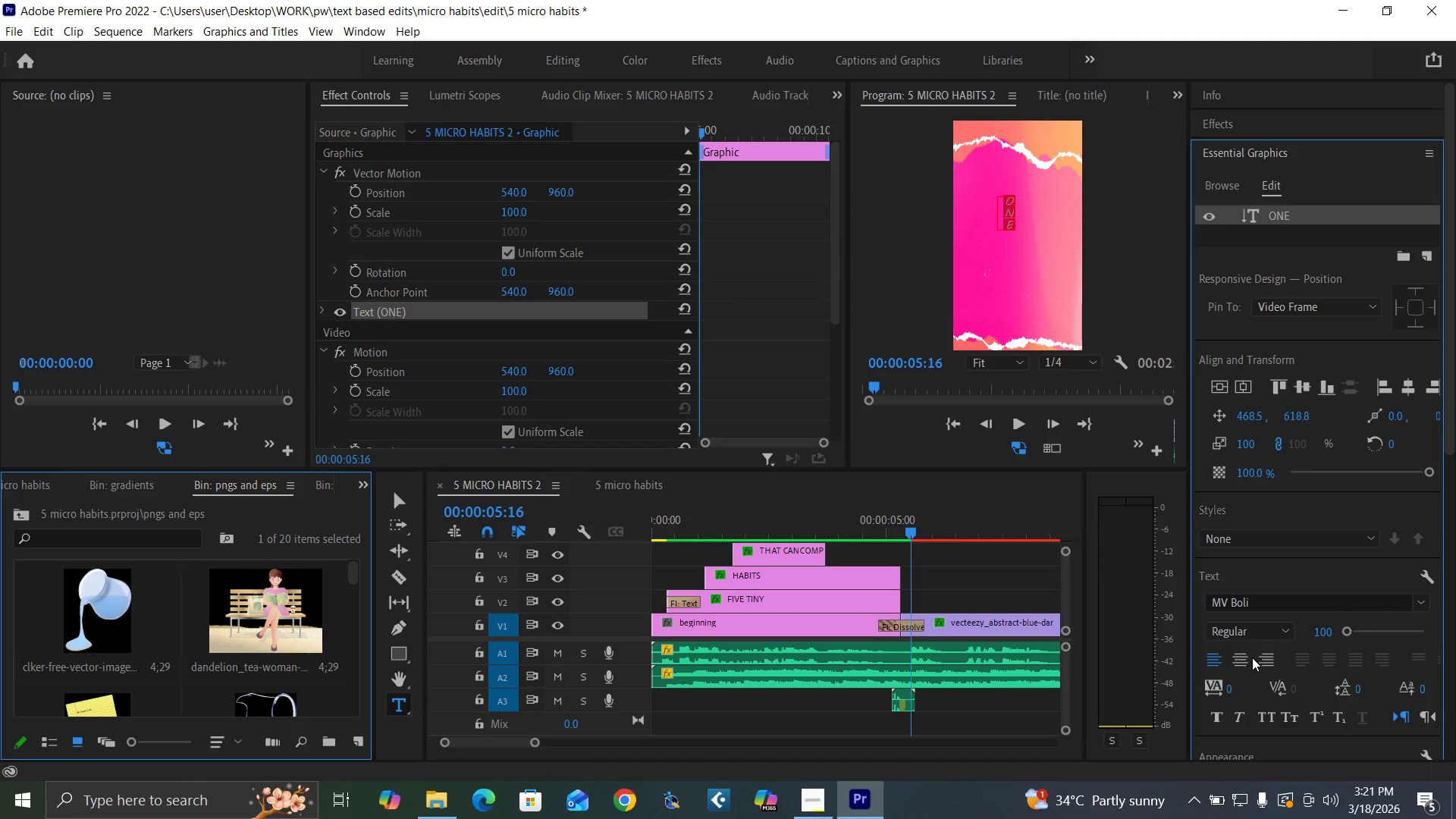 
left_click([1242, 660])
 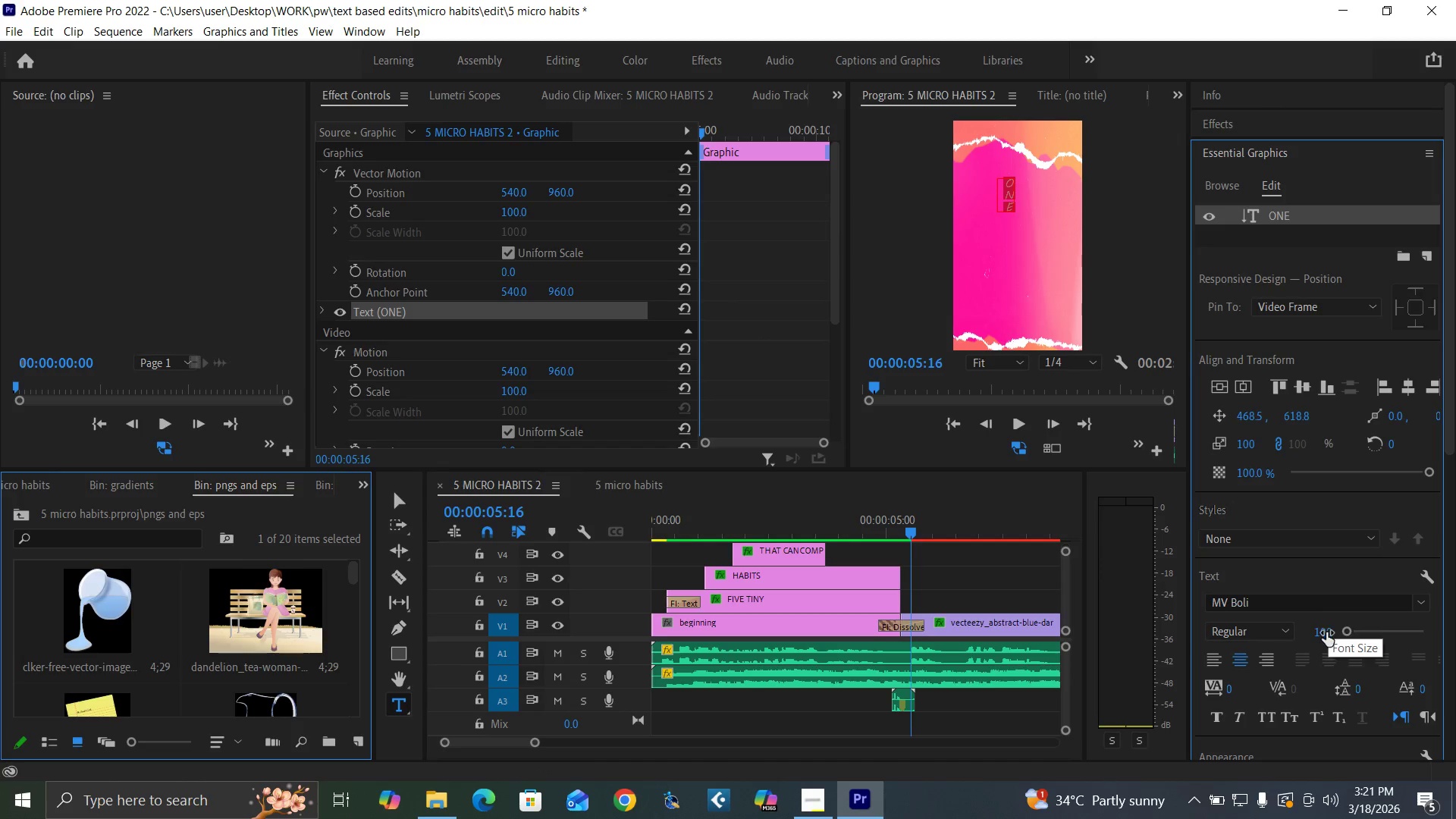 
left_click([1326, 633])
 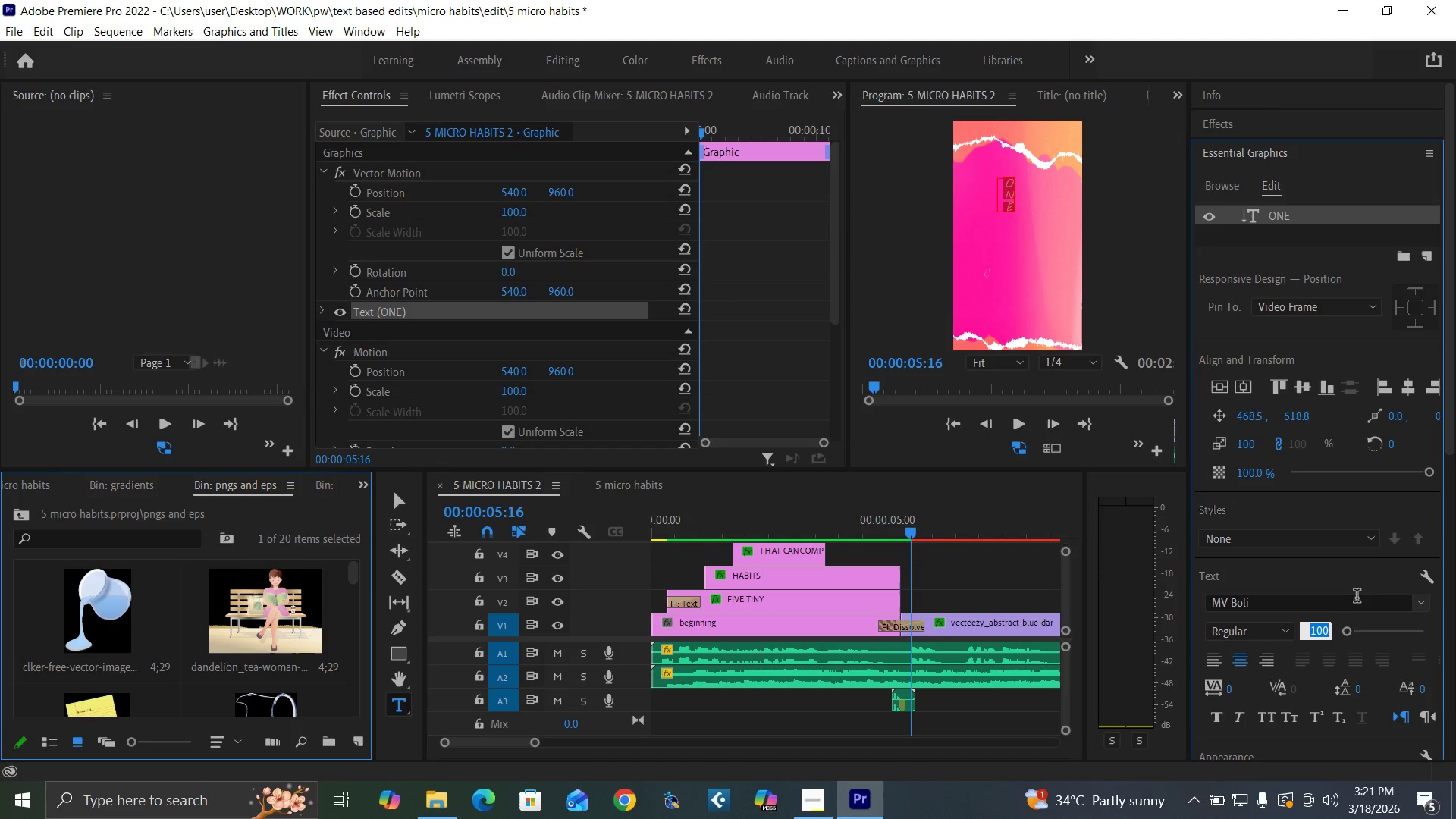 
key(2)
 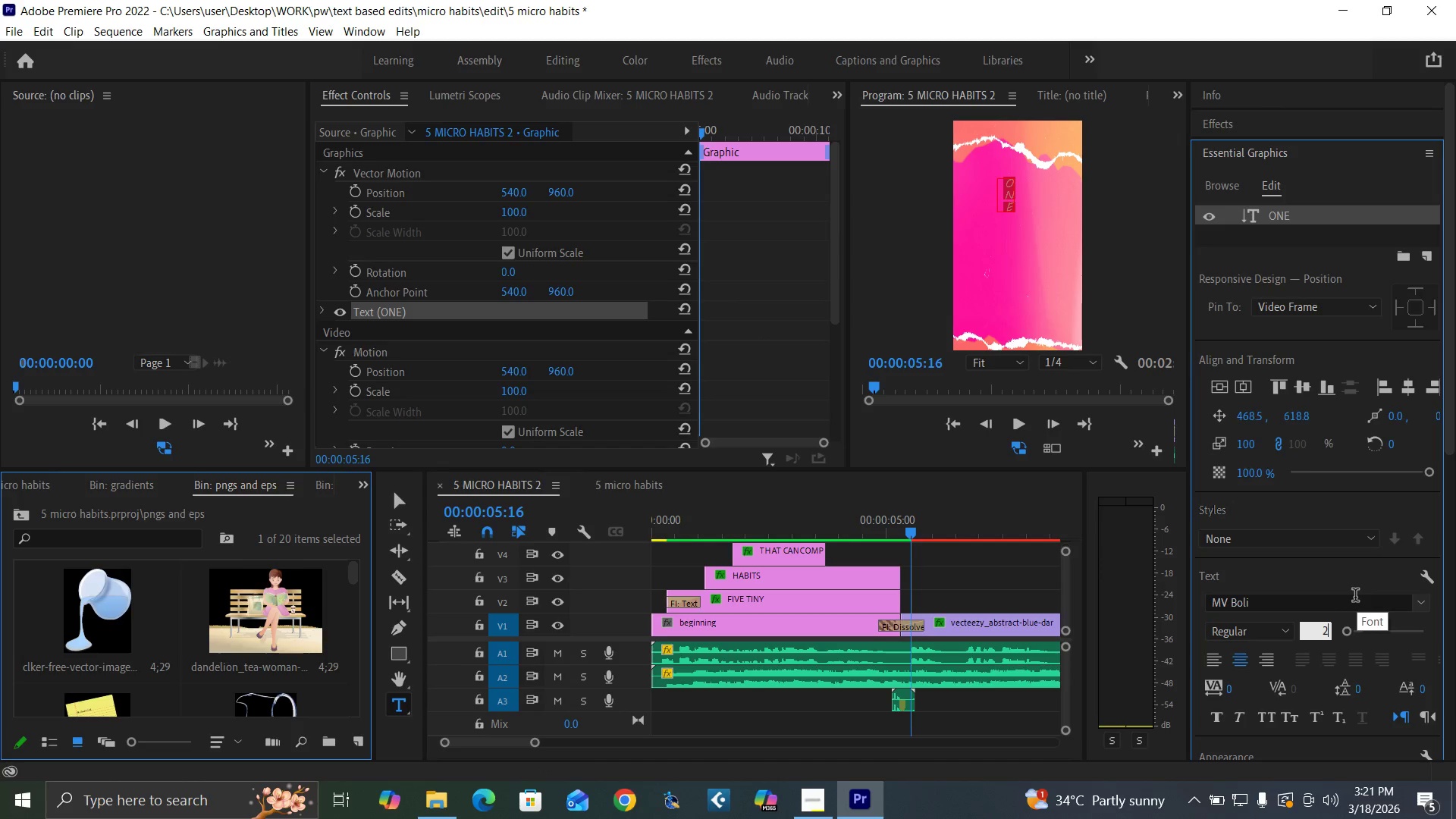 
type(00)
 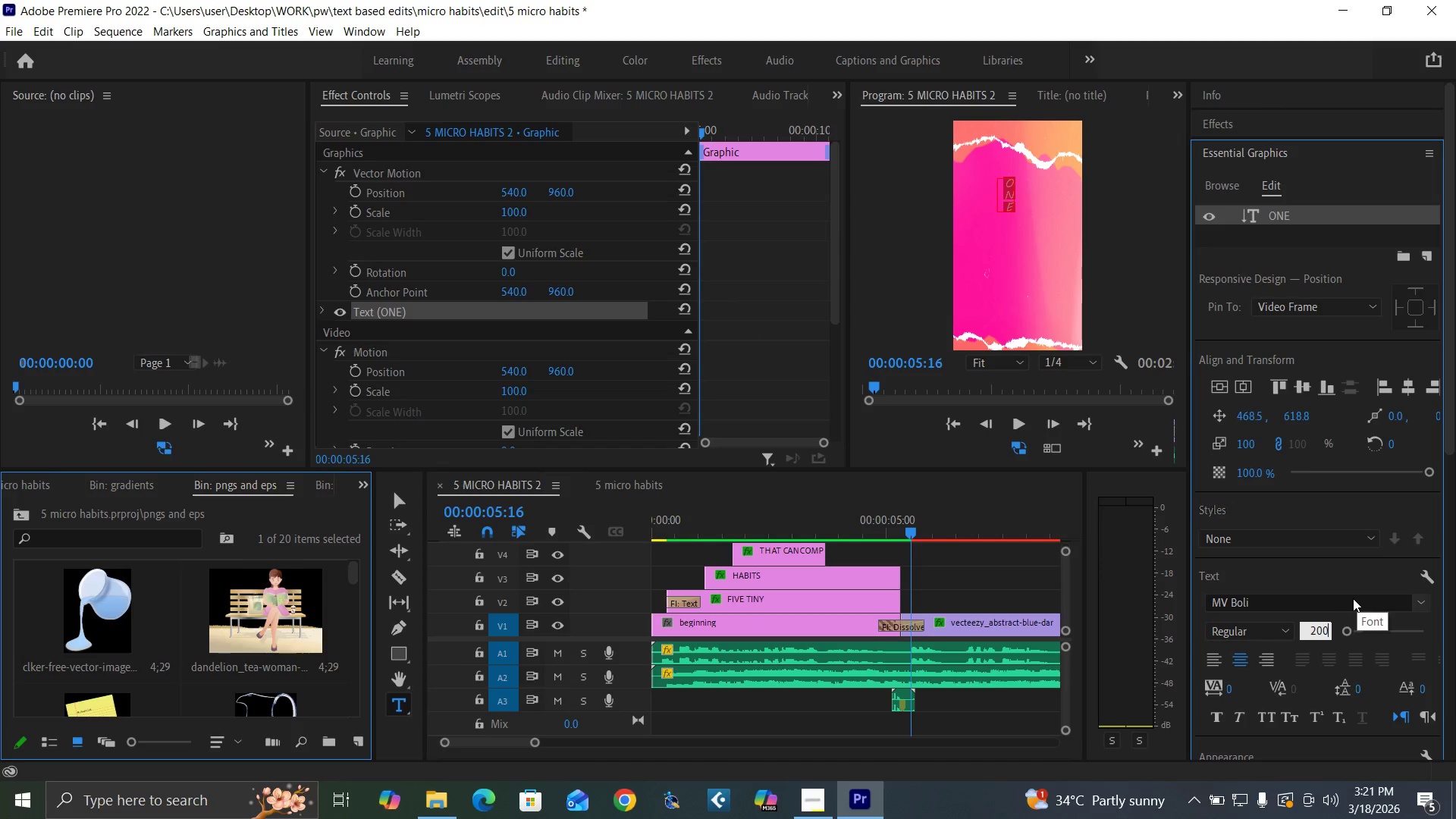 
key(Enter)
 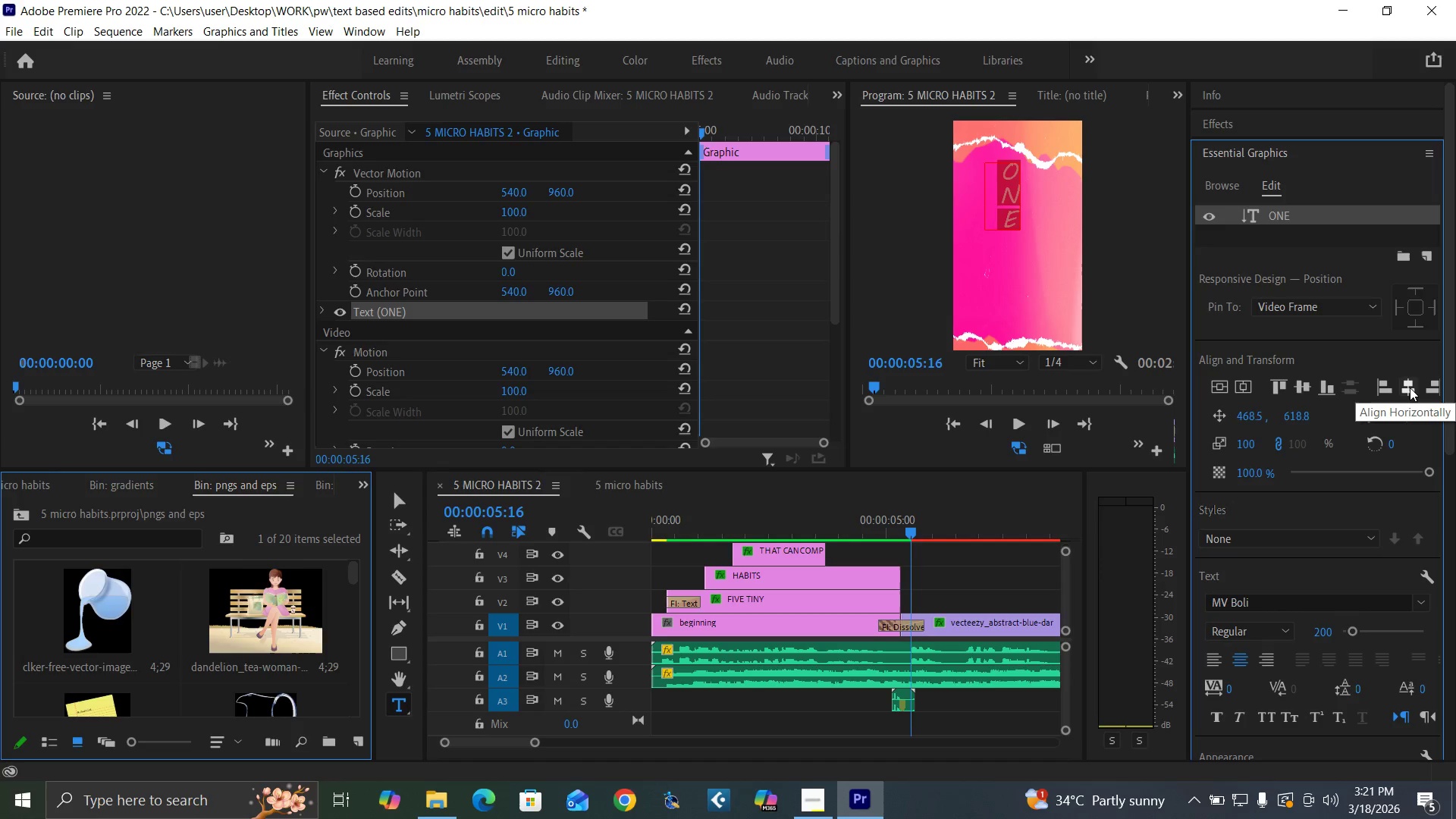 
left_click([1410, 388])
 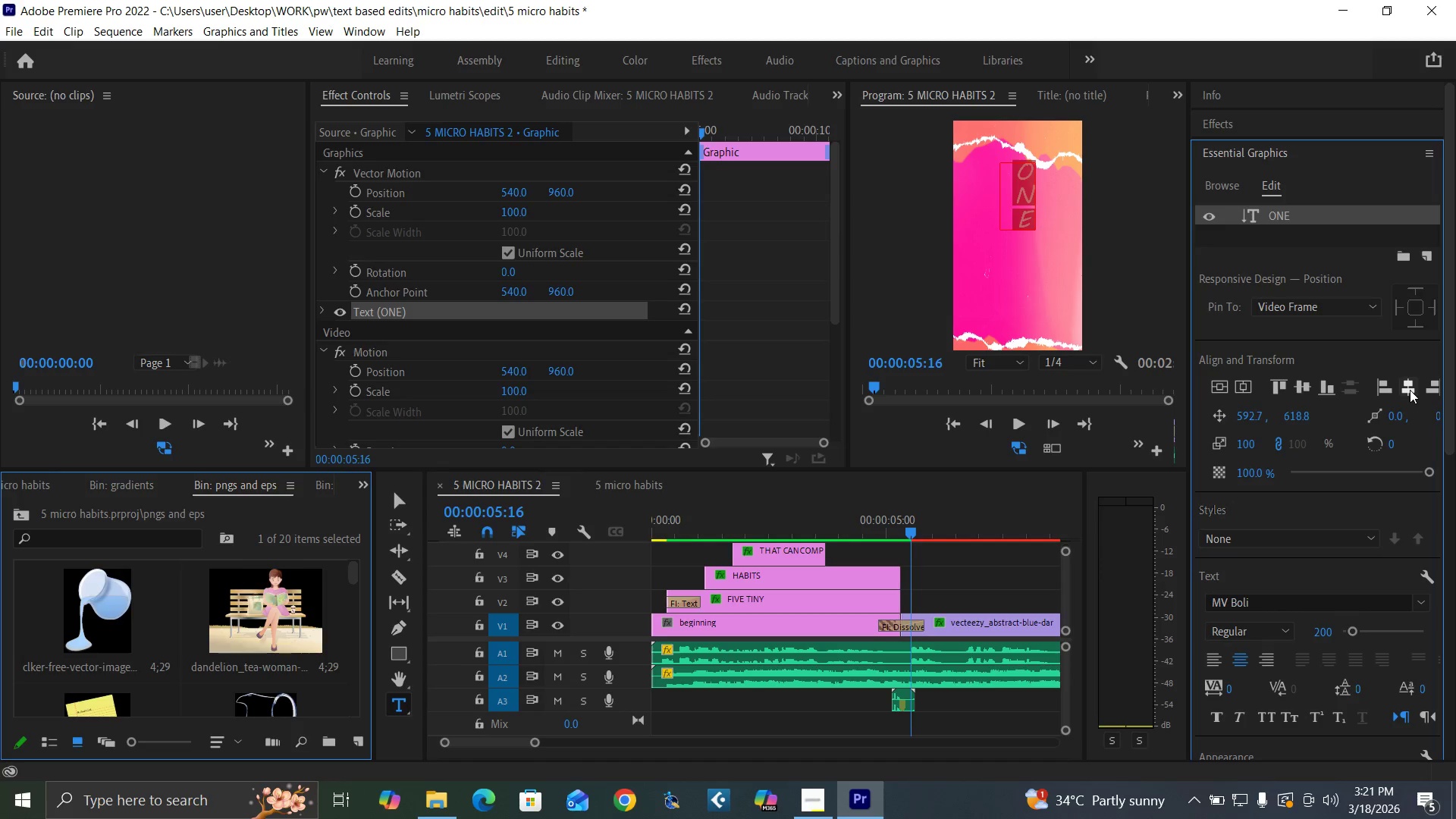 
key(Control+Z)
 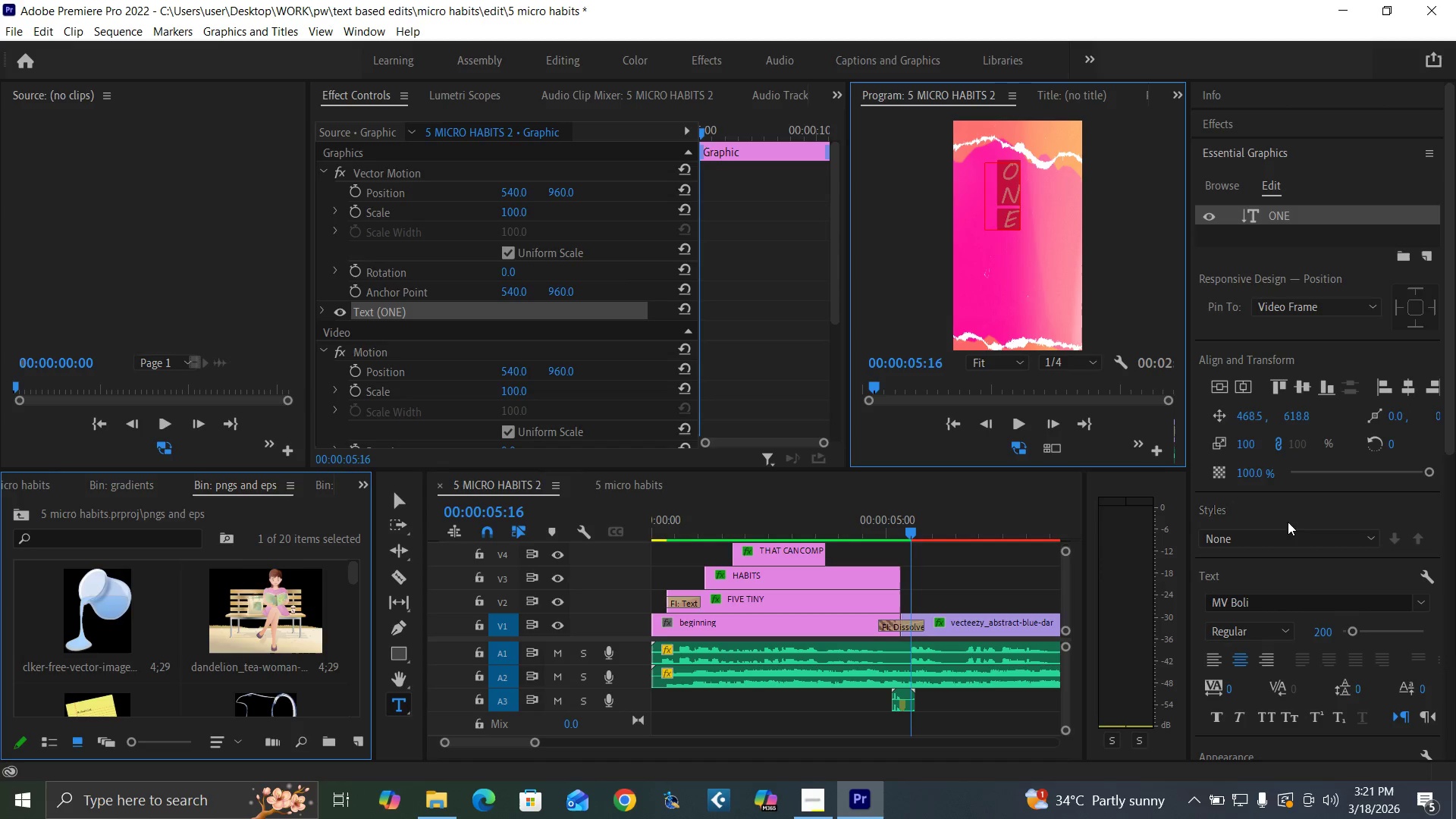 
left_click_drag(start_coordinate=[1246, 414], to_coordinate=[1306, 419])
 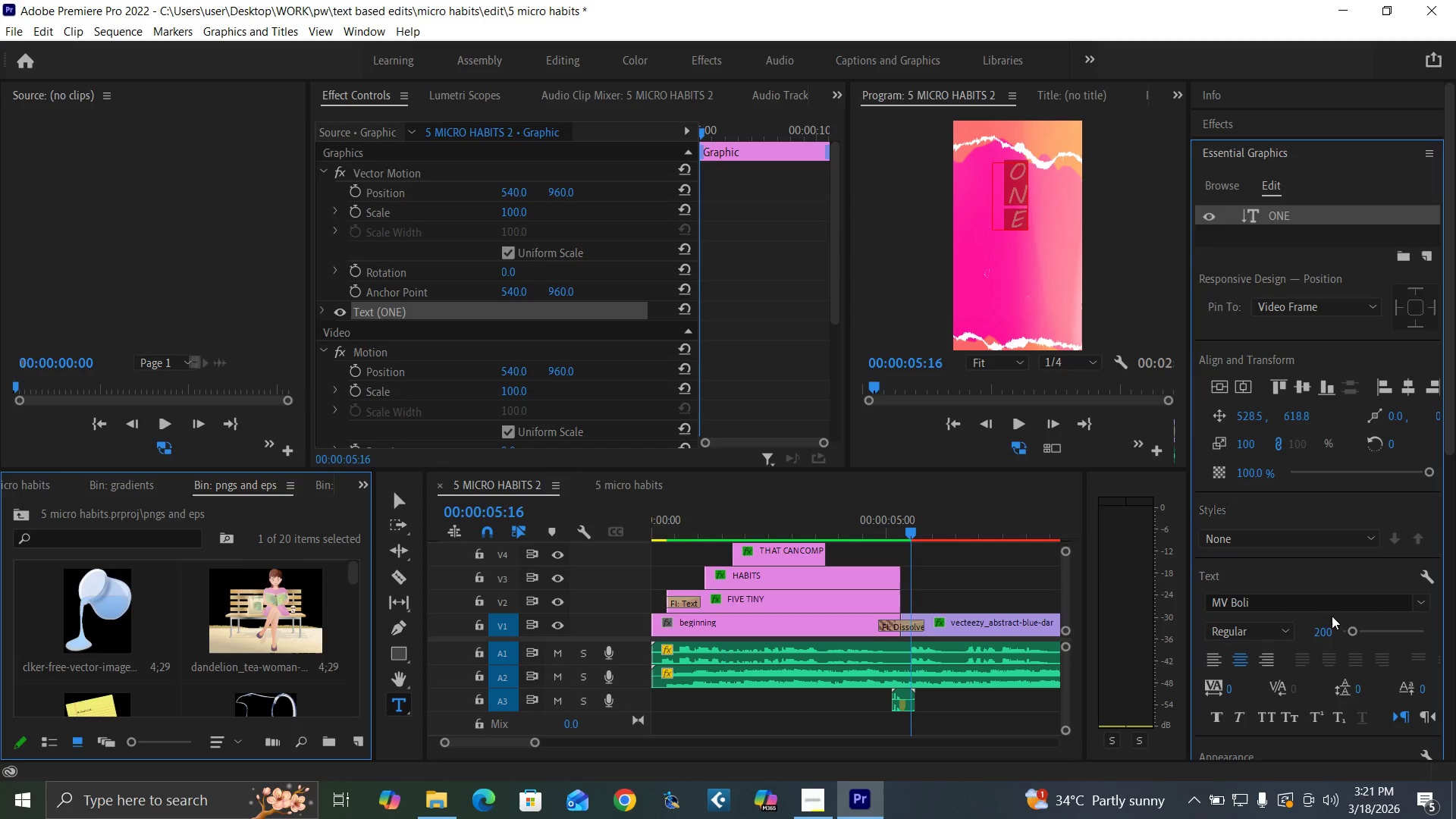 
wait(5.78)
 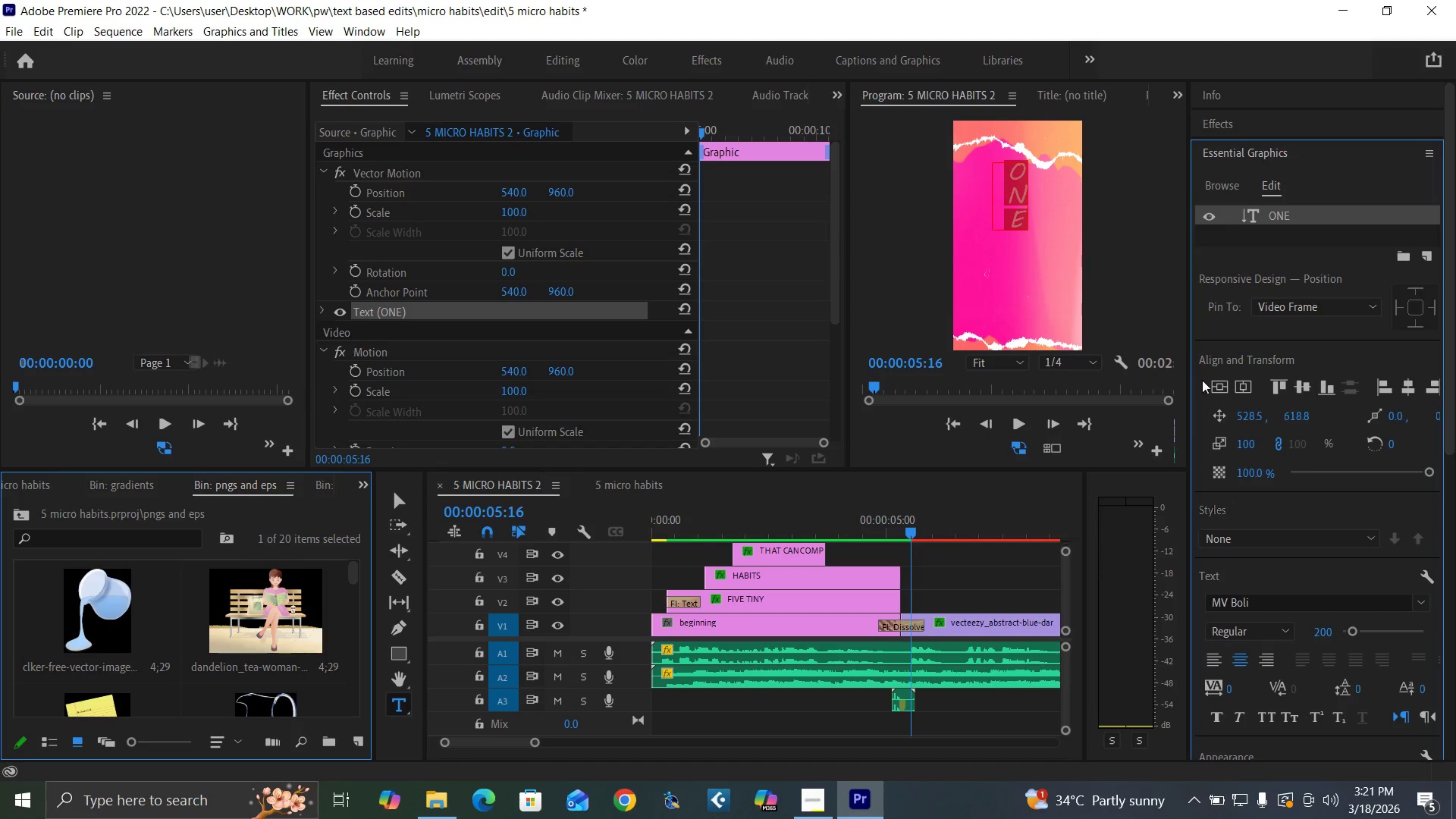 
left_click([1329, 630])
 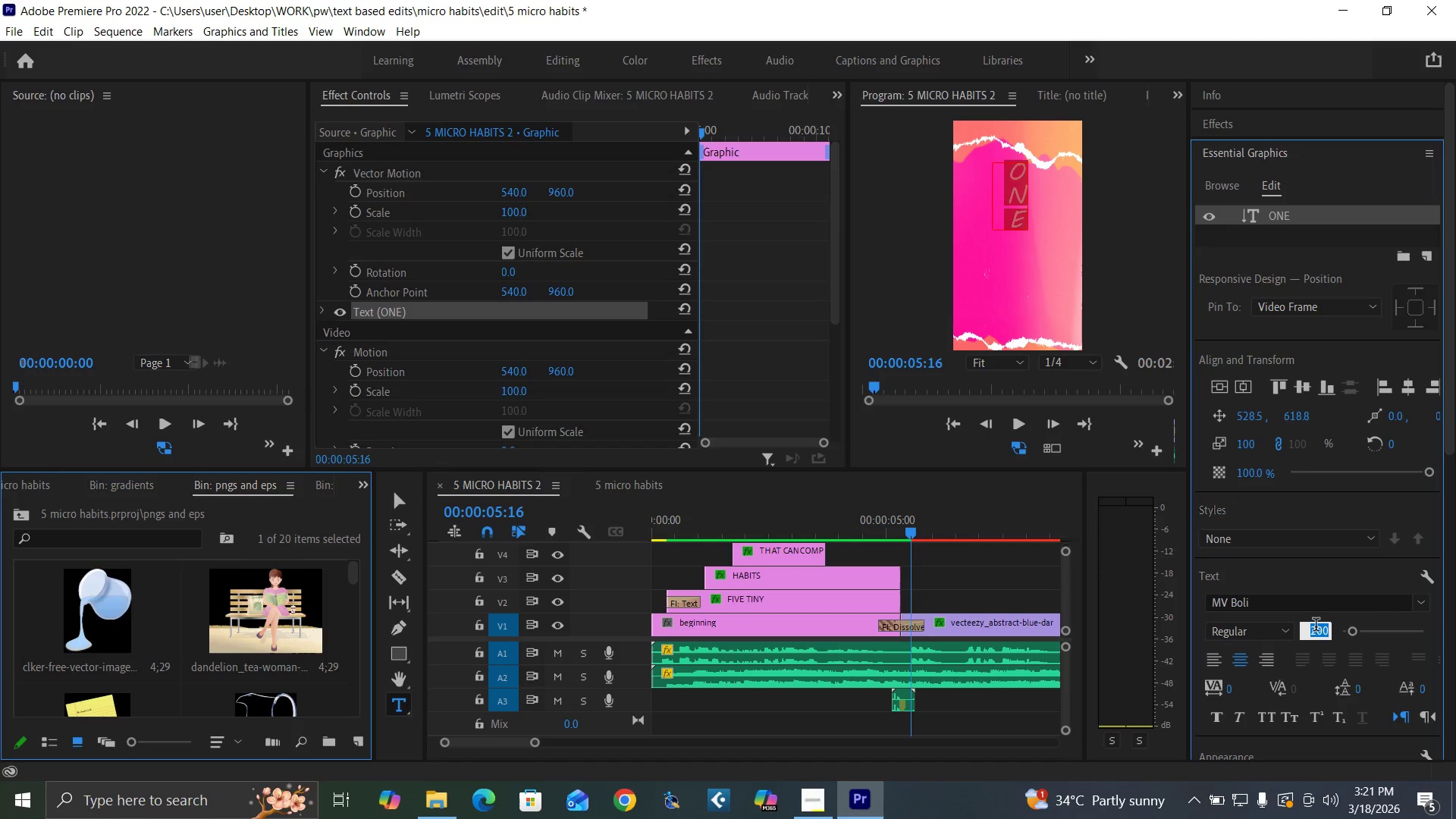 
left_click([1336, 591])
 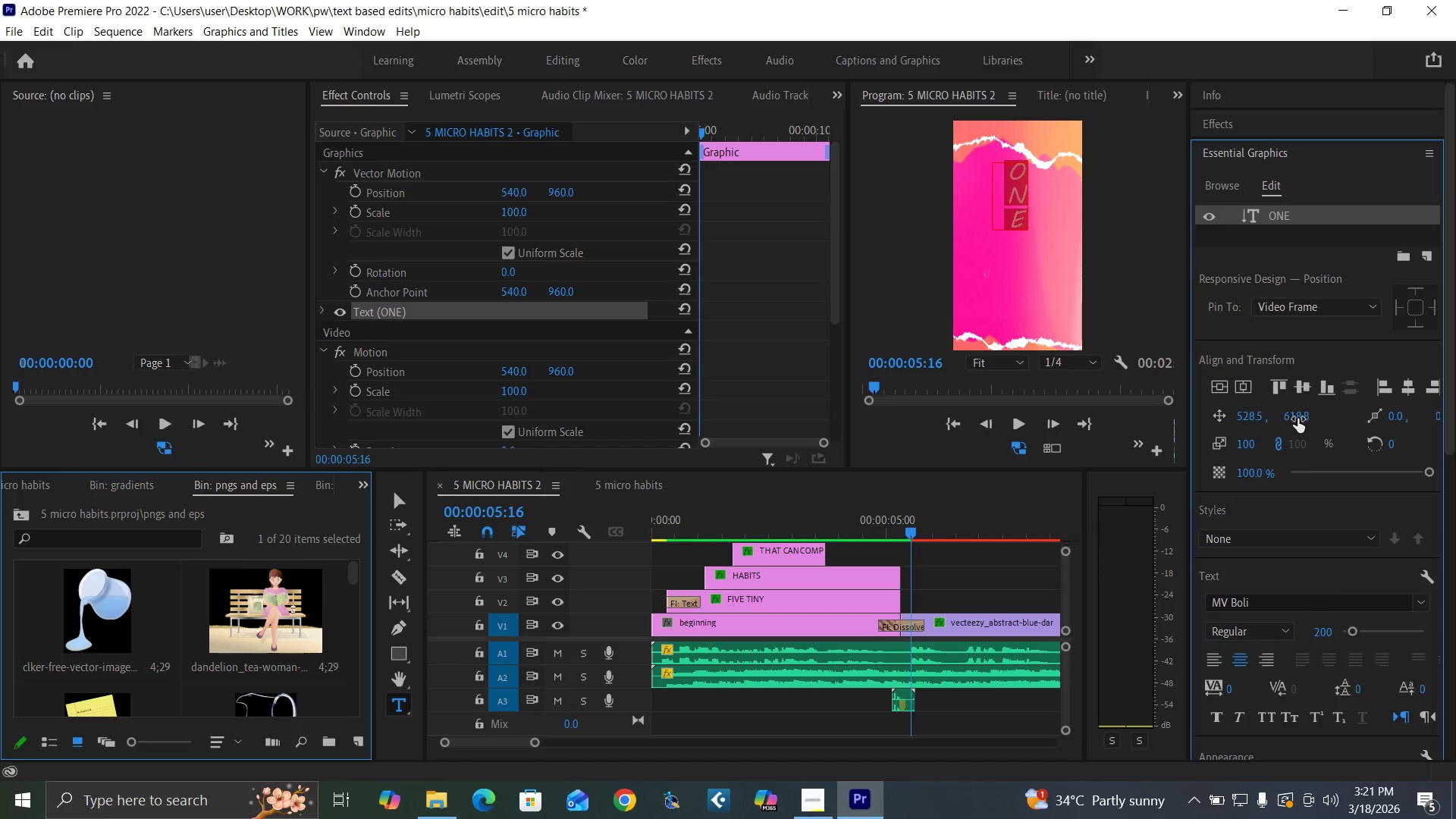 
left_click_drag(start_coordinate=[1295, 414], to_coordinate=[1432, 408])
 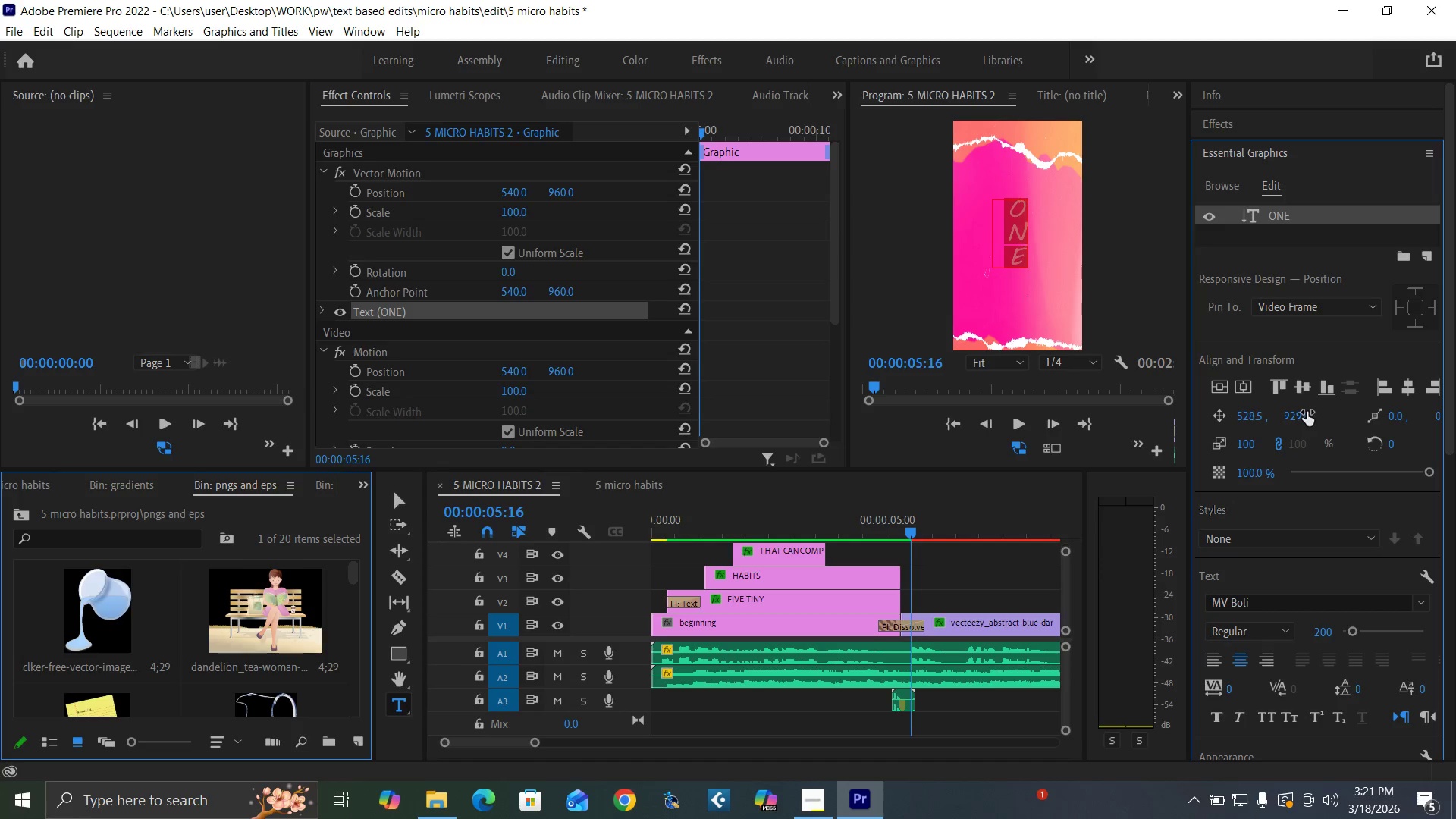 
key(Control+Backquote)
 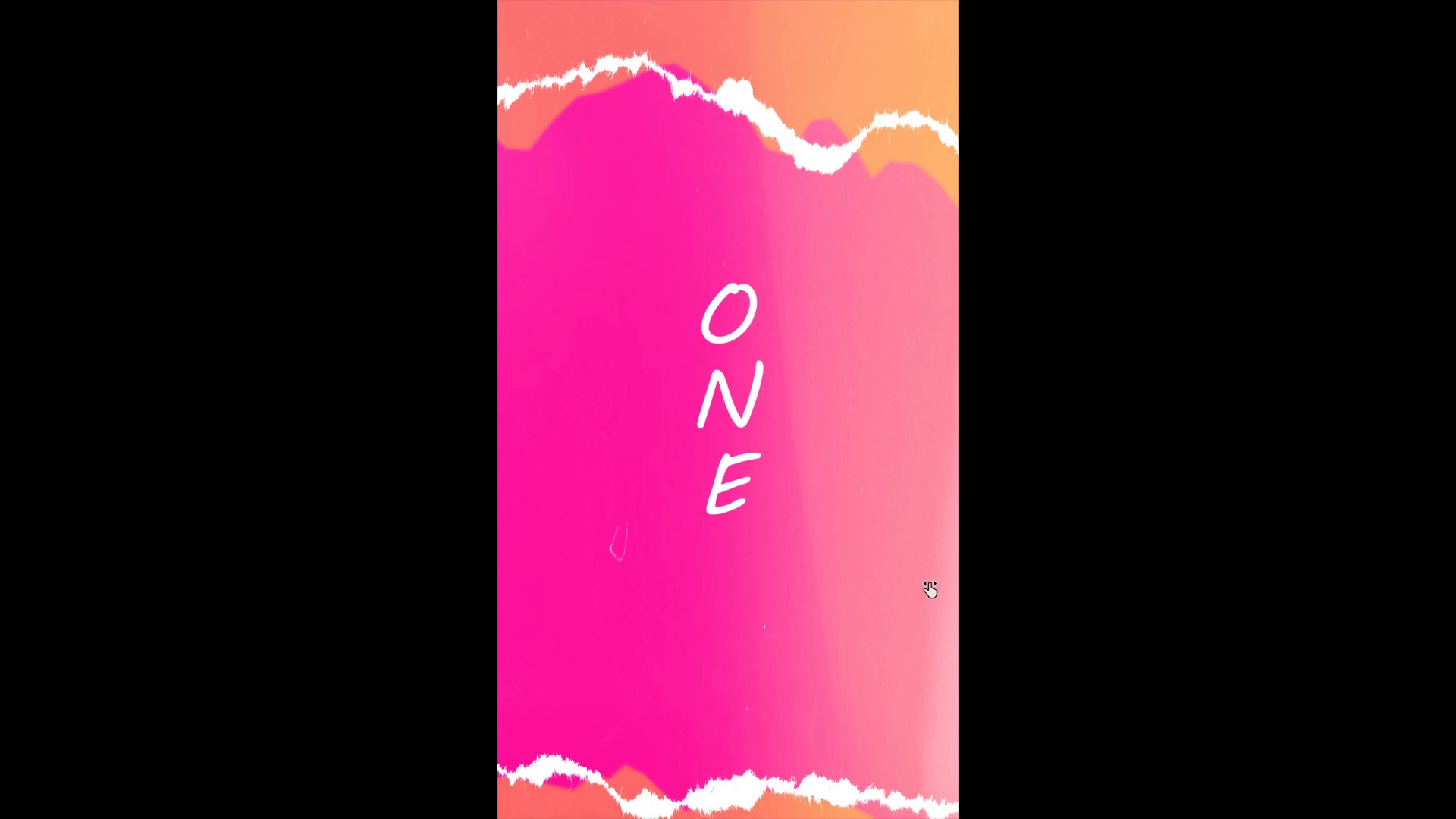 
wait(7.44)
 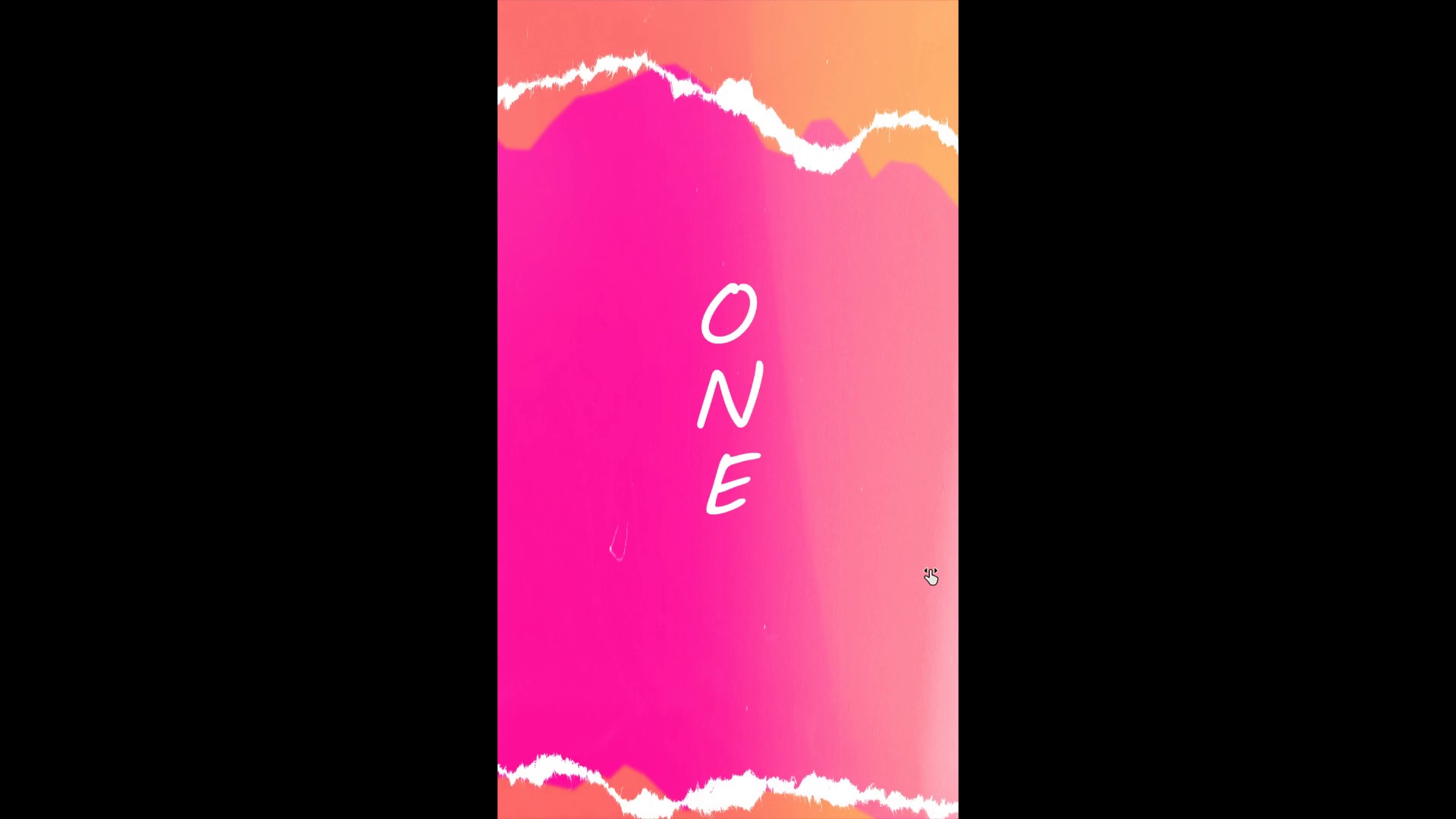 
hold_key(key=ControlLeft, duration=1.51)
 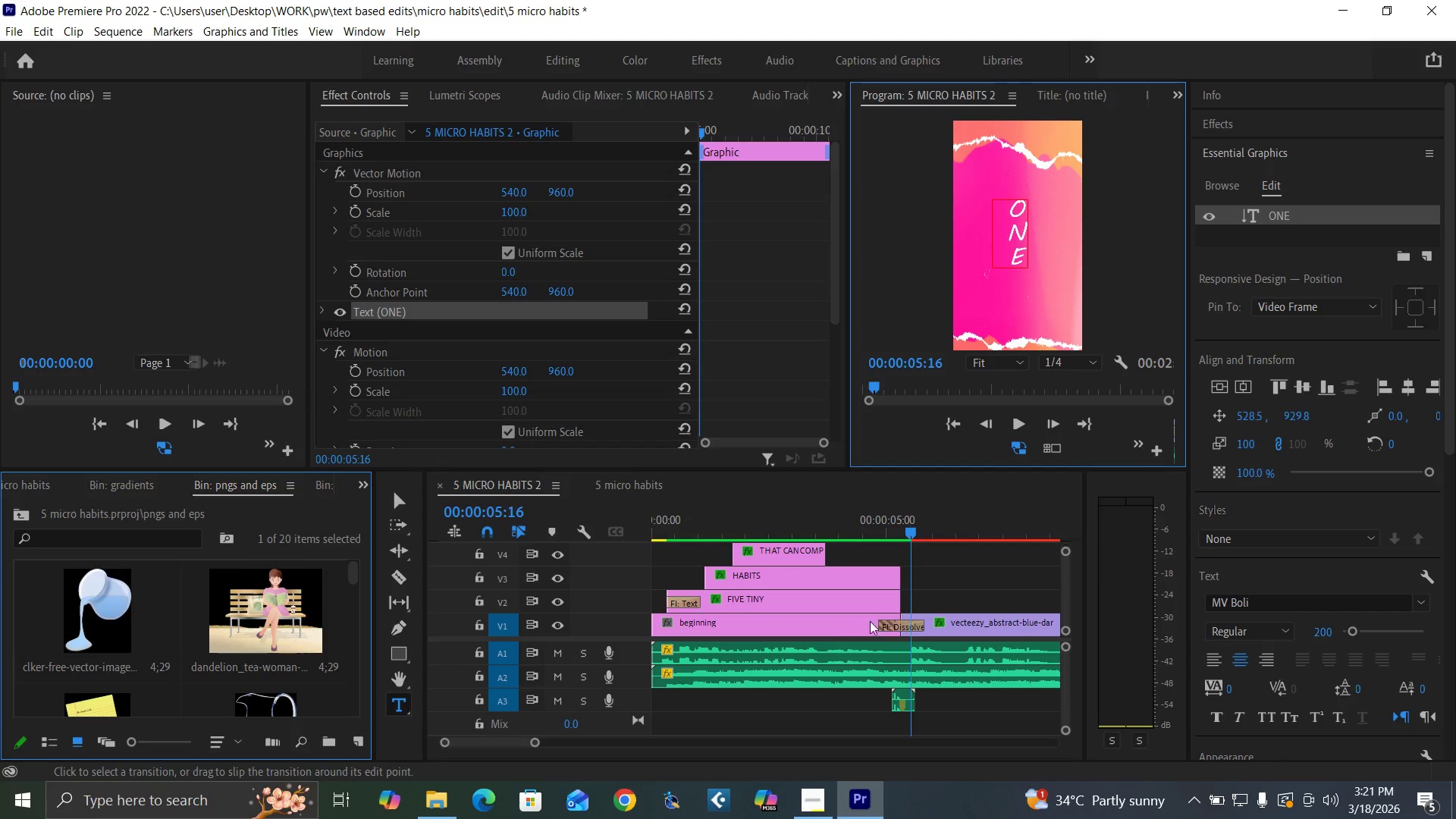 
key(Control+Backquote)
 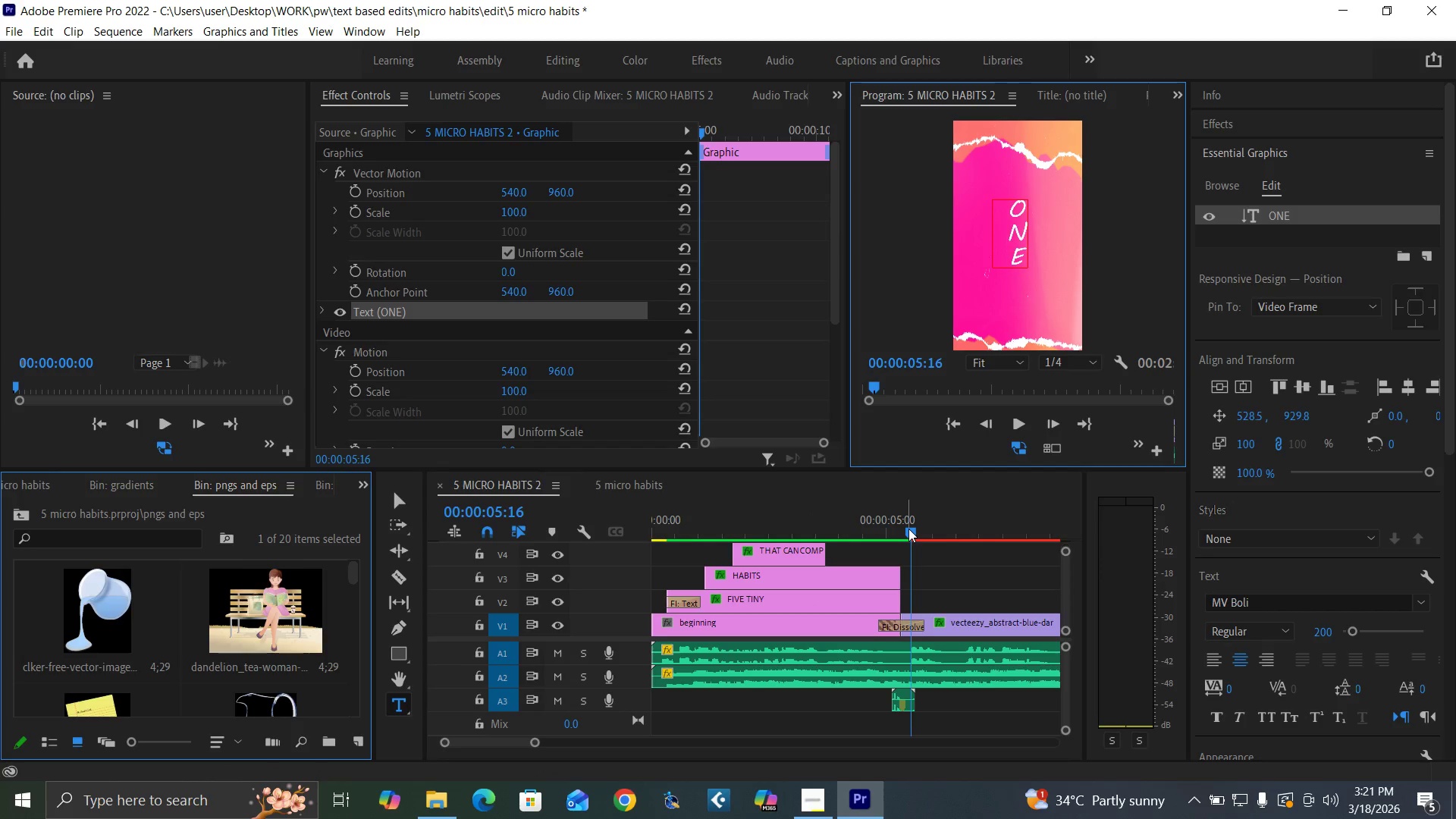 
key(Control+S)
 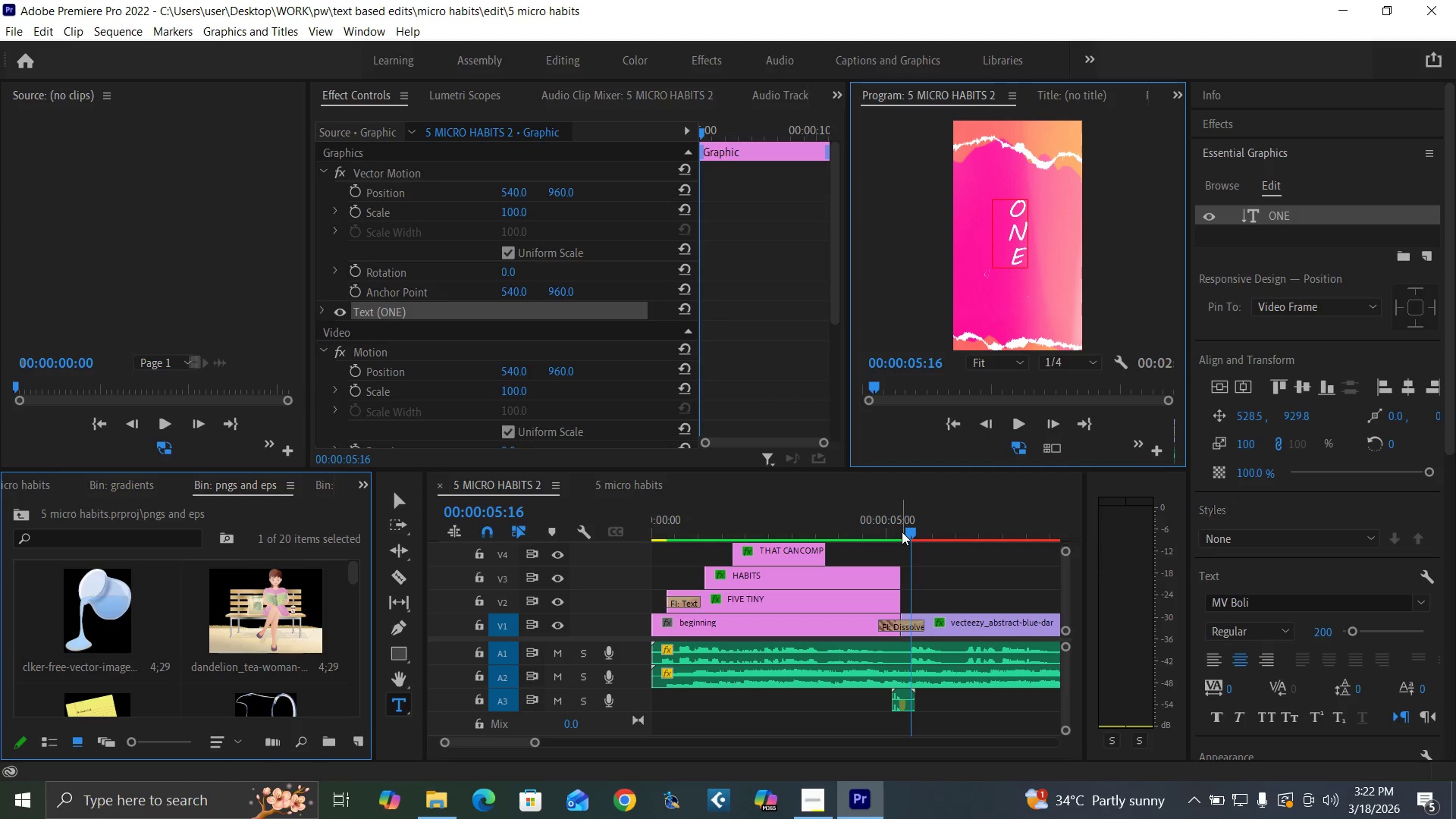 
left_click([902, 532])
 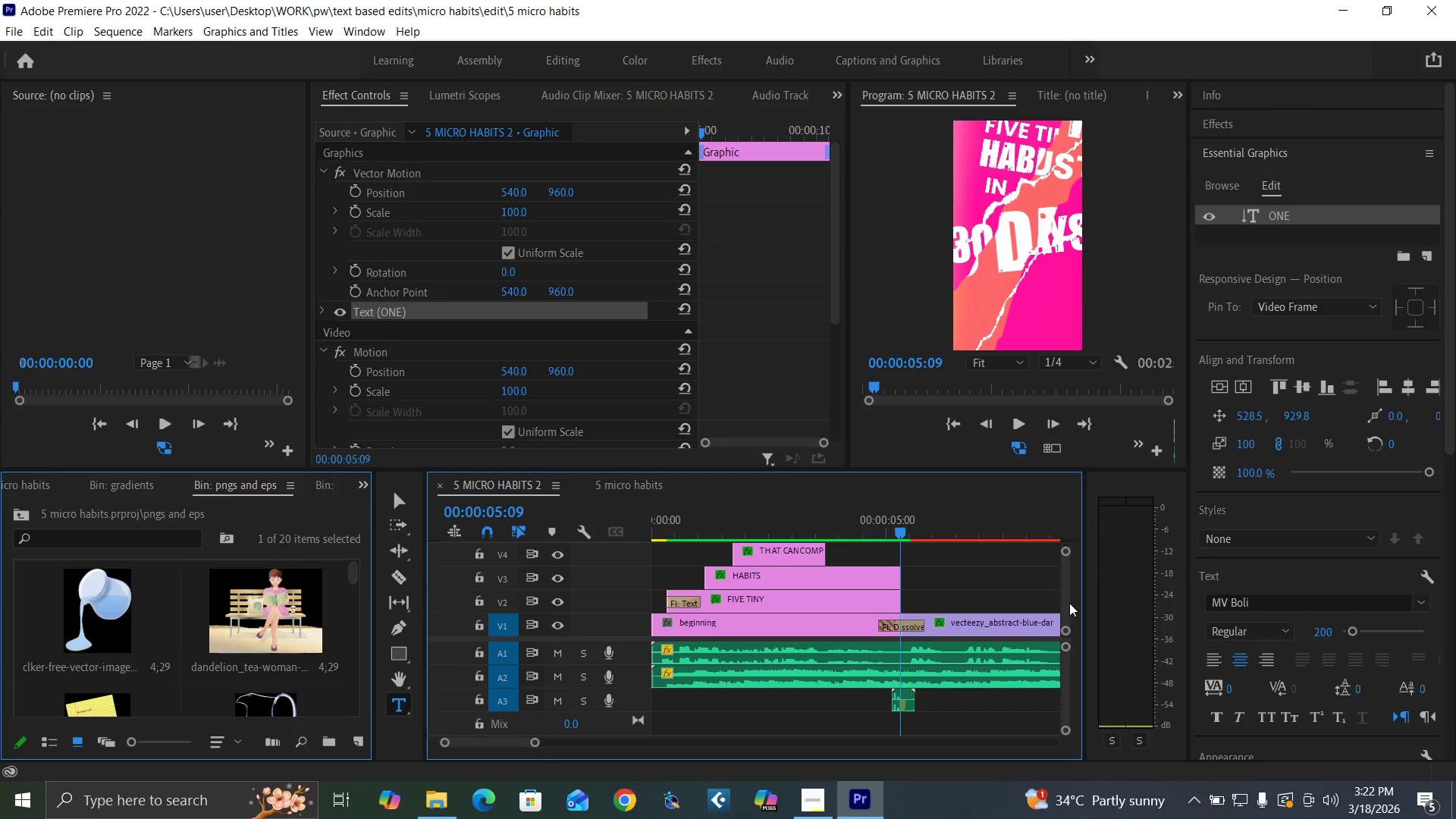 
left_click_drag(start_coordinate=[1066, 597], to_coordinate=[1065, 593])
 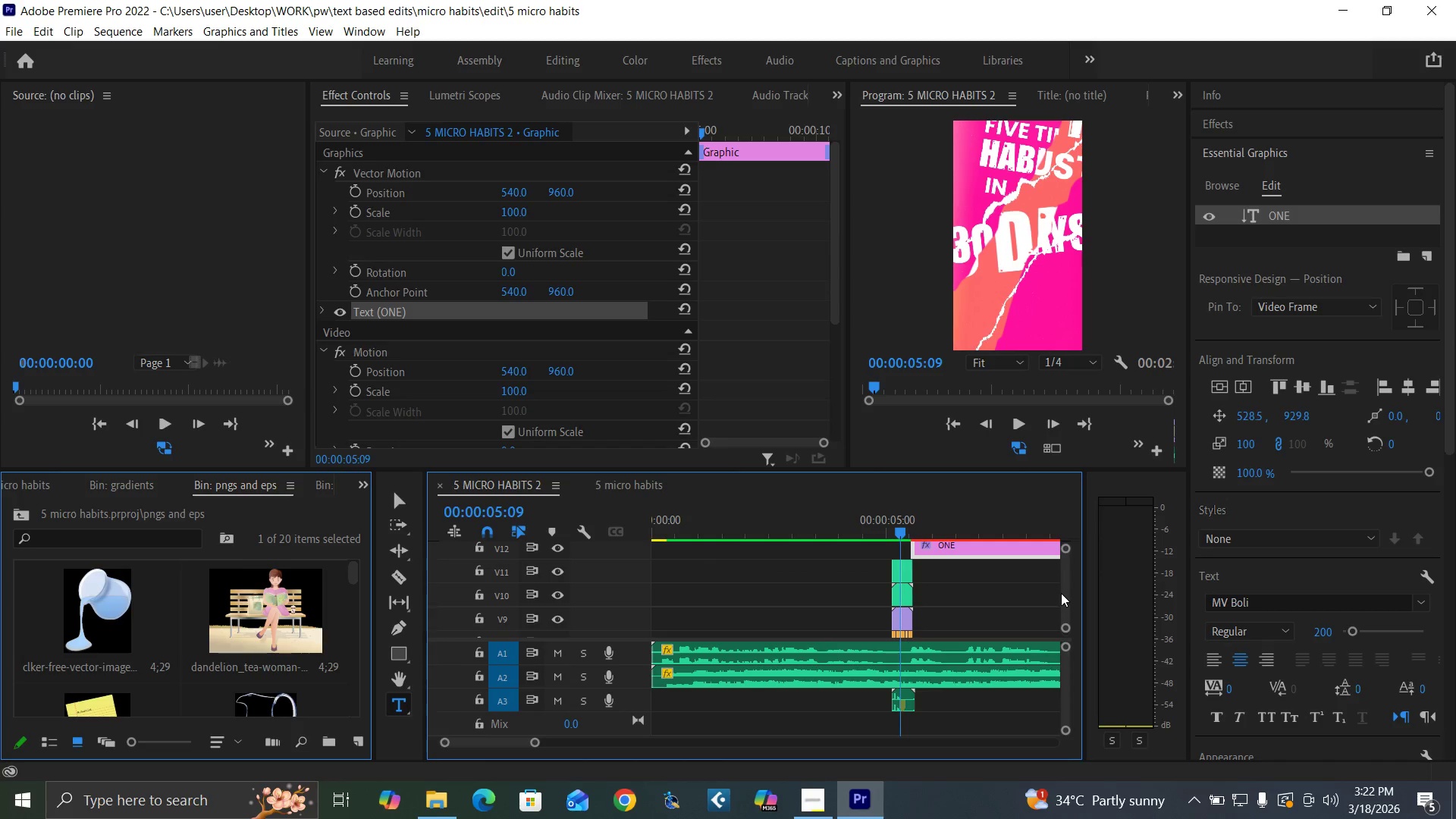 
key(Backquote)
 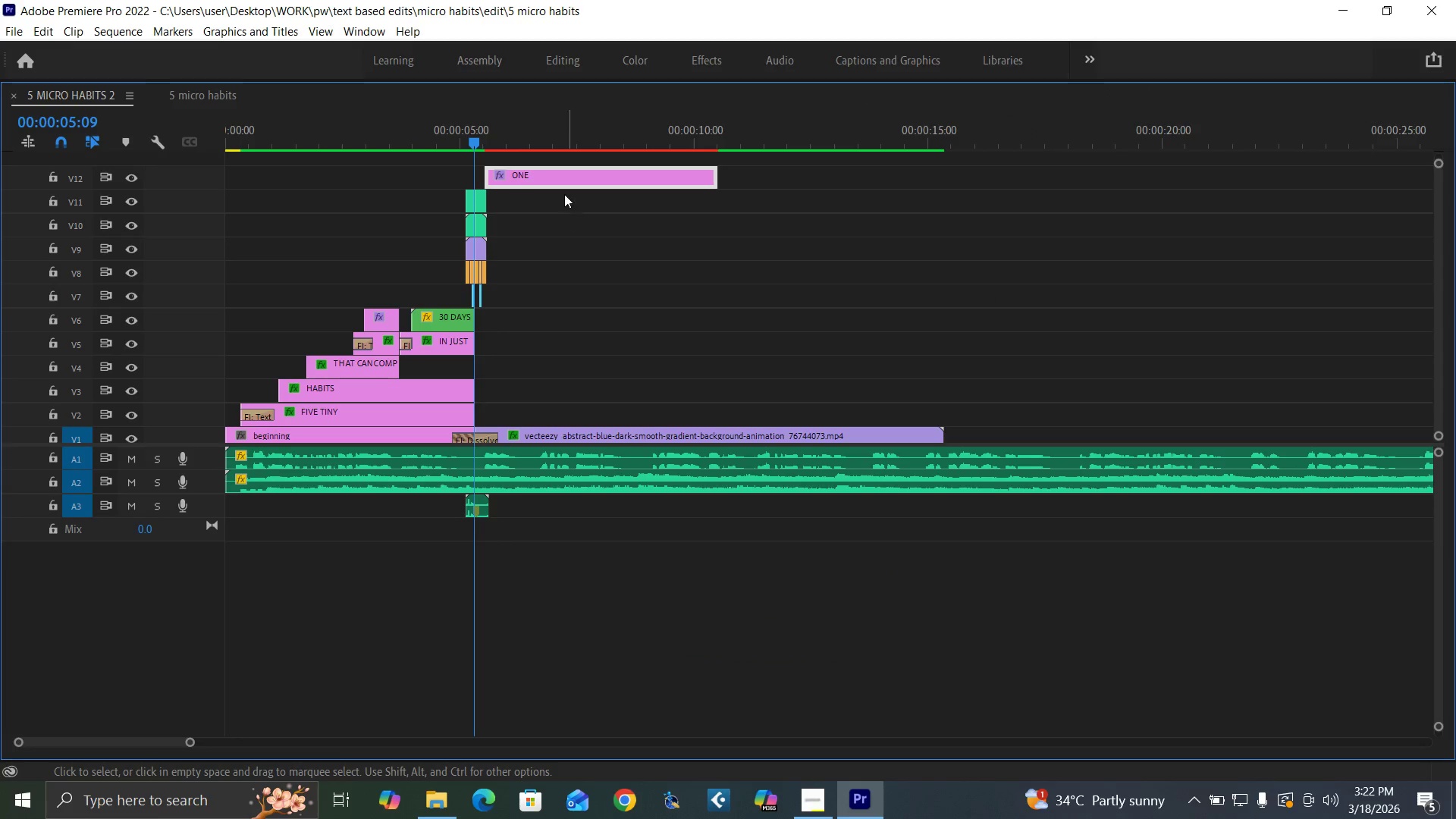 
left_click_drag(start_coordinate=[555, 180], to_coordinate=[546, 410])
 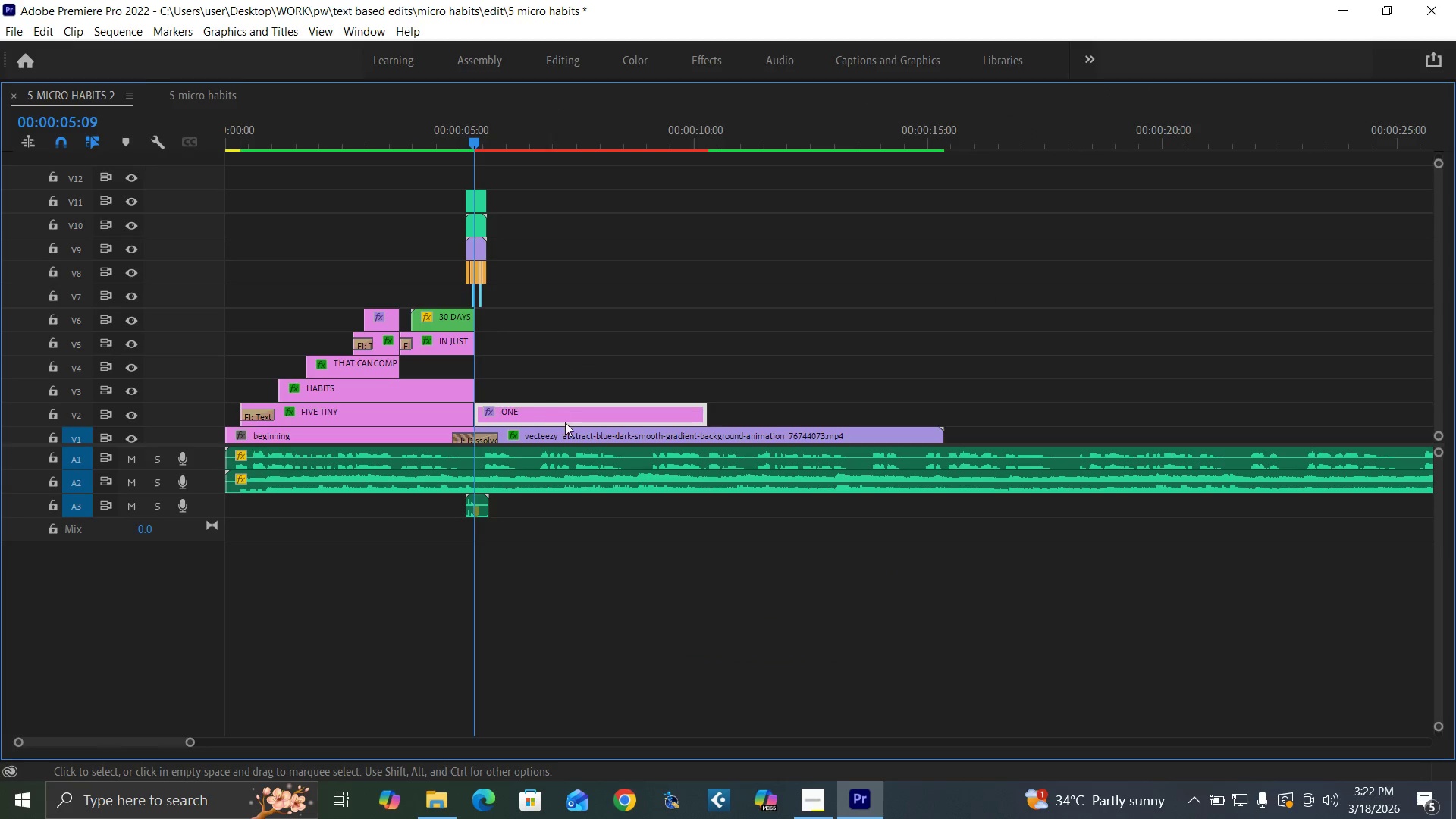 
key(Backquote)
 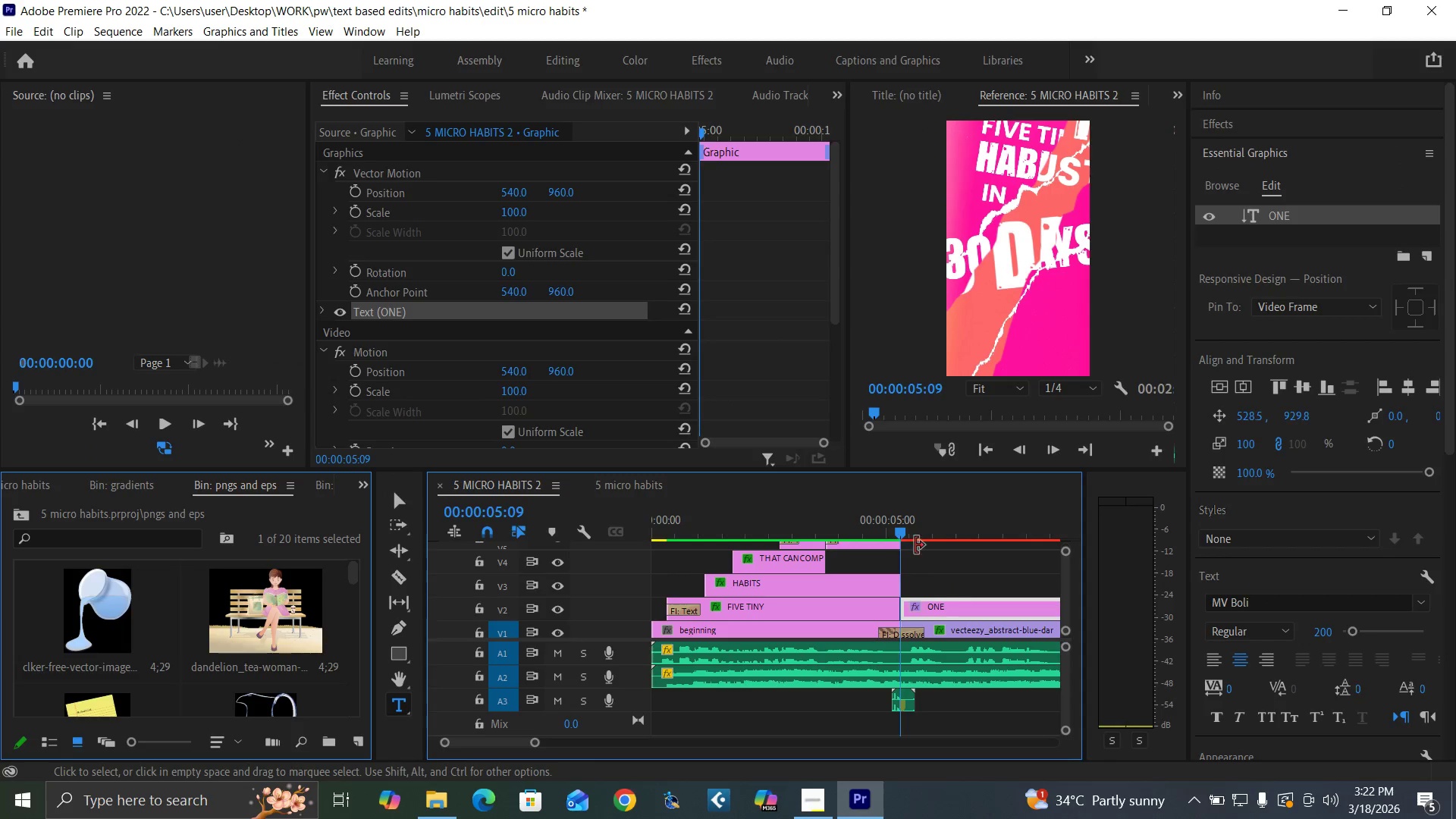 
left_click_drag(start_coordinate=[886, 519], to_coordinate=[903, 535])
 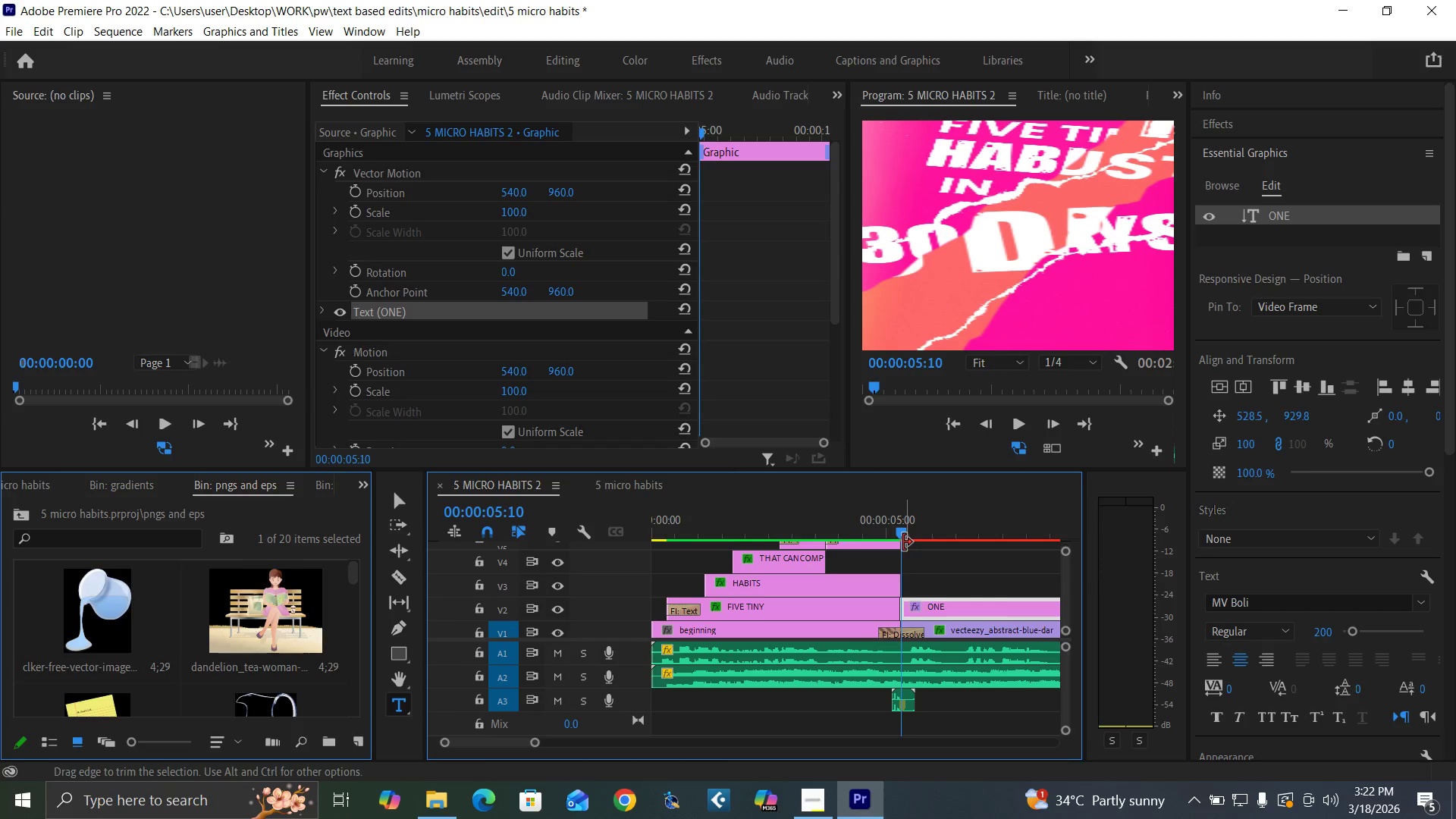 
key(Equal)
 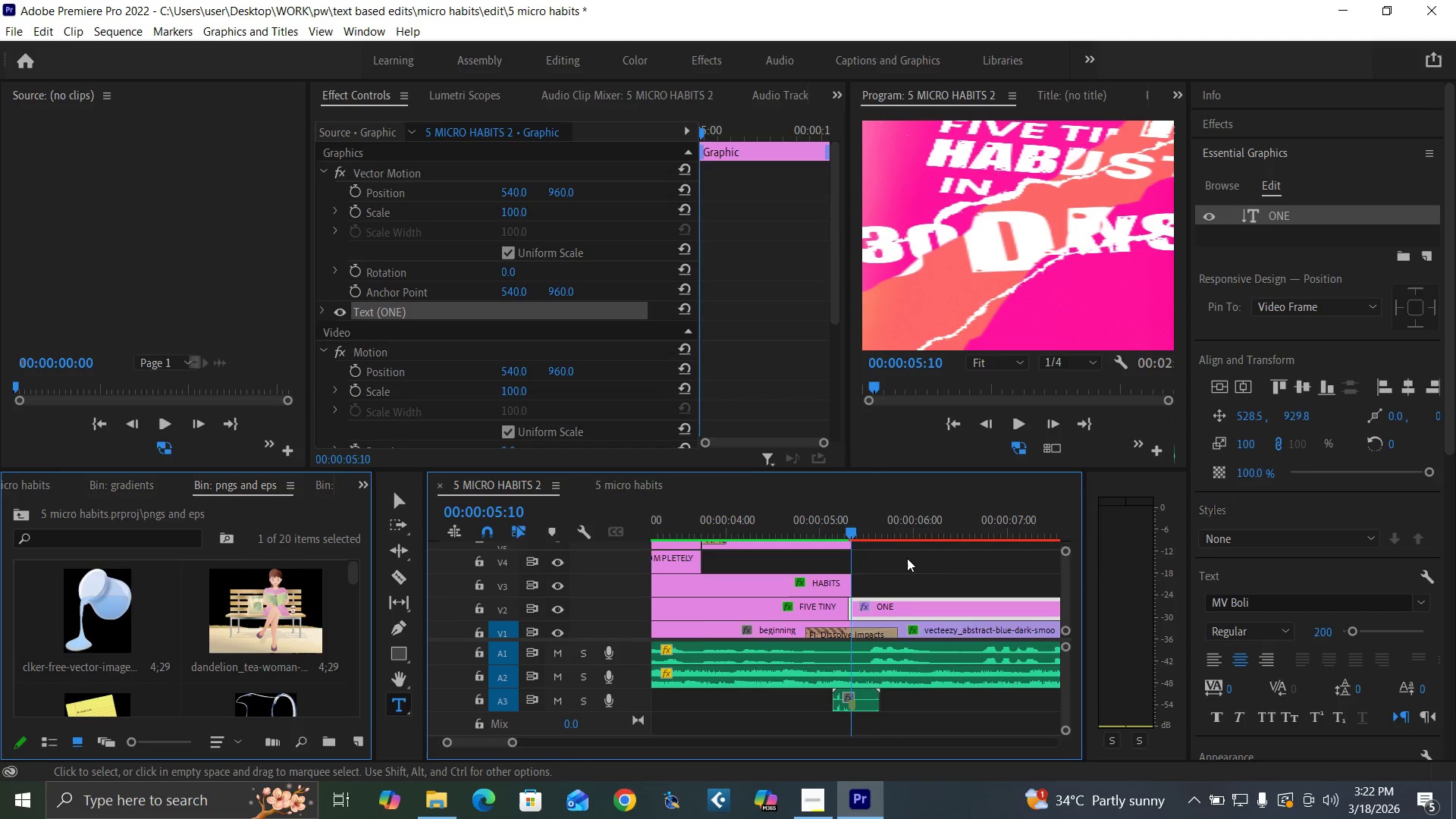 
key(Equal)
 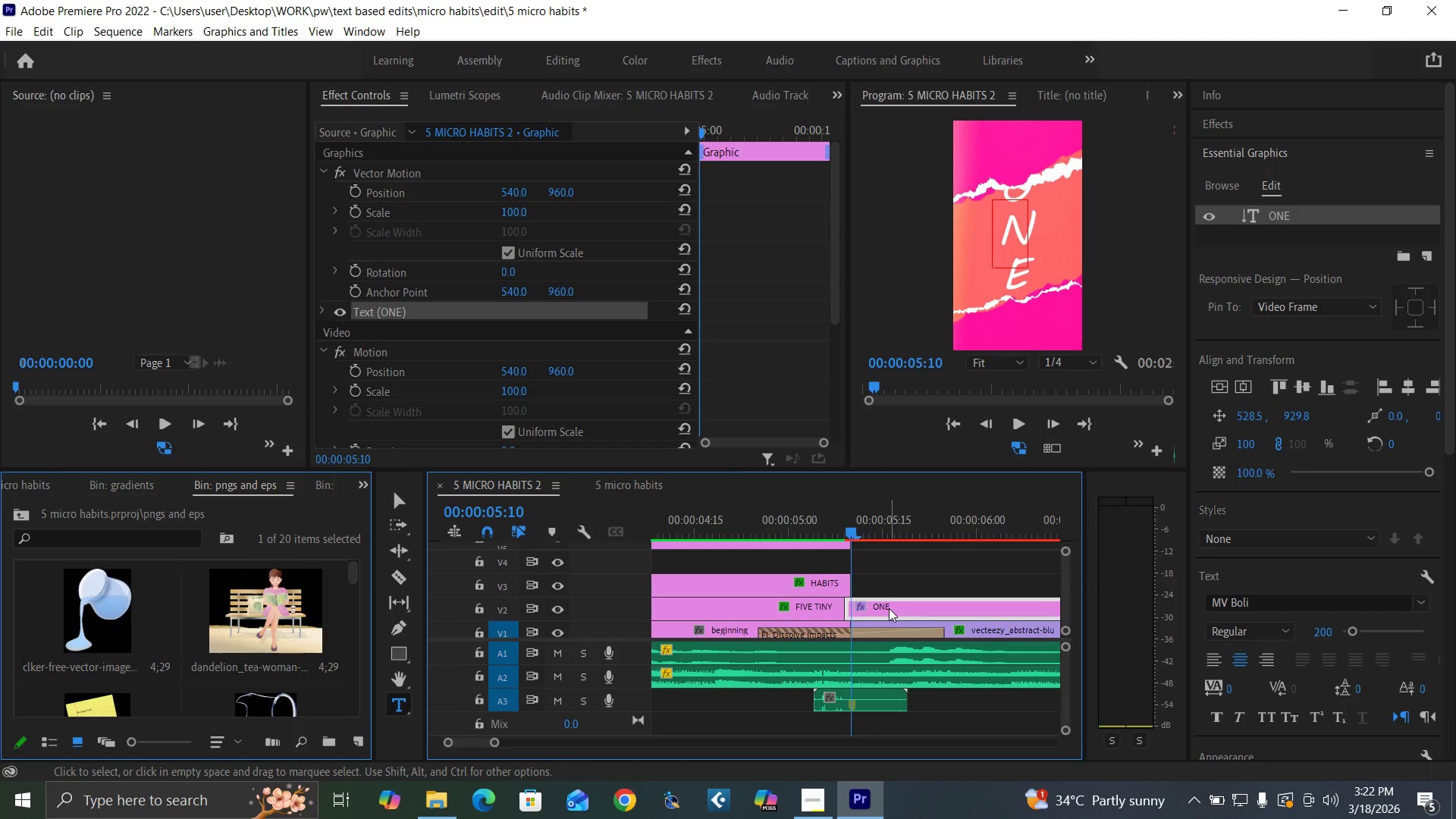 
left_click_drag(start_coordinate=[889, 608], to_coordinate=[897, 608])
 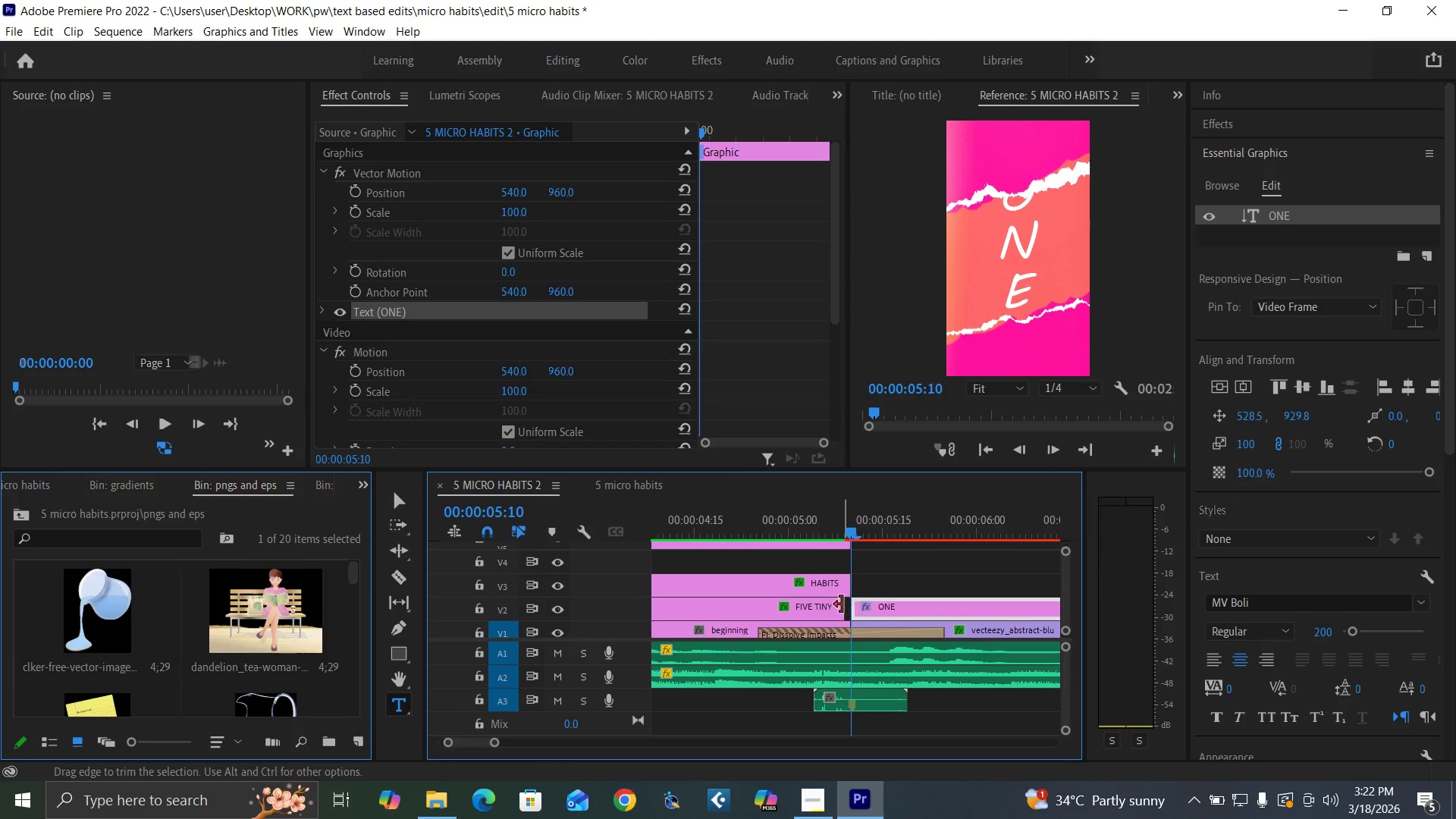 
left_click_drag(start_coordinate=[842, 604], to_coordinate=[848, 605])
 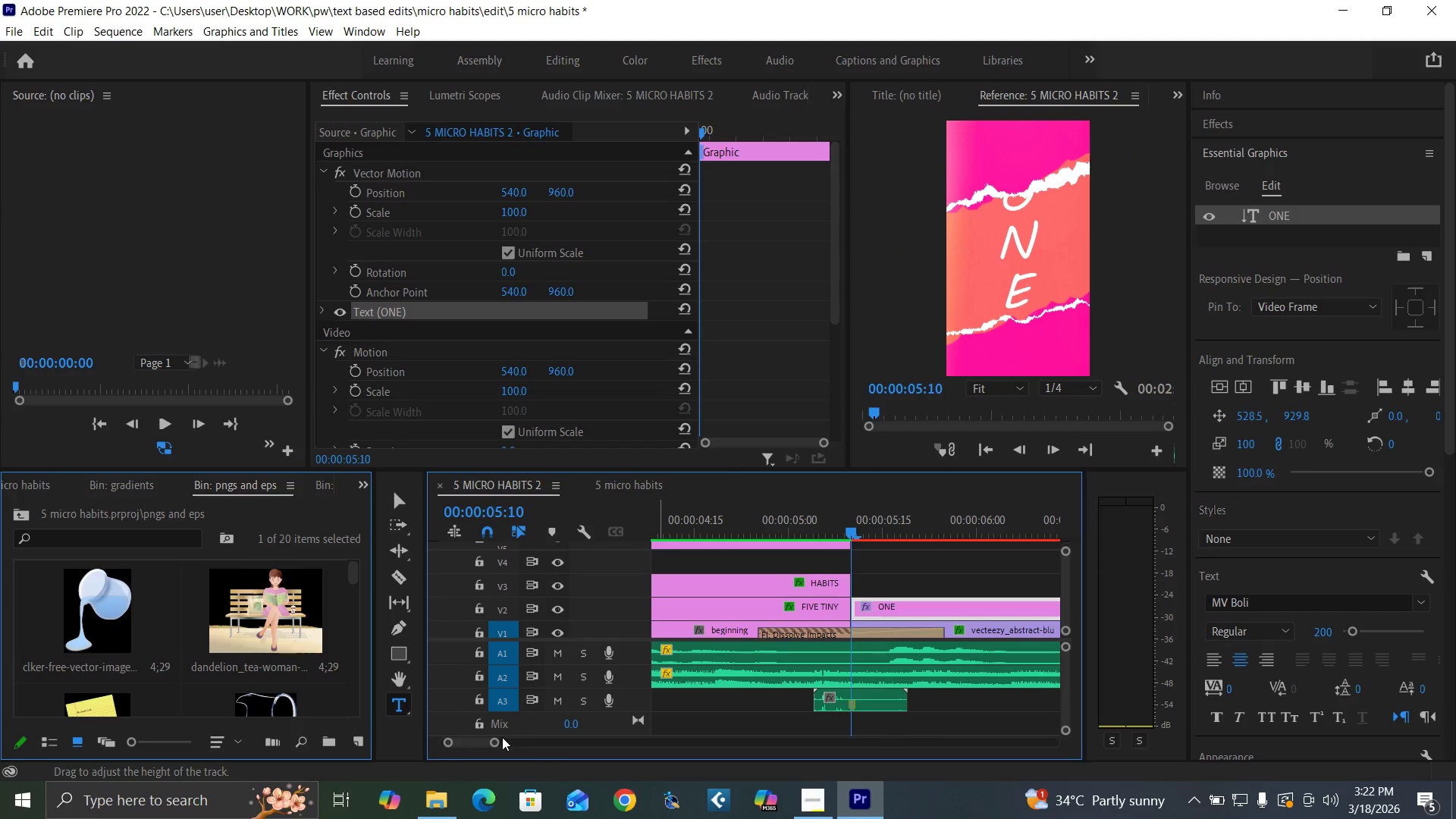 
left_click_drag(start_coordinate=[490, 742], to_coordinate=[525, 752])
 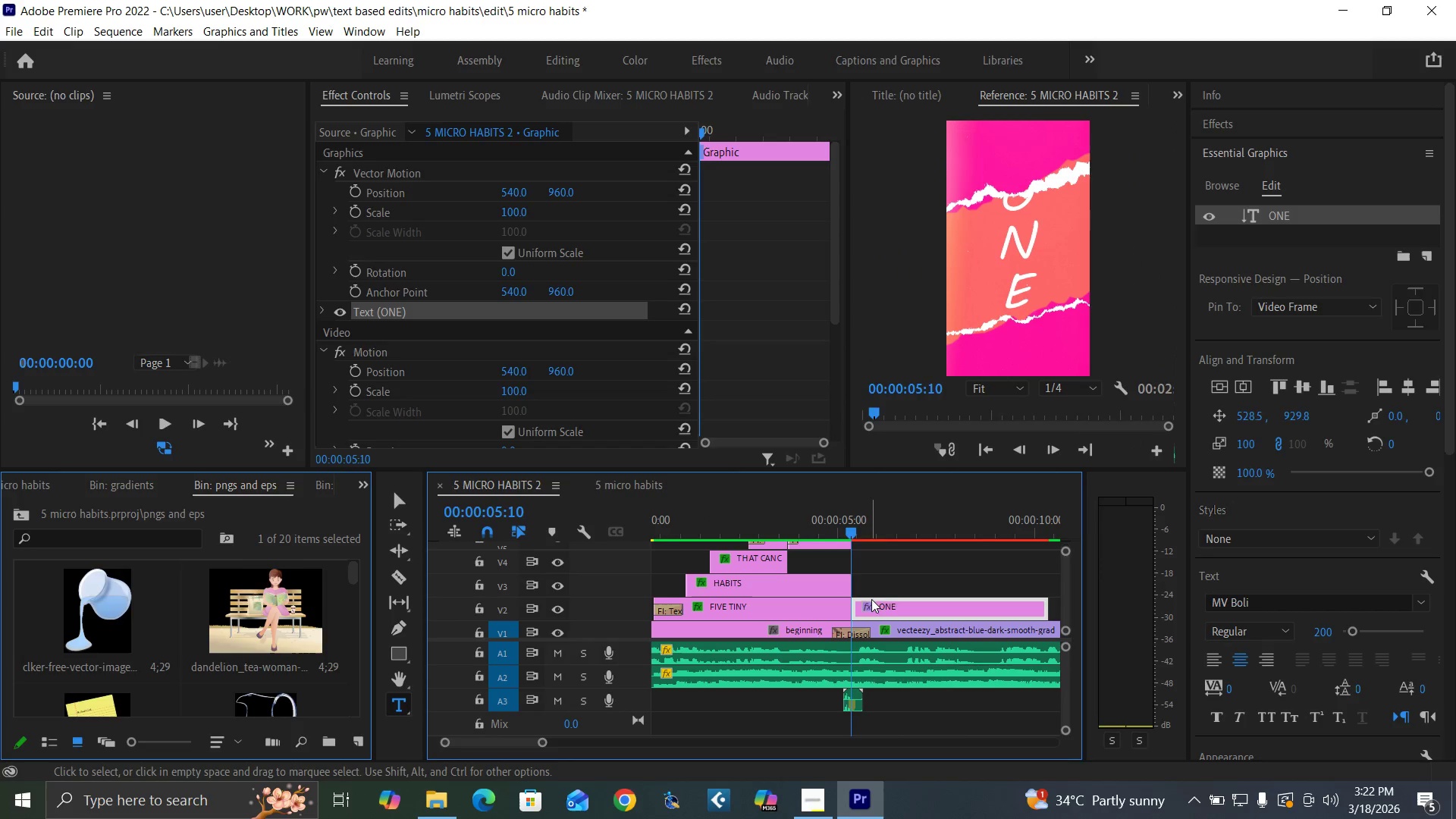 
left_click([896, 578])
 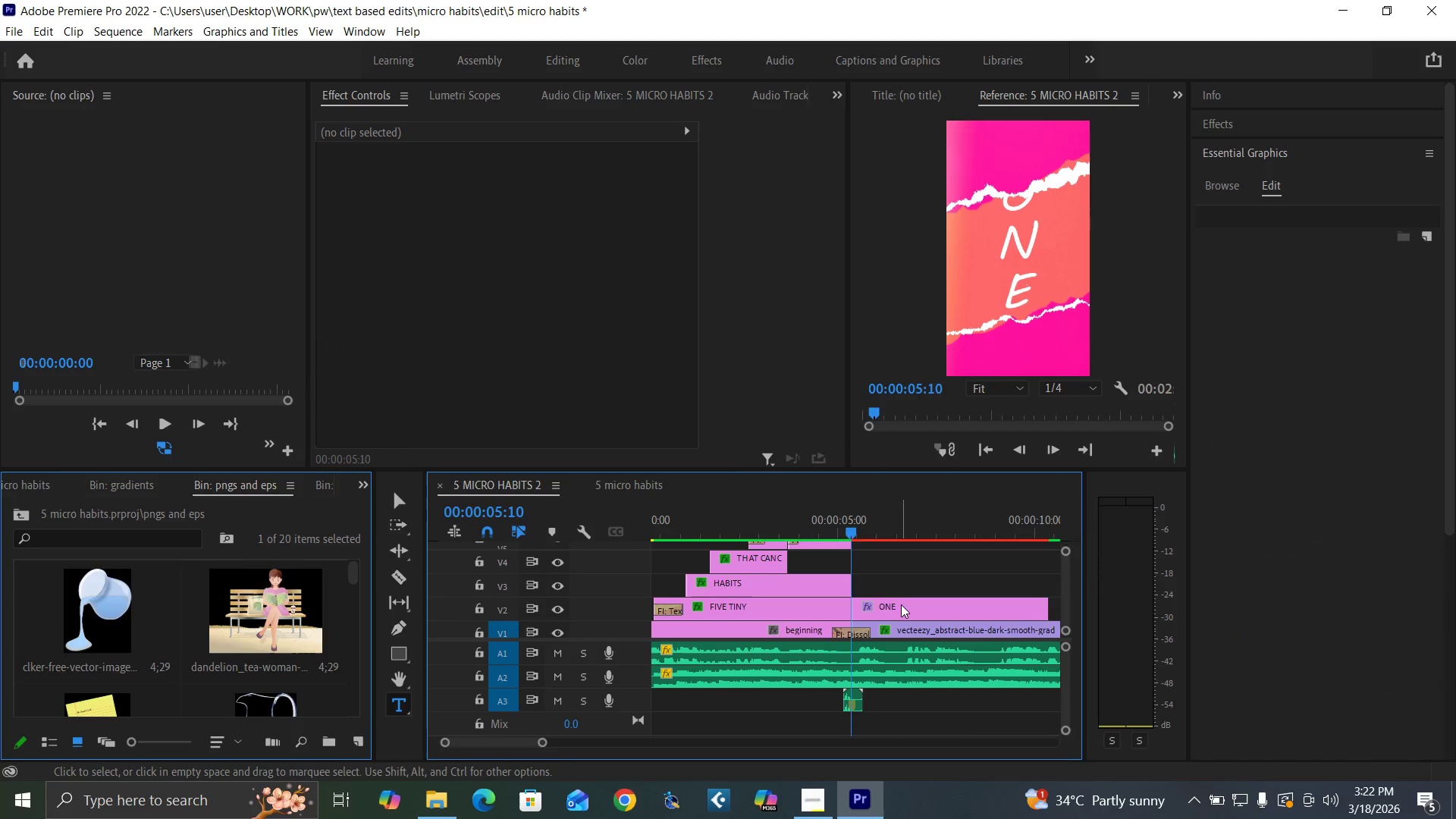 
double_click([901, 605])
 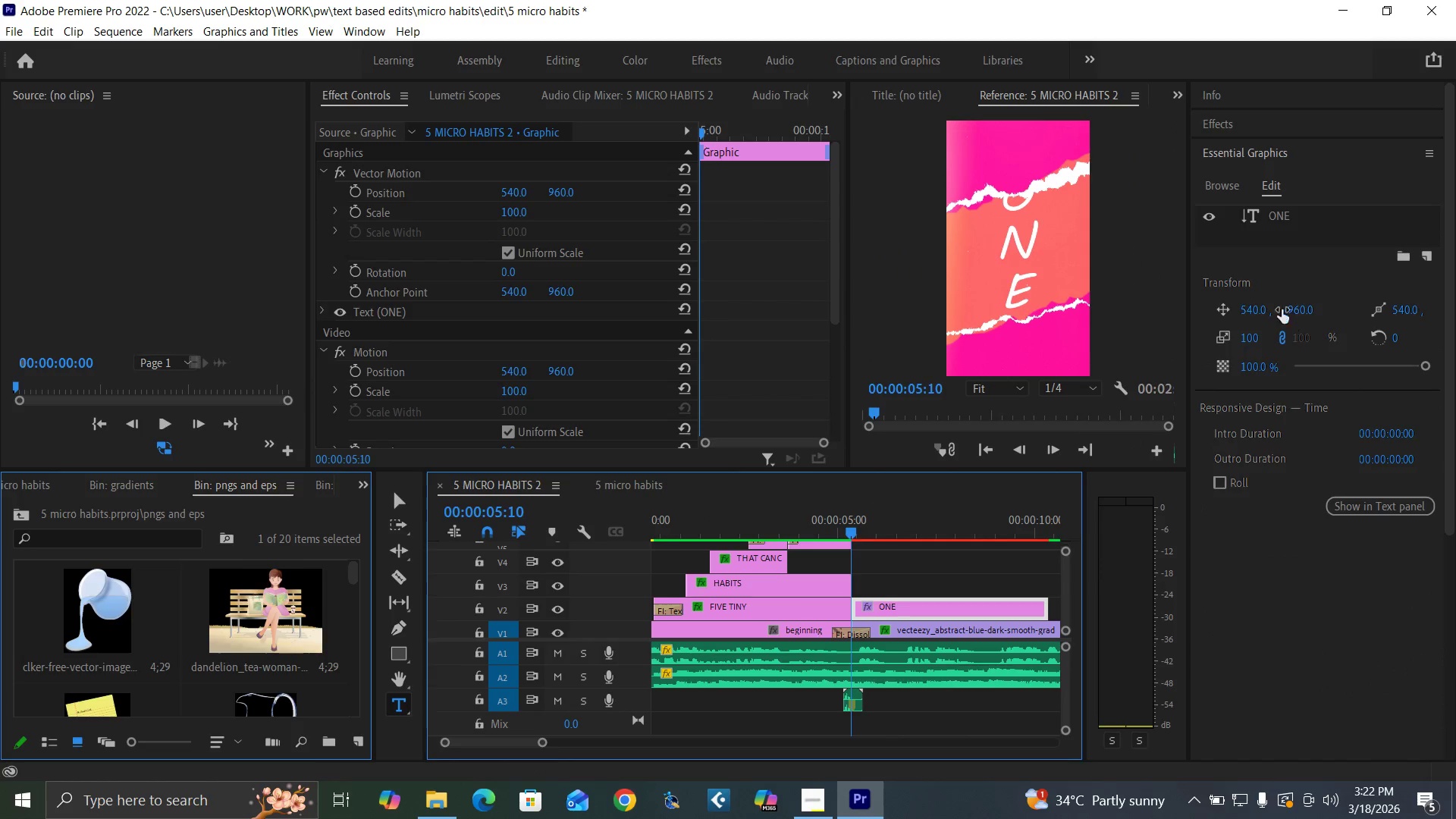 
double_click([1276, 215])
 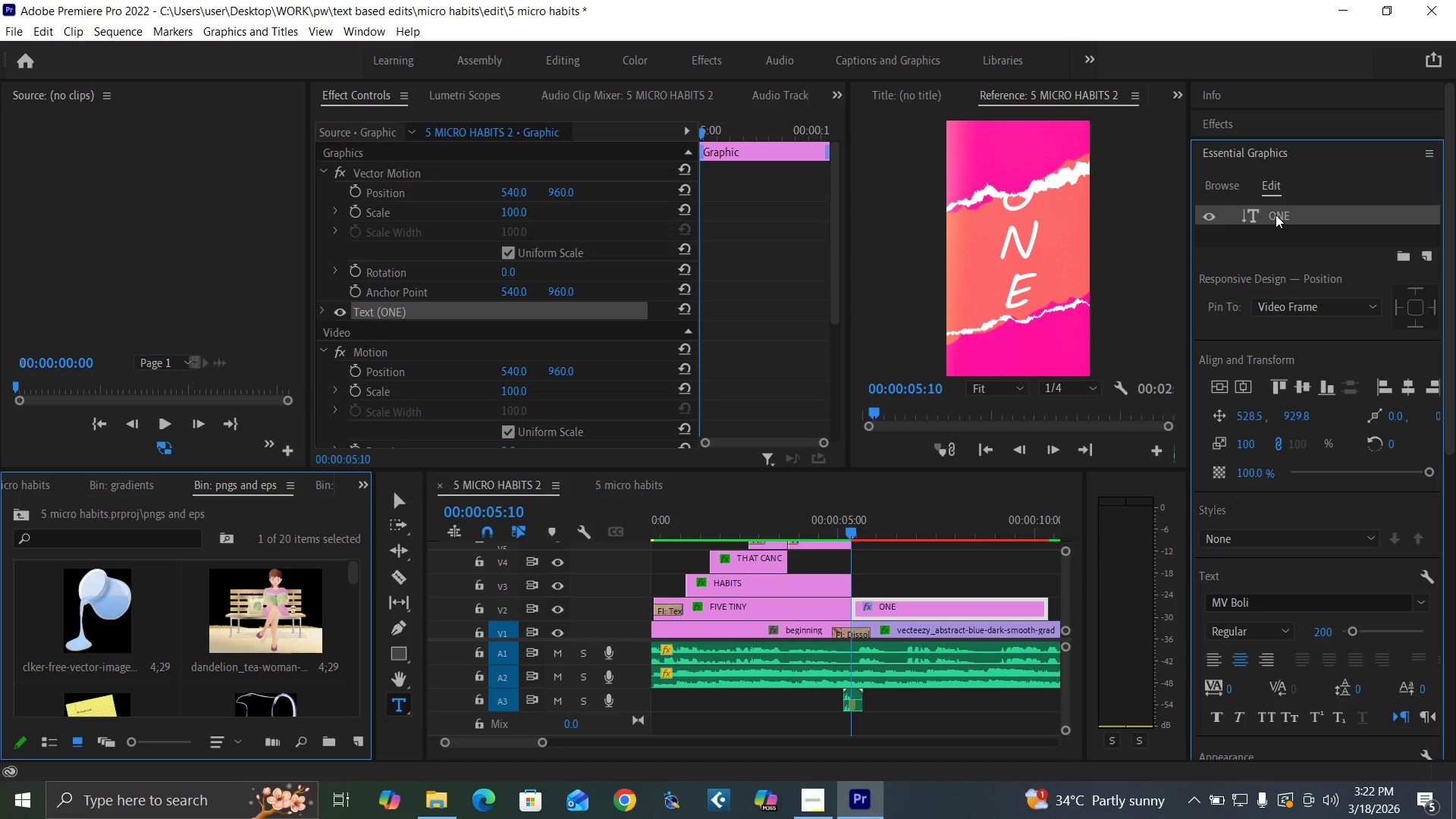 
double_click([1276, 215])
 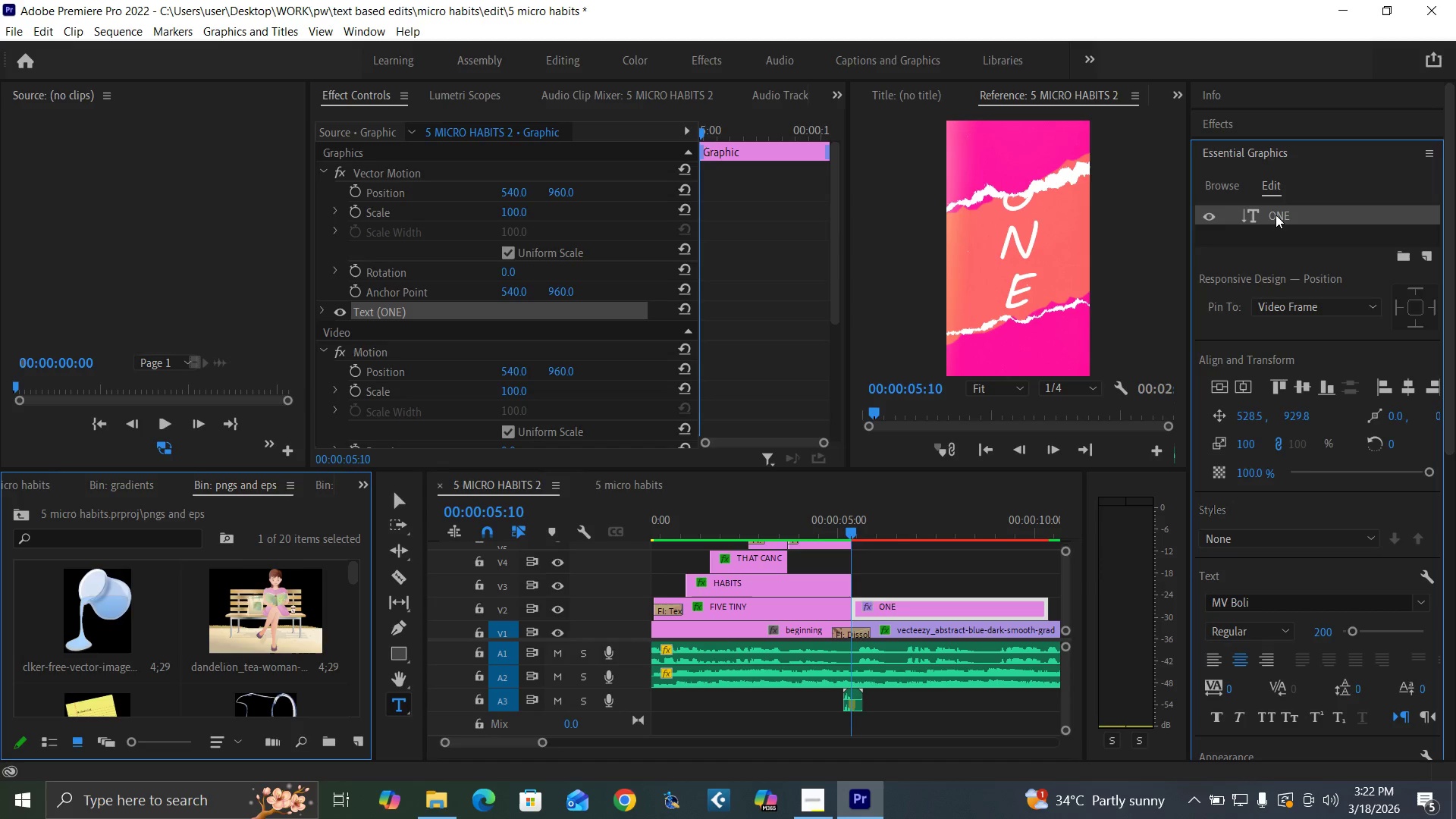 
triple_click([1276, 215])
 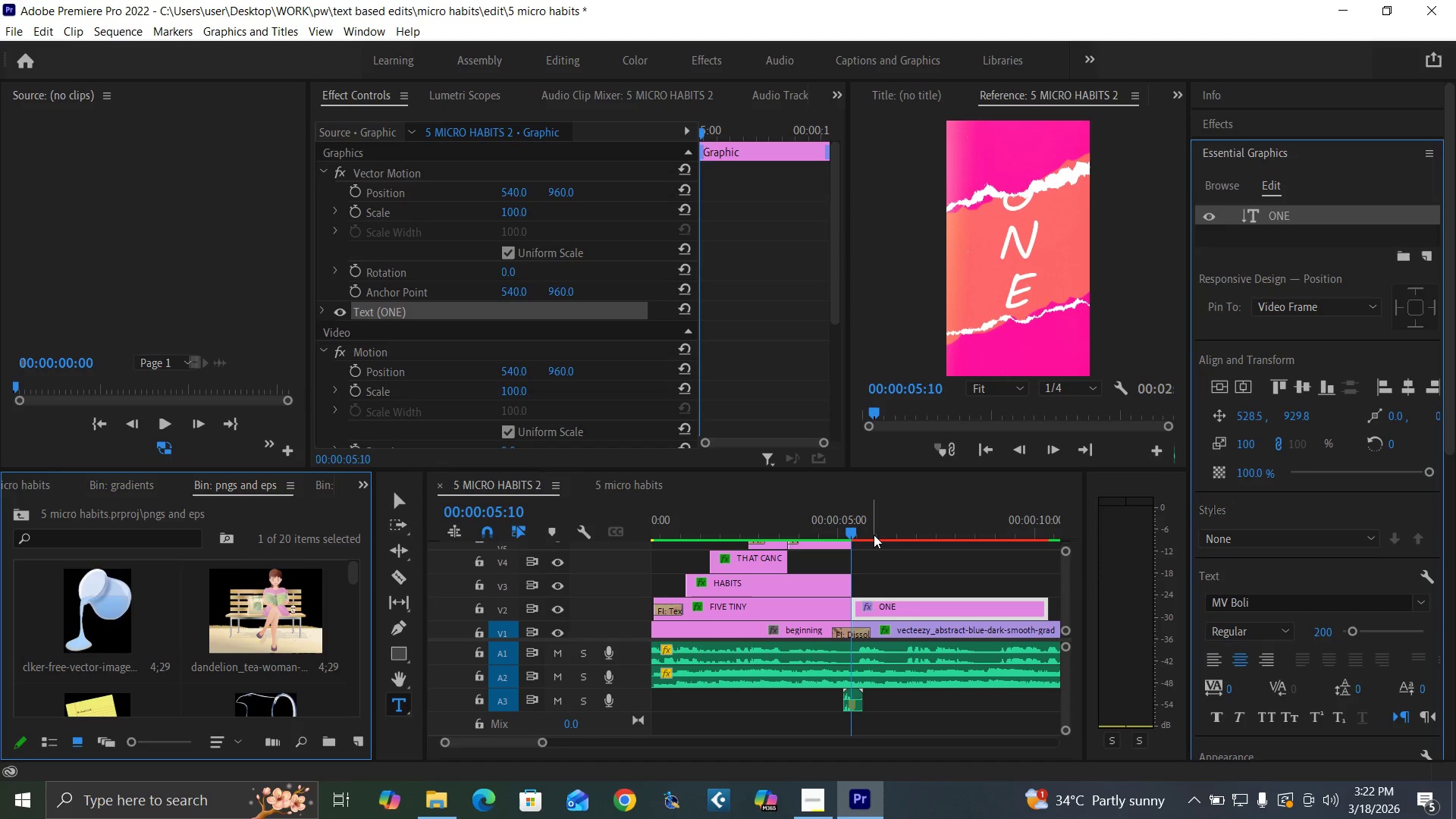 
left_click([866, 533])
 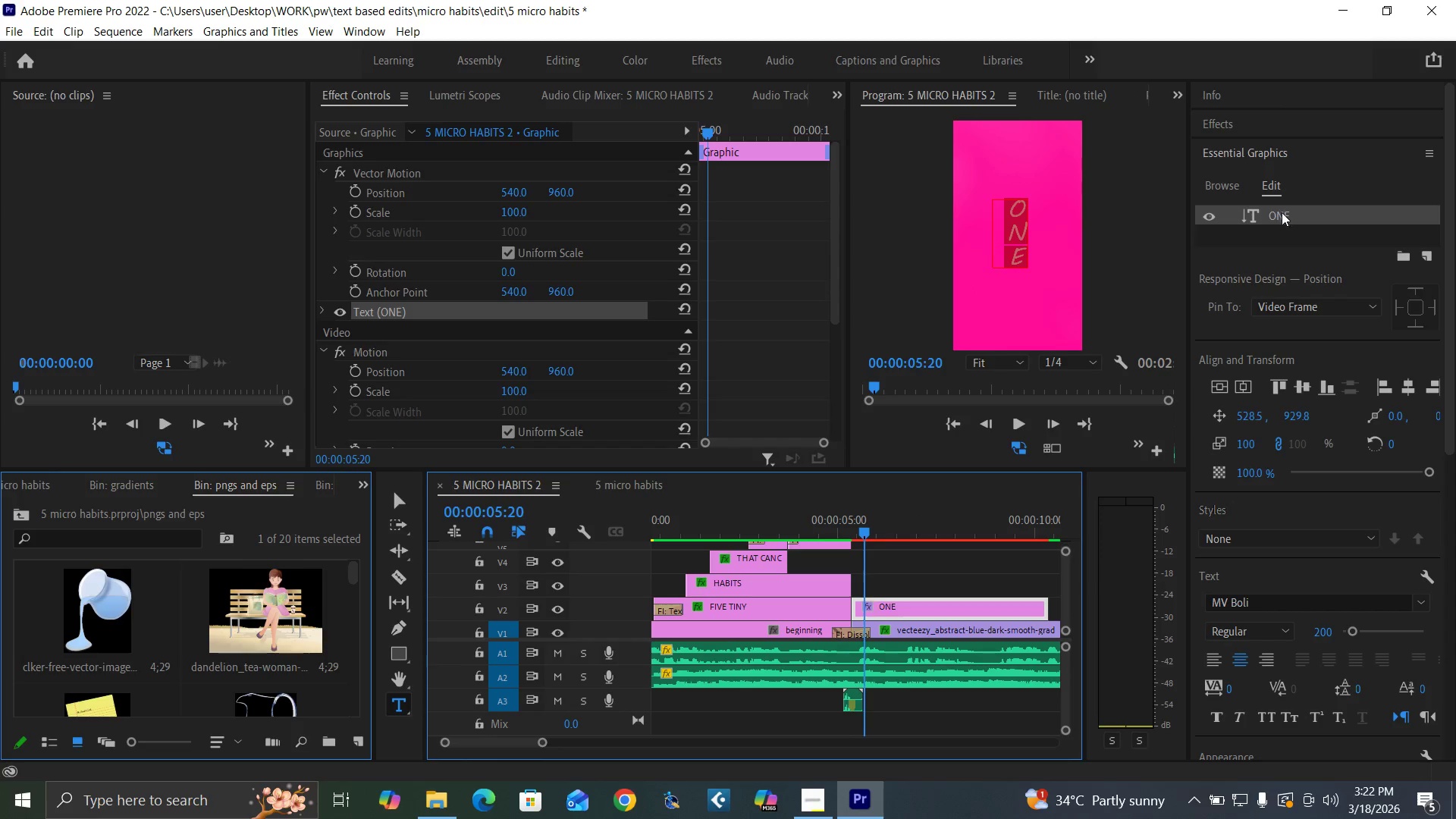 
left_click([1283, 216])
 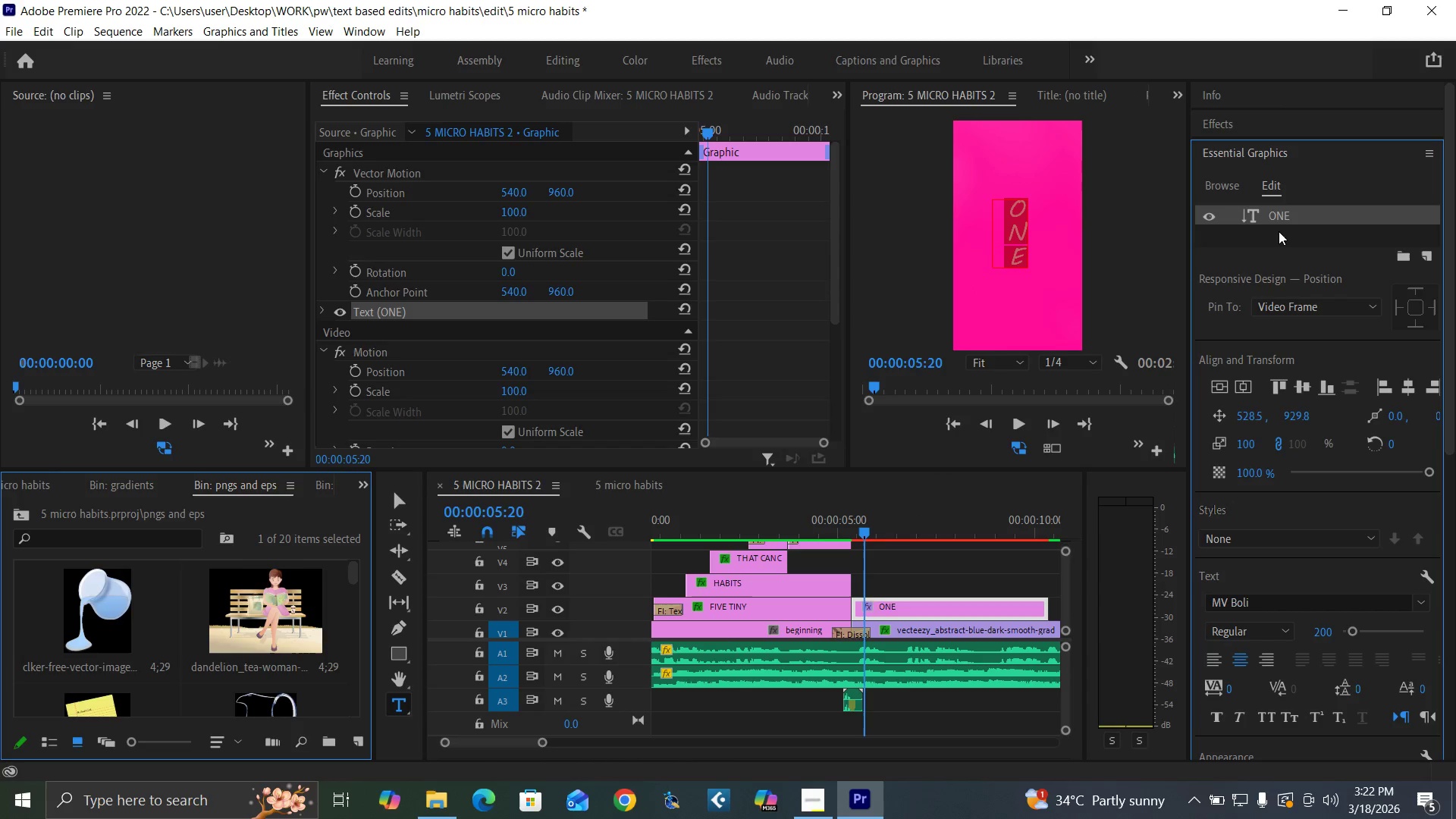 
key(ArrowLeft)
 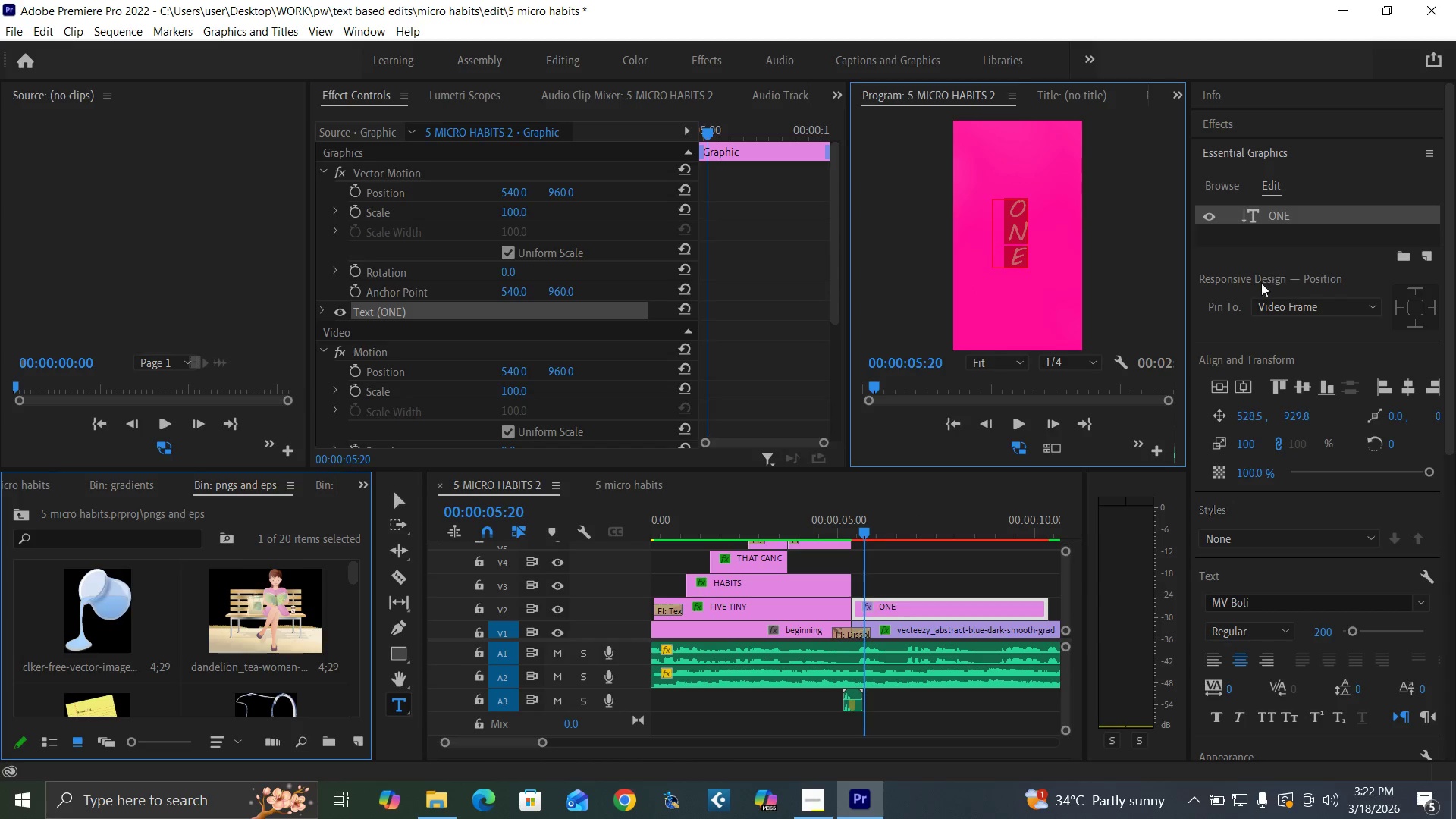 
key(ArrowLeft)
 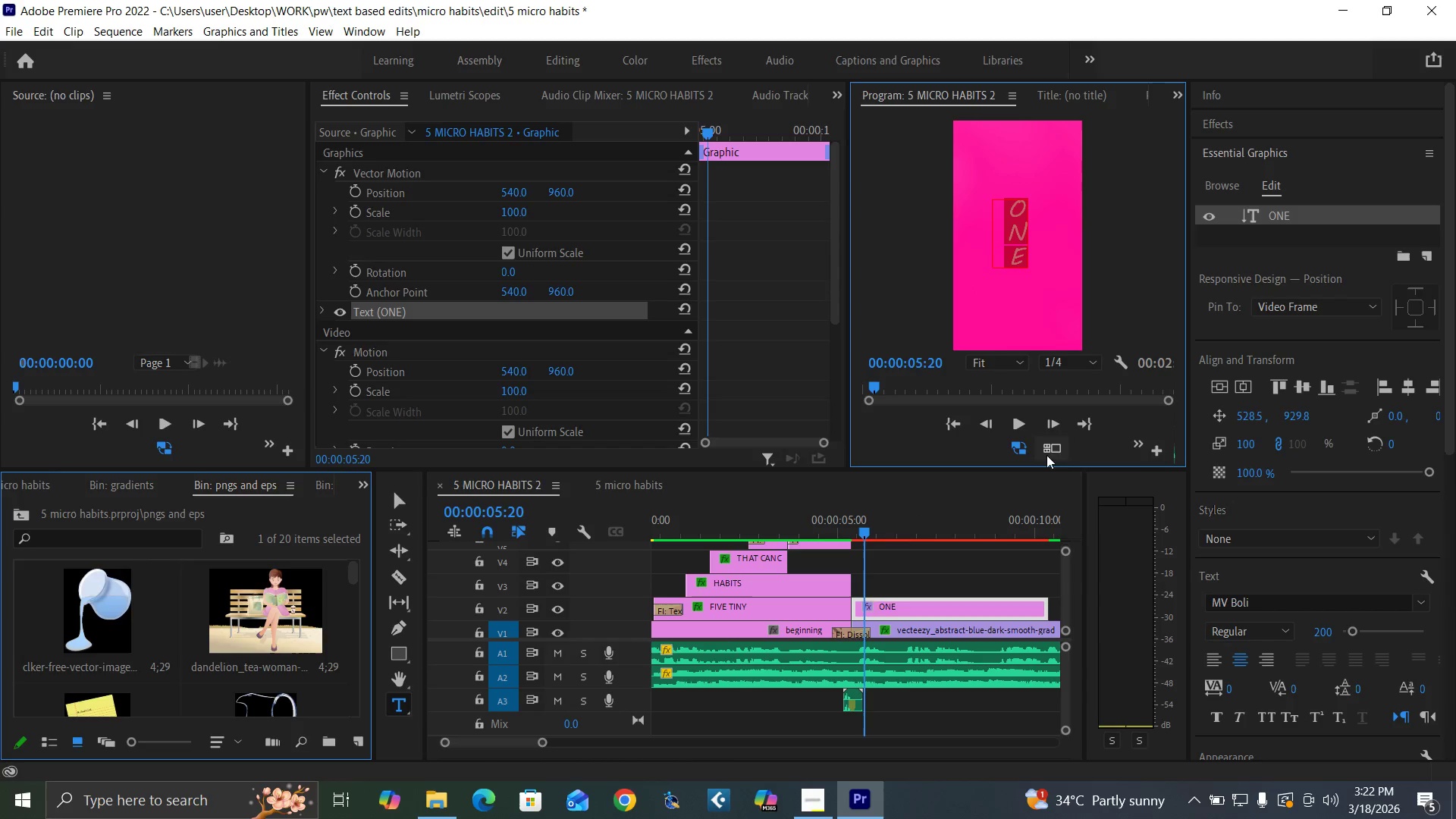 
key(ArrowLeft)
 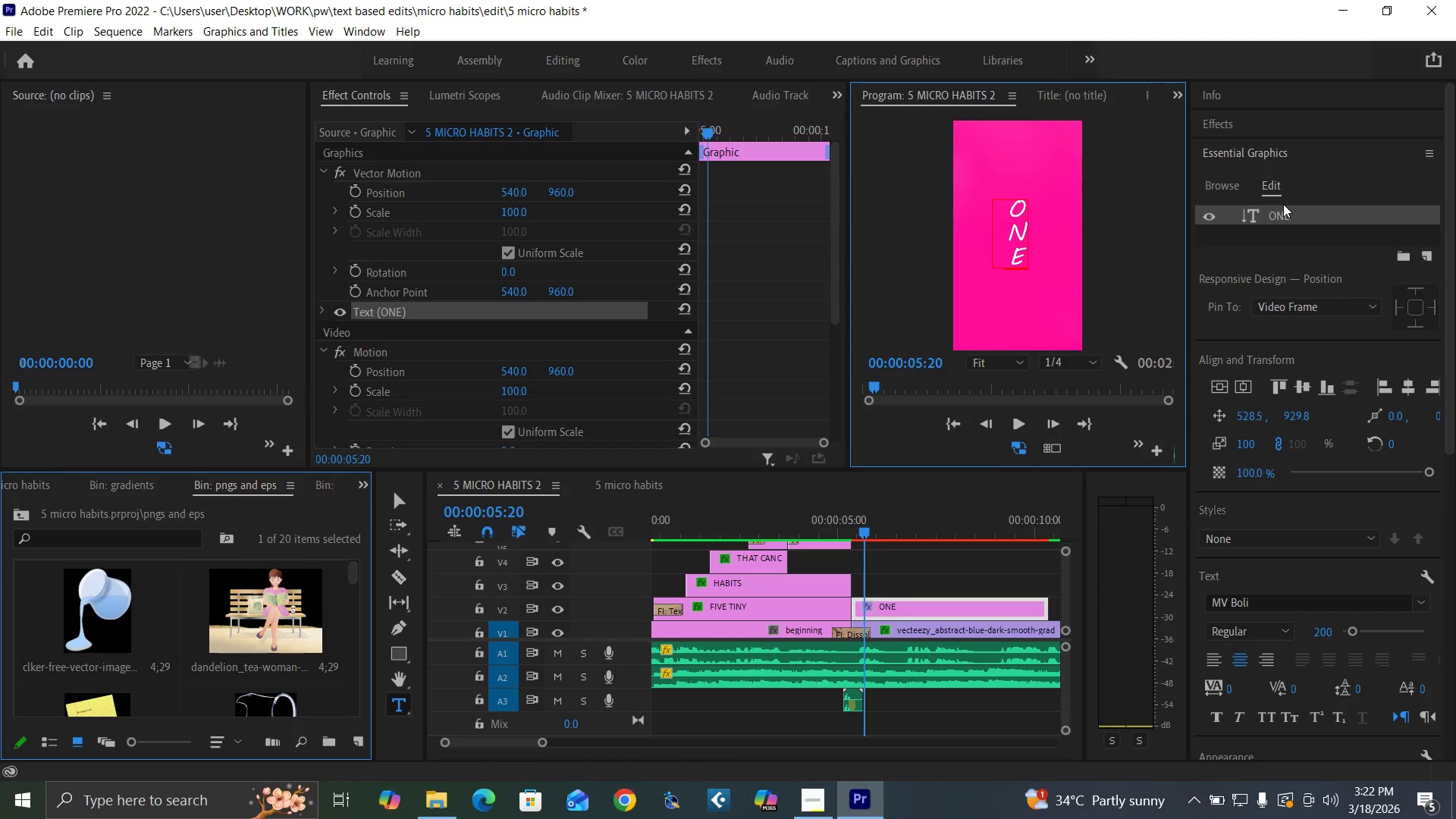 
double_click([1281, 215])
 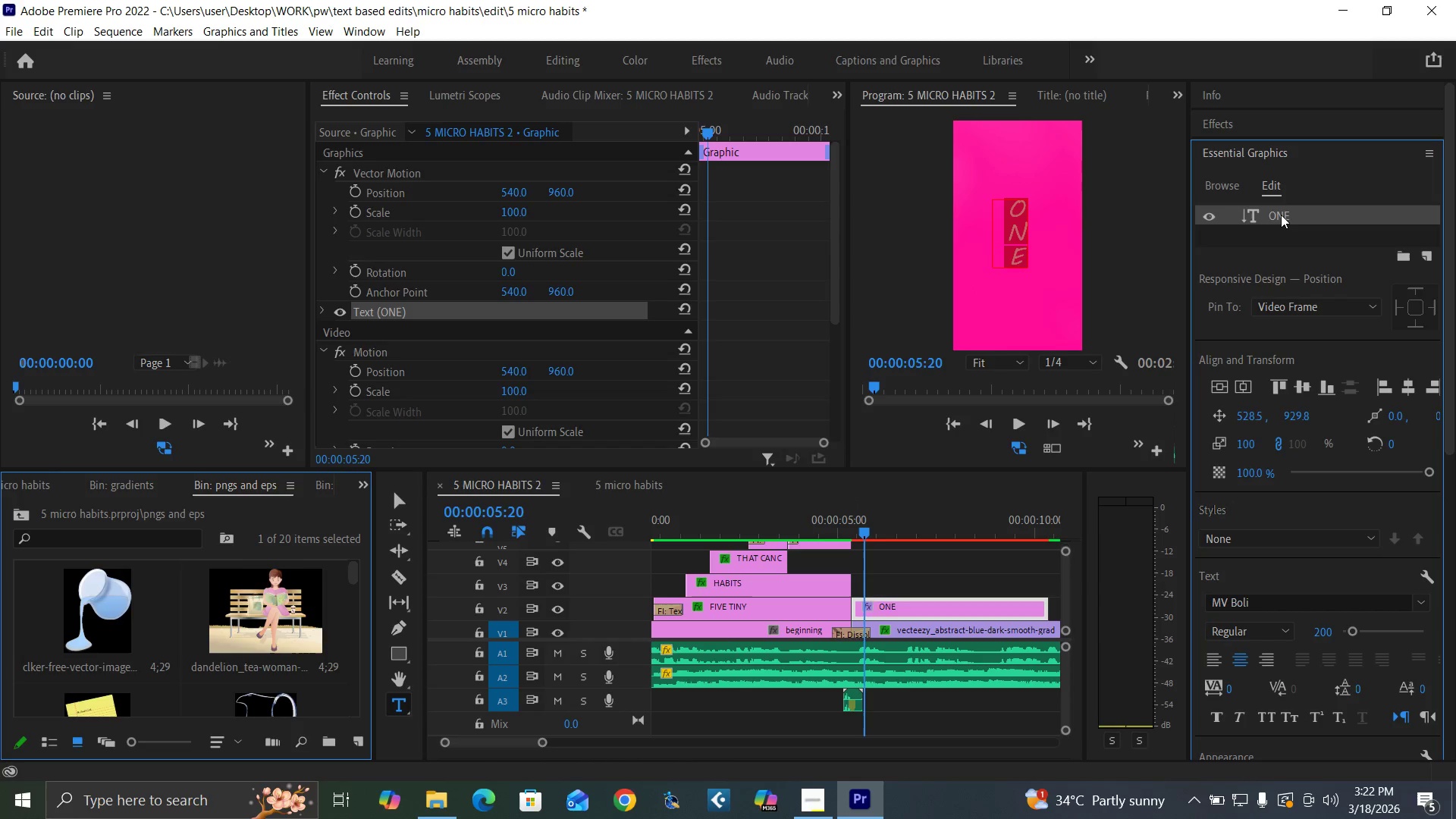 
triple_click([1281, 215])
 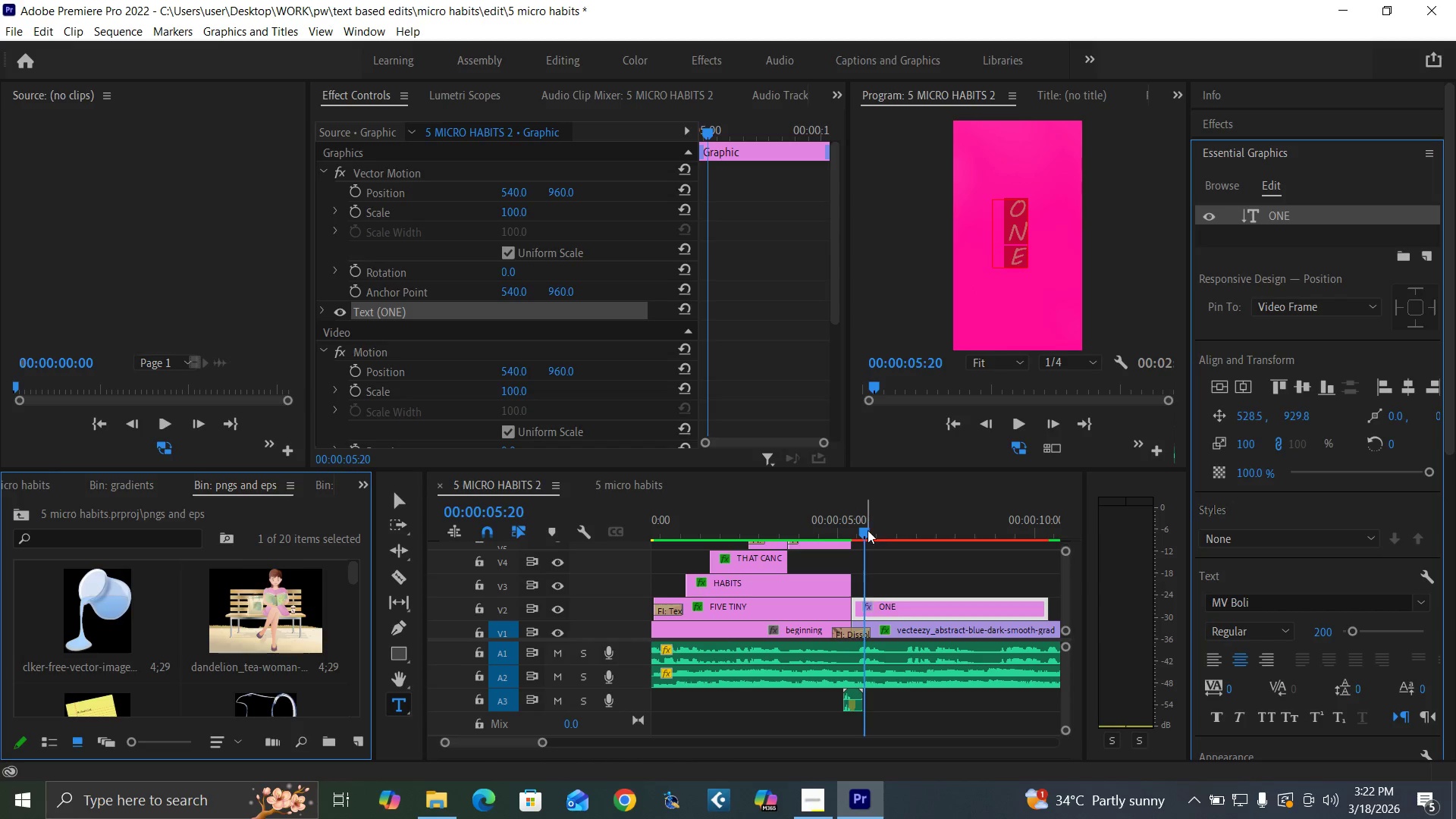 
left_click([865, 528])
 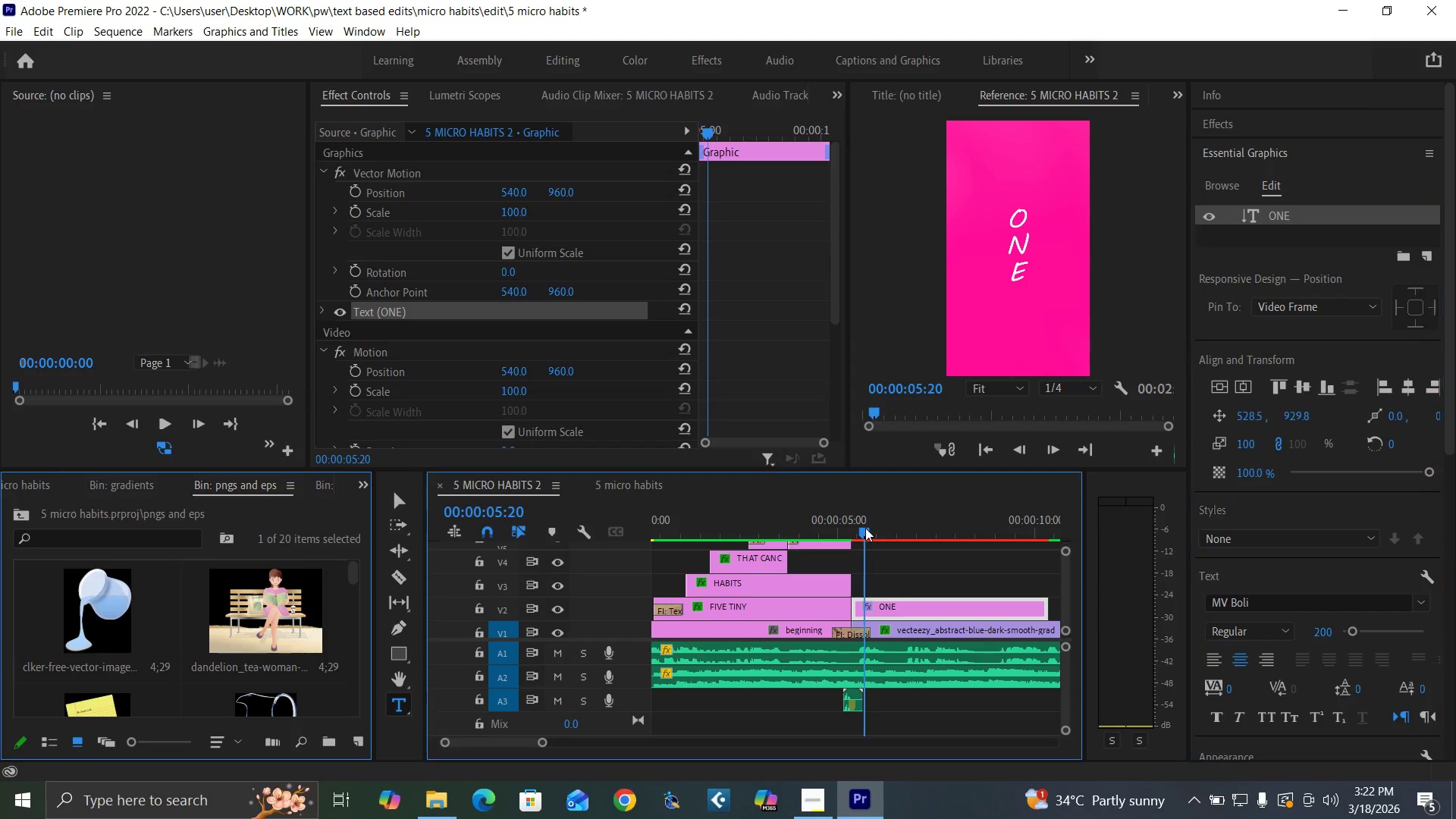 
key(ArrowLeft)
 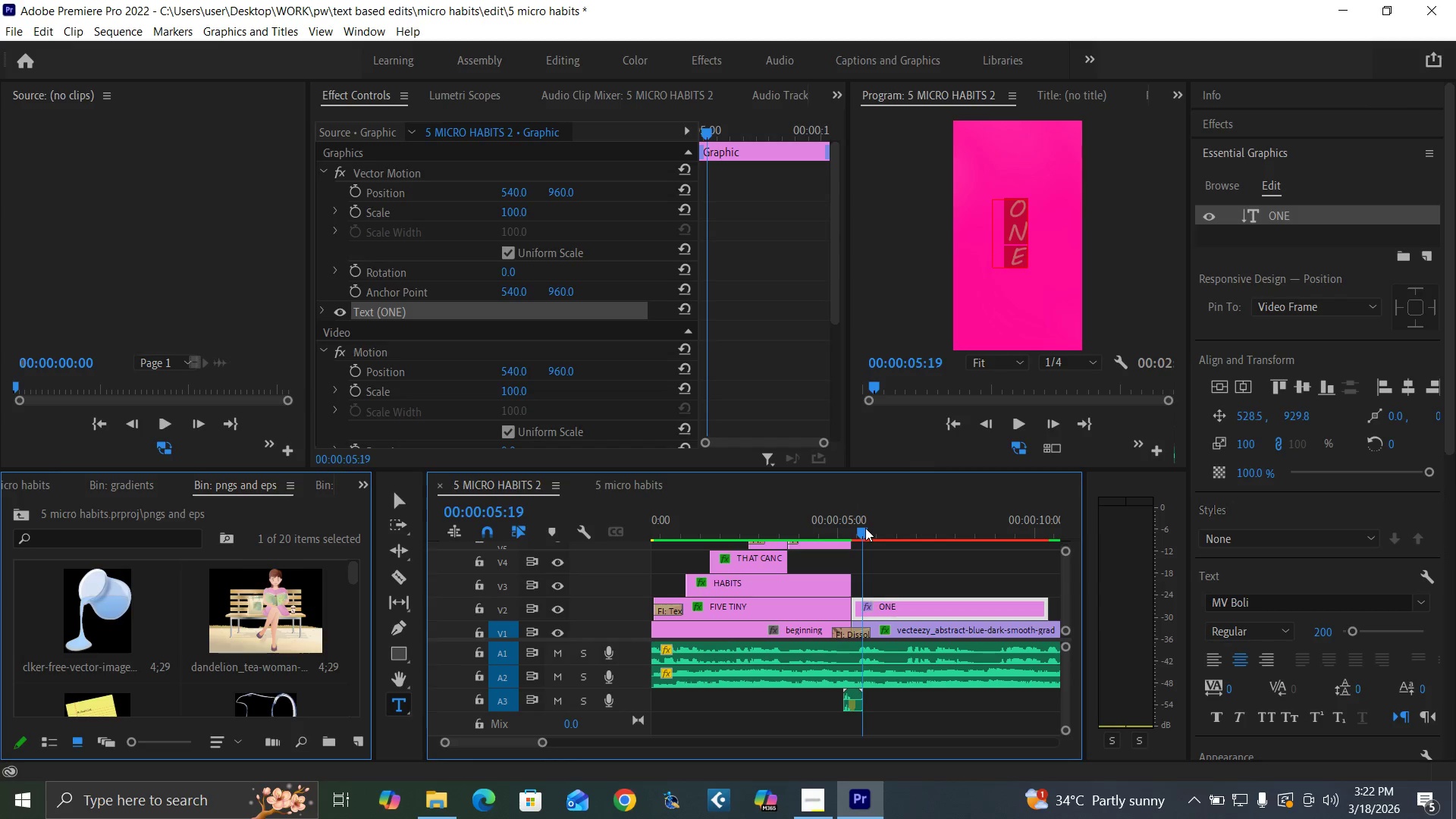 
key(ArrowLeft)
 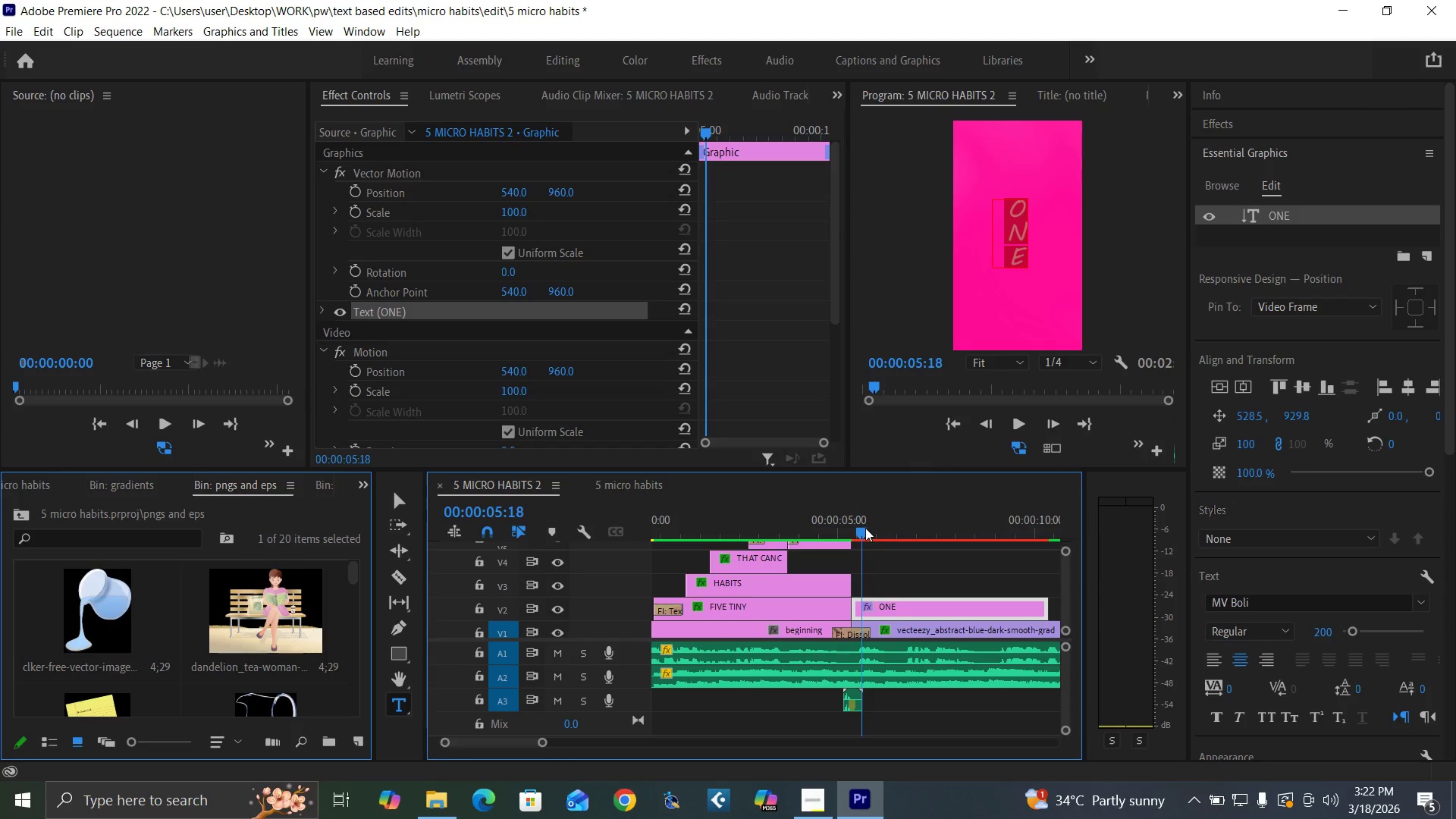 
key(ArrowLeft)
 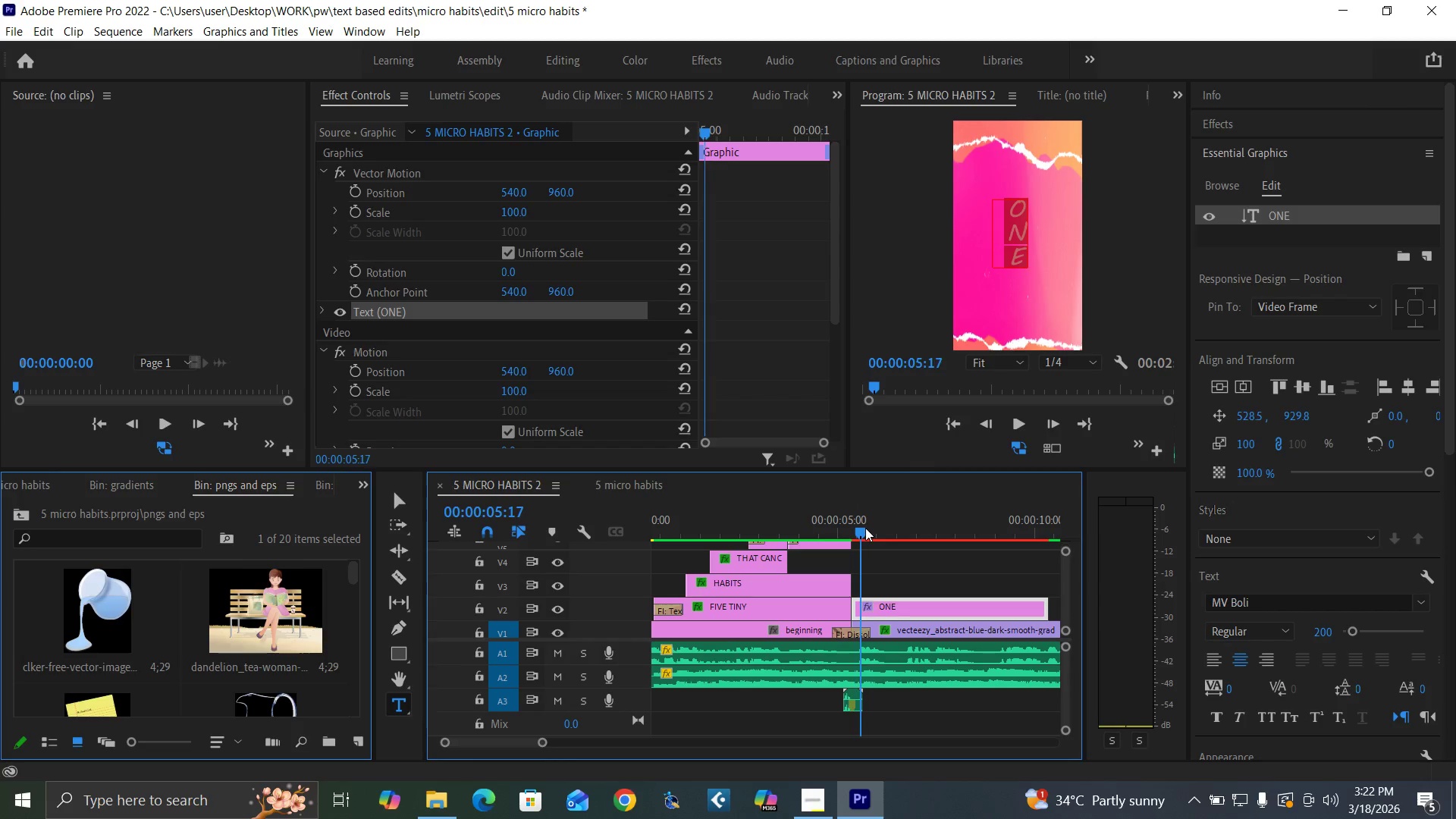 
key(ArrowLeft)
 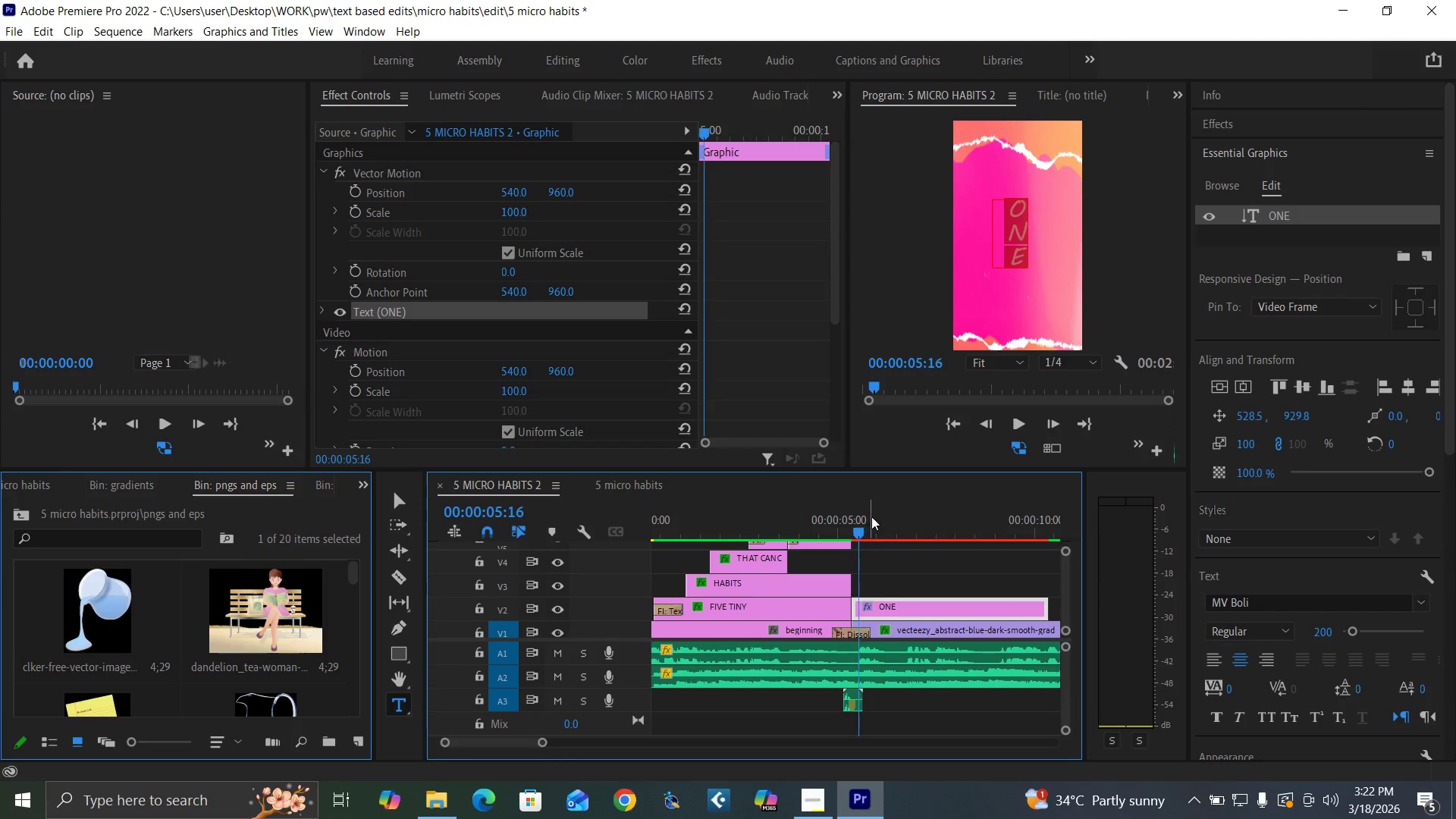 
key(ArrowLeft)
 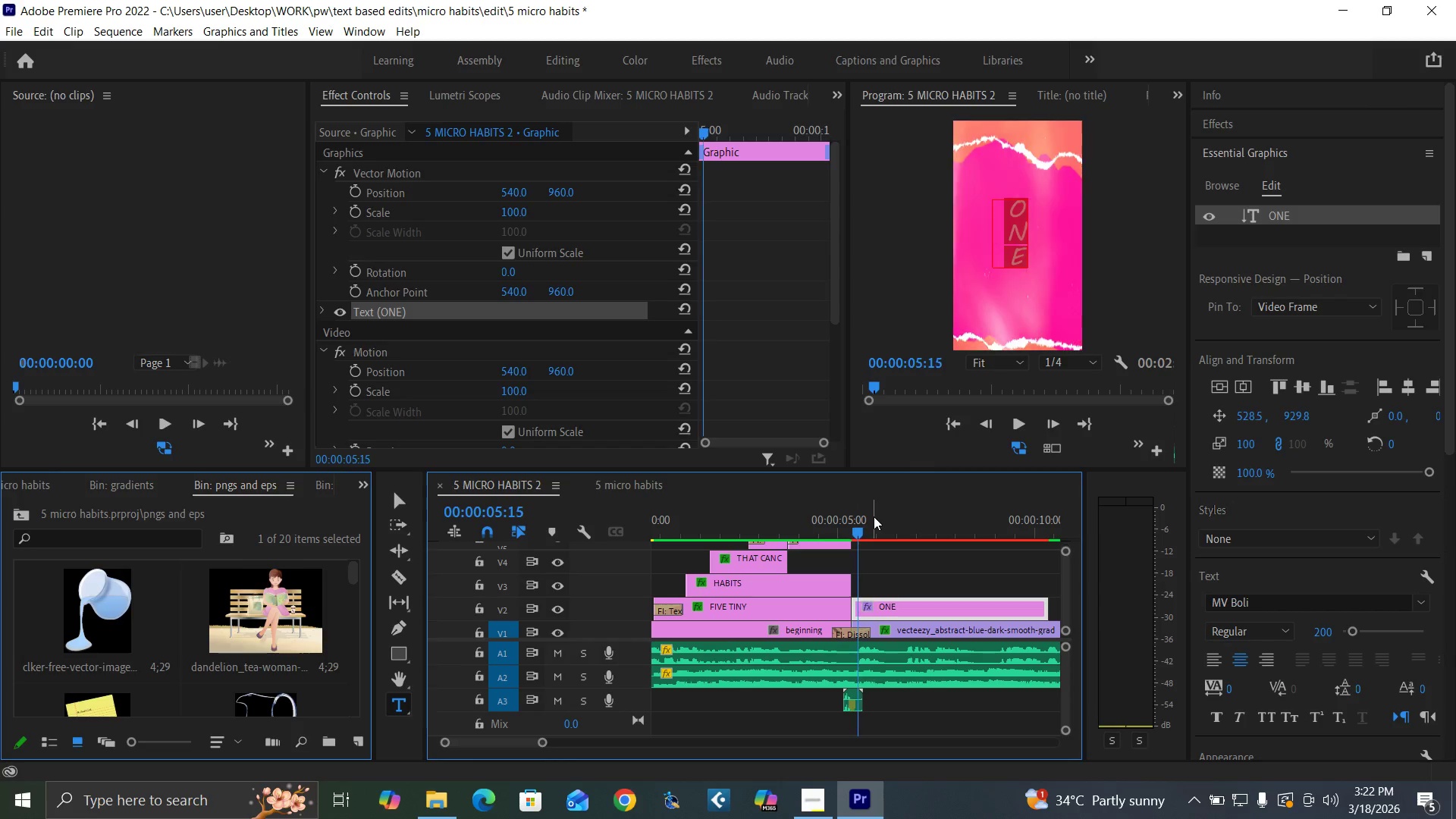 
key(ArrowLeft)
 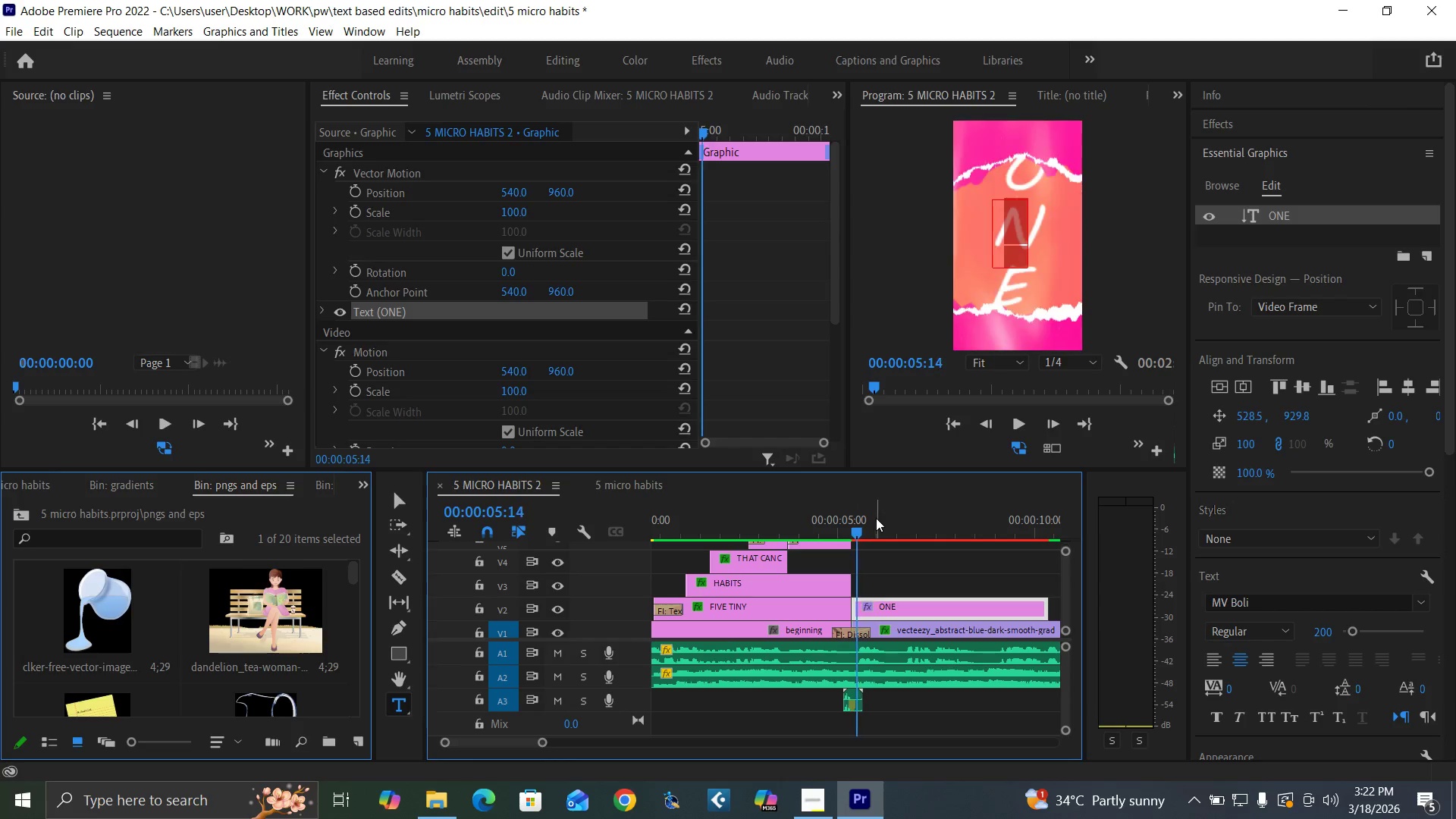 
key(ArrowLeft)
 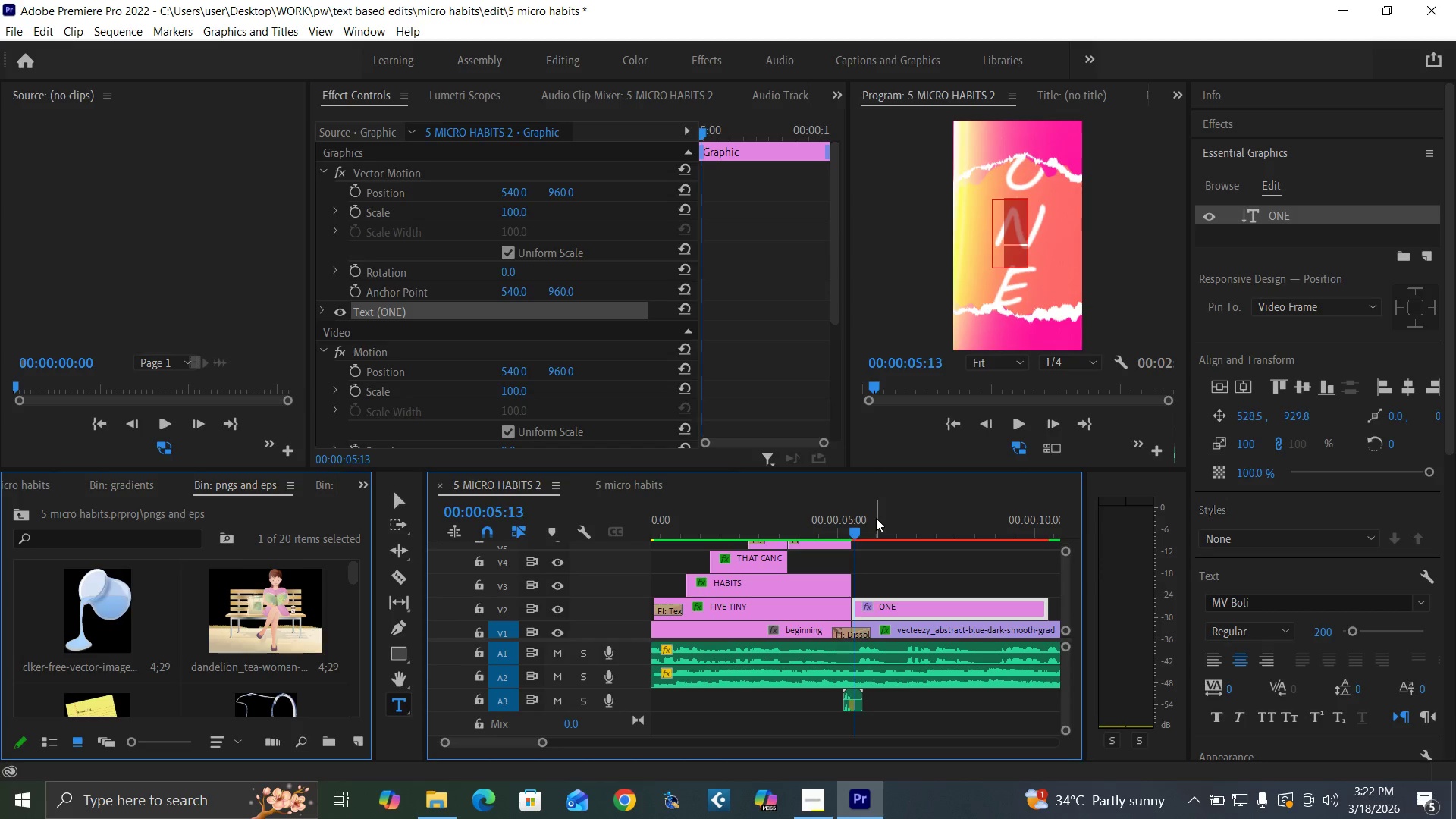 
key(ArrowLeft)
 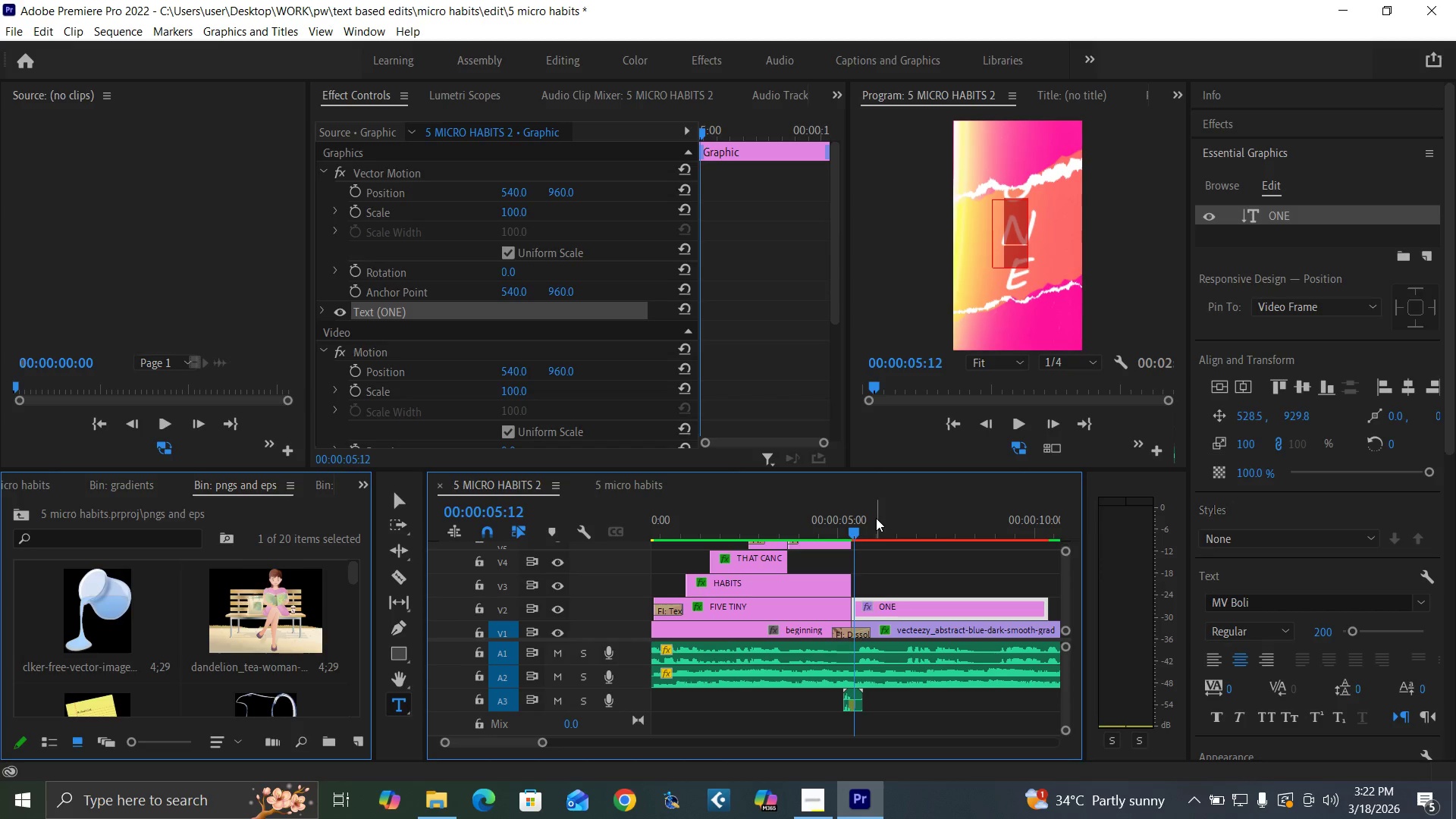 
key(ArrowLeft)
 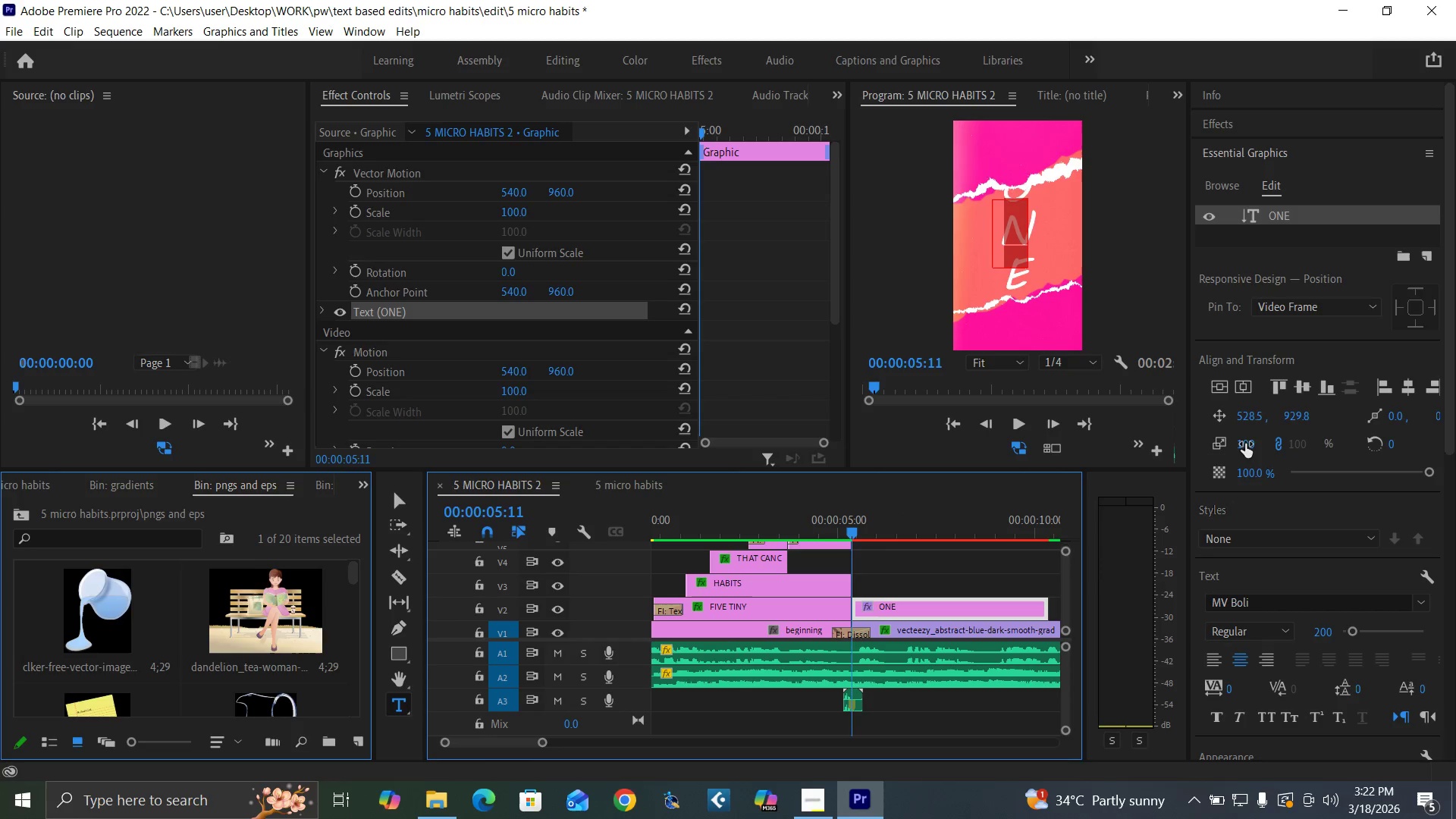 
wait(14.06)
 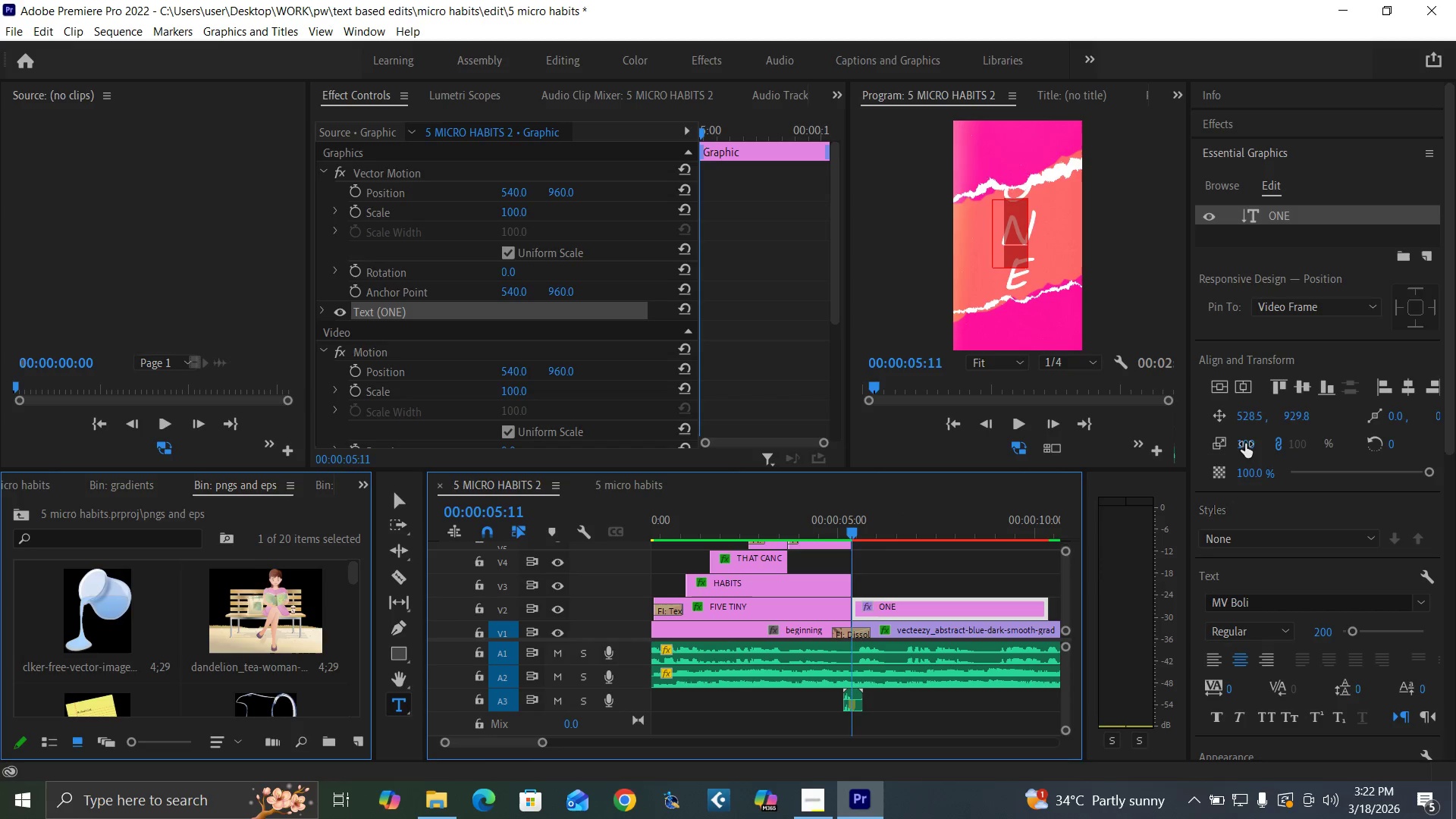 
left_click([1246, 446])
 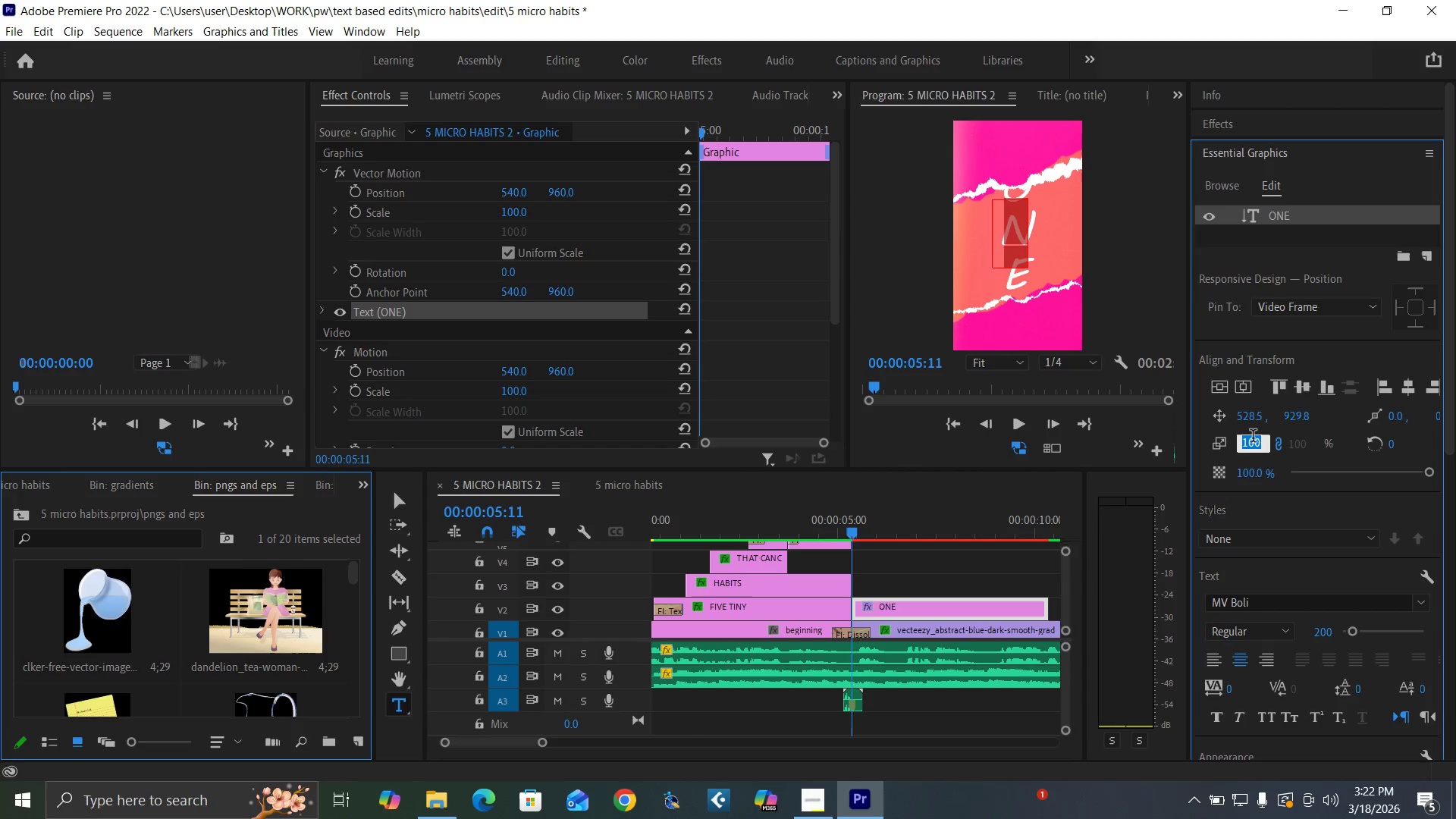 
type(200)
 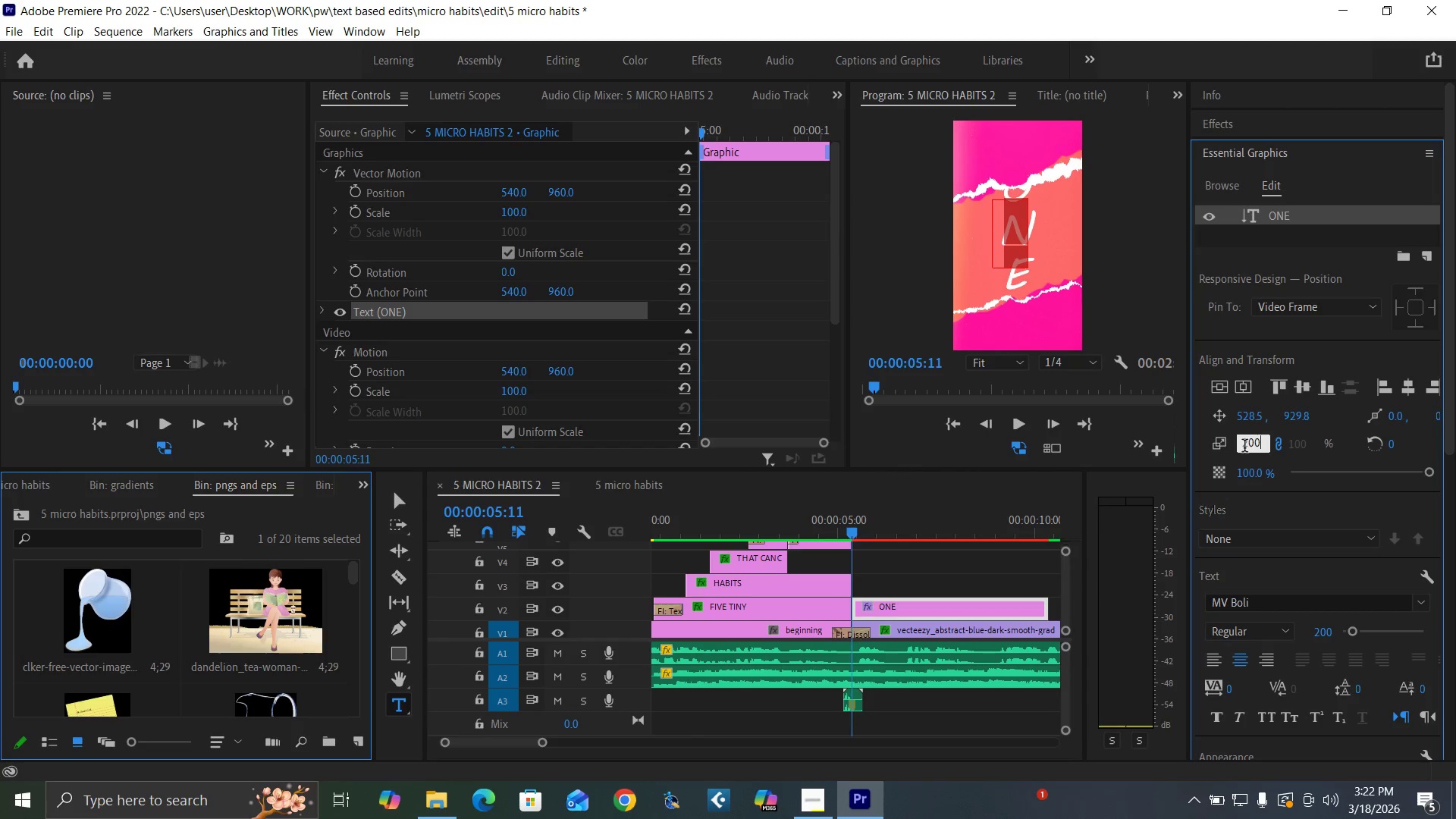 
key(Enter)
 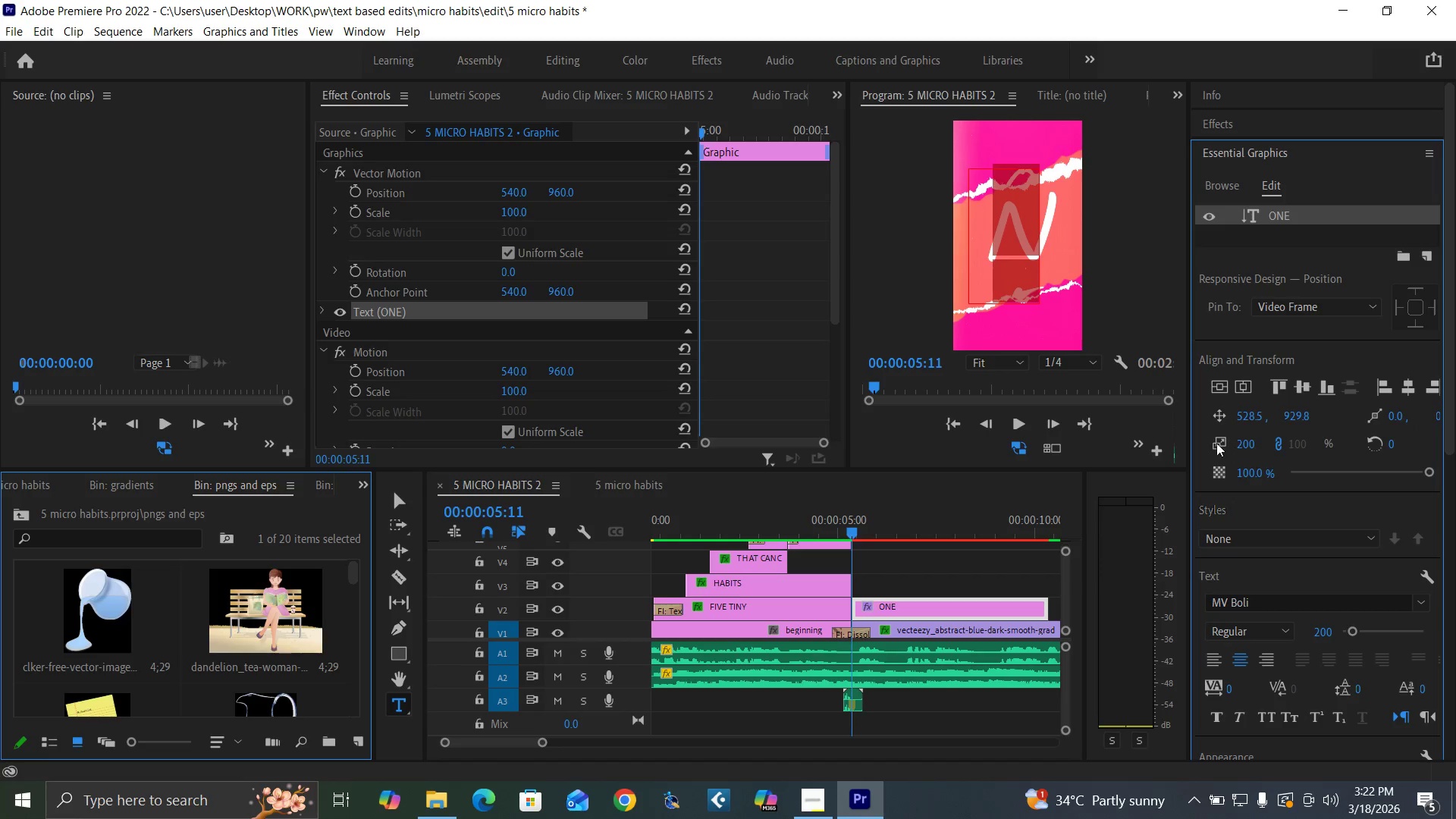 
wait(8.2)
 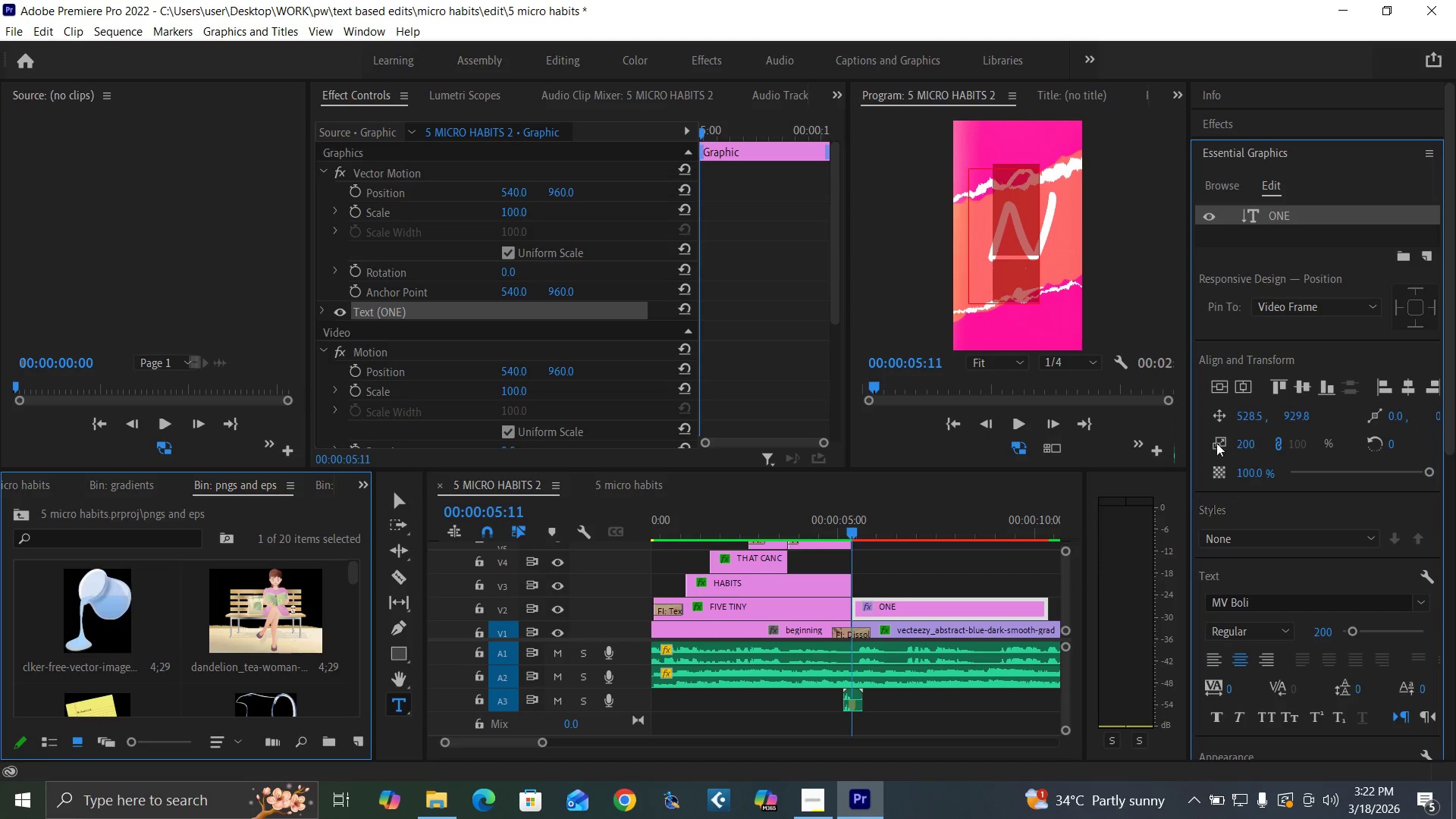 
left_click([1219, 444])
 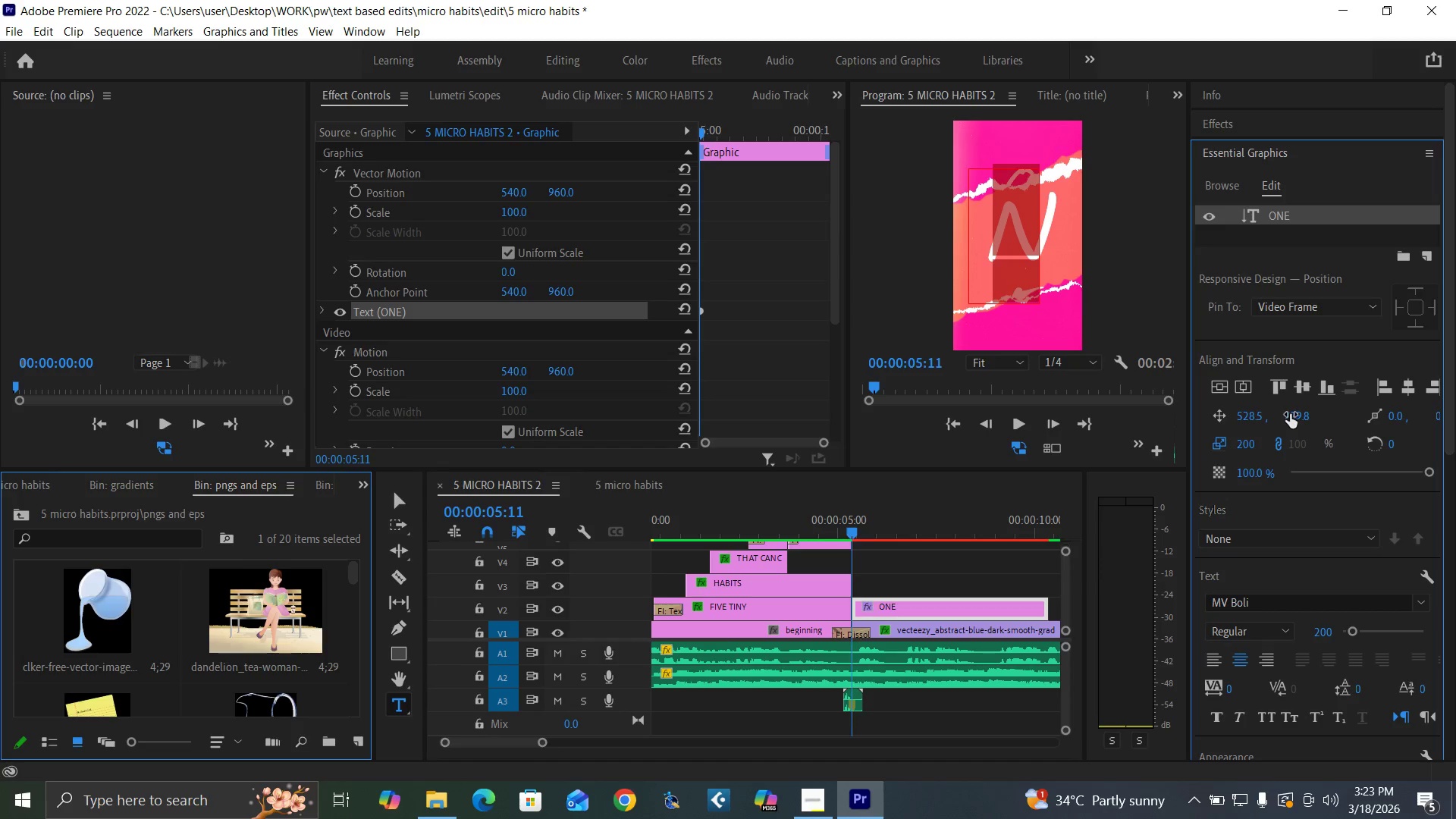 
left_click_drag(start_coordinate=[1290, 414], to_coordinate=[1320, 417])
 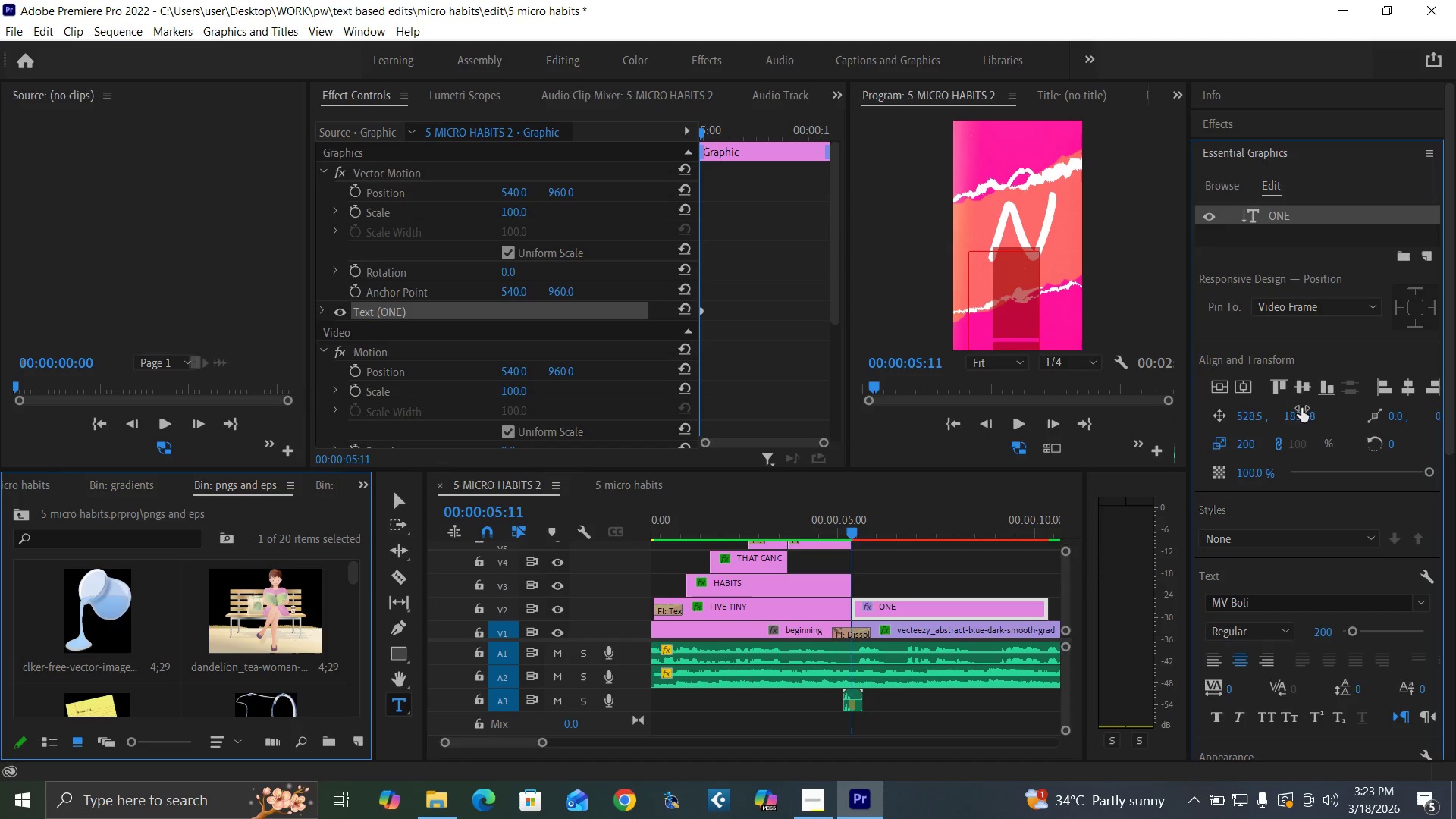 
left_click_drag(start_coordinate=[1292, 419], to_coordinate=[1316, 418])
 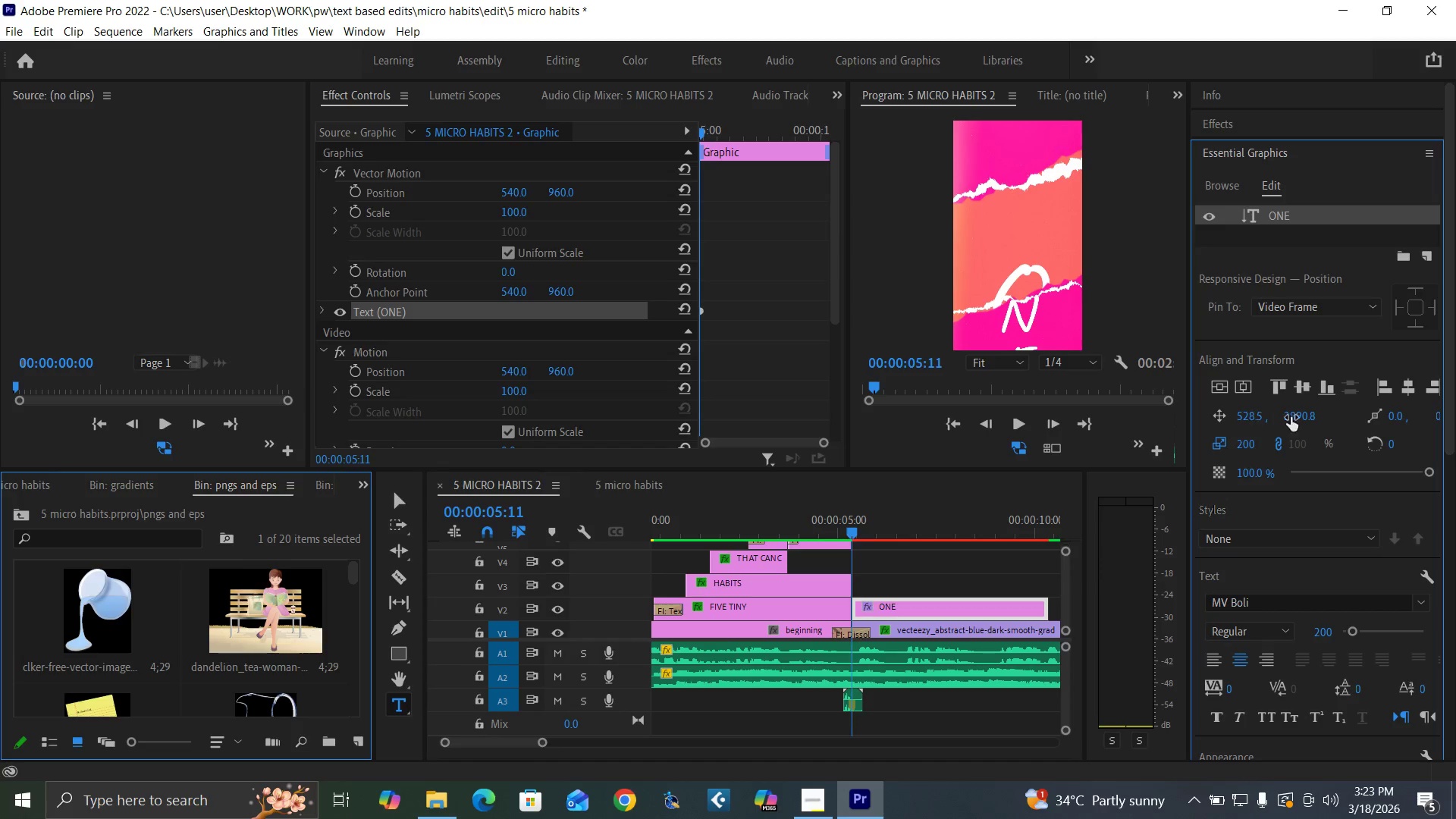 
left_click_drag(start_coordinate=[1298, 418], to_coordinate=[1428, 424])
 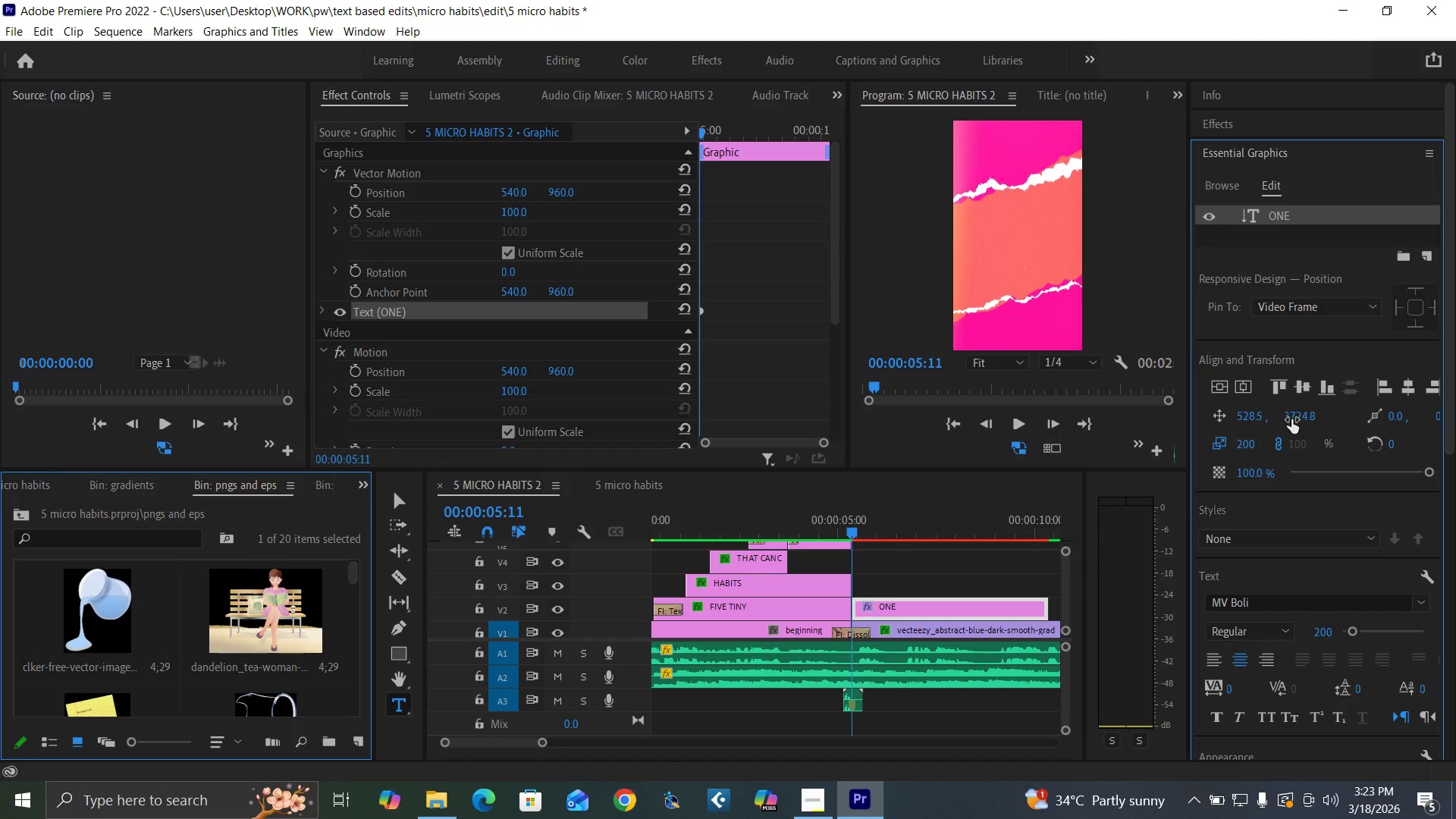 
left_click_drag(start_coordinate=[1291, 416], to_coordinate=[1357, 408])
 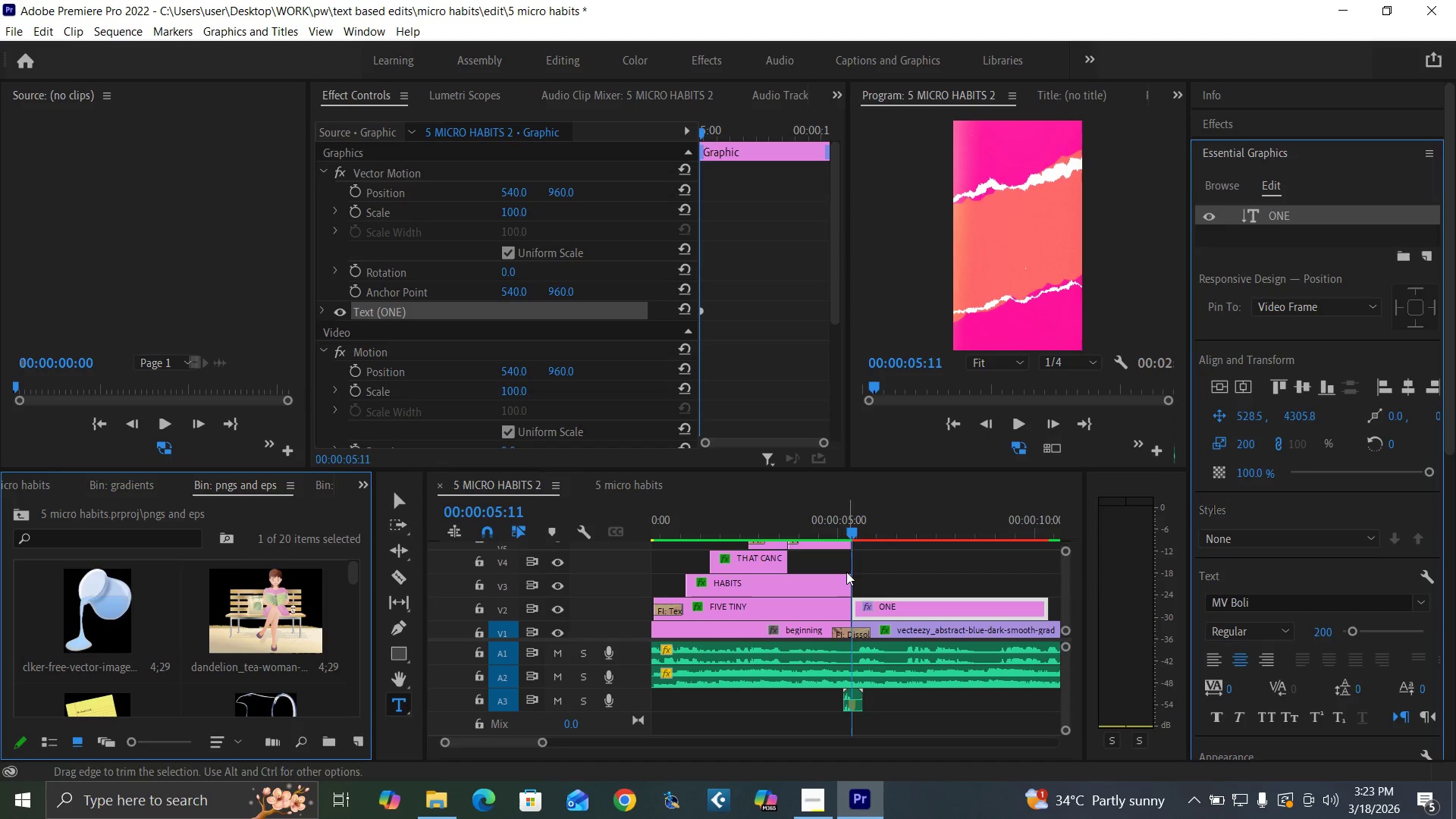 
left_click_drag(start_coordinate=[852, 534], to_coordinate=[861, 537])
 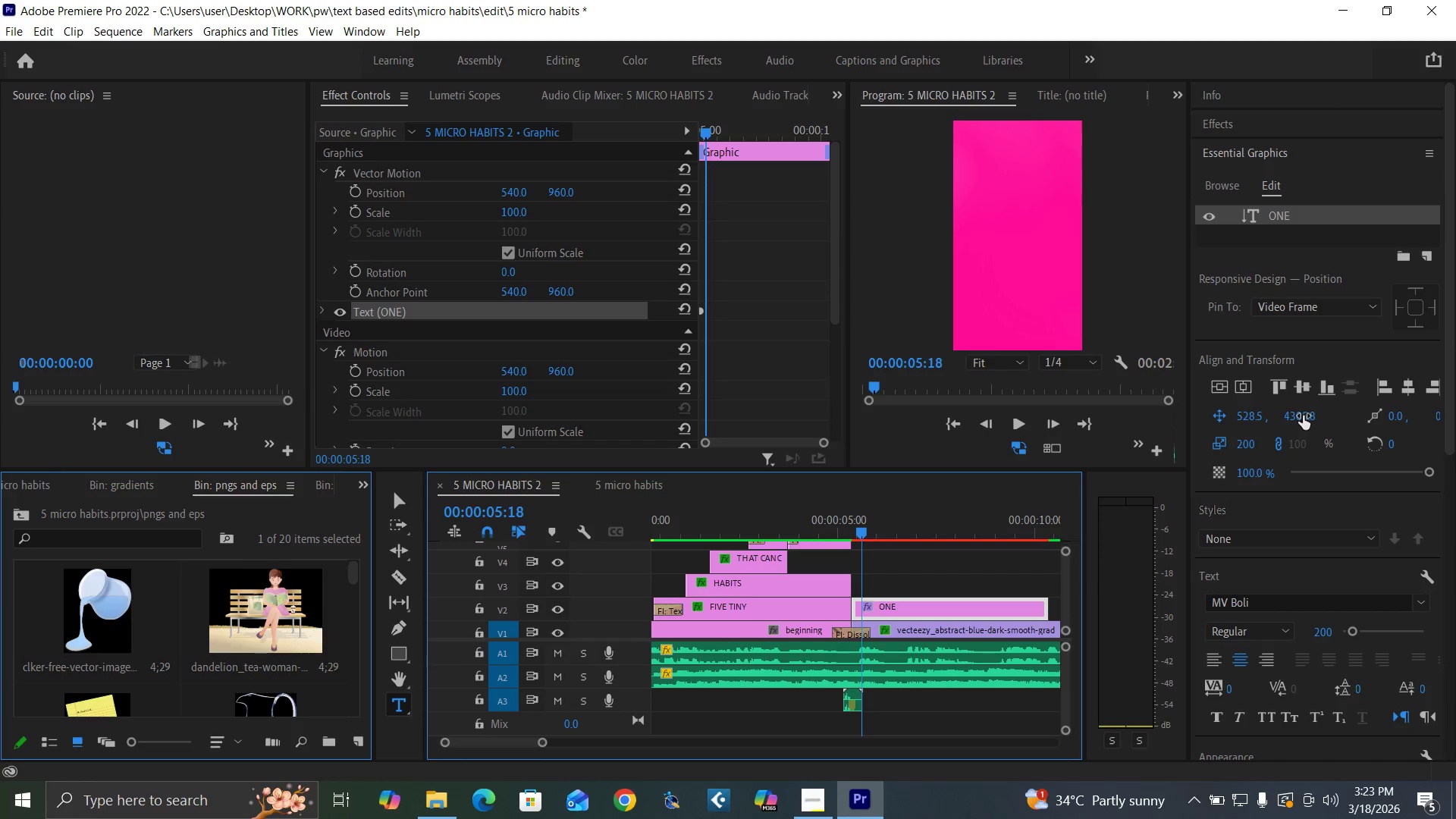 
left_click([1303, 416])
 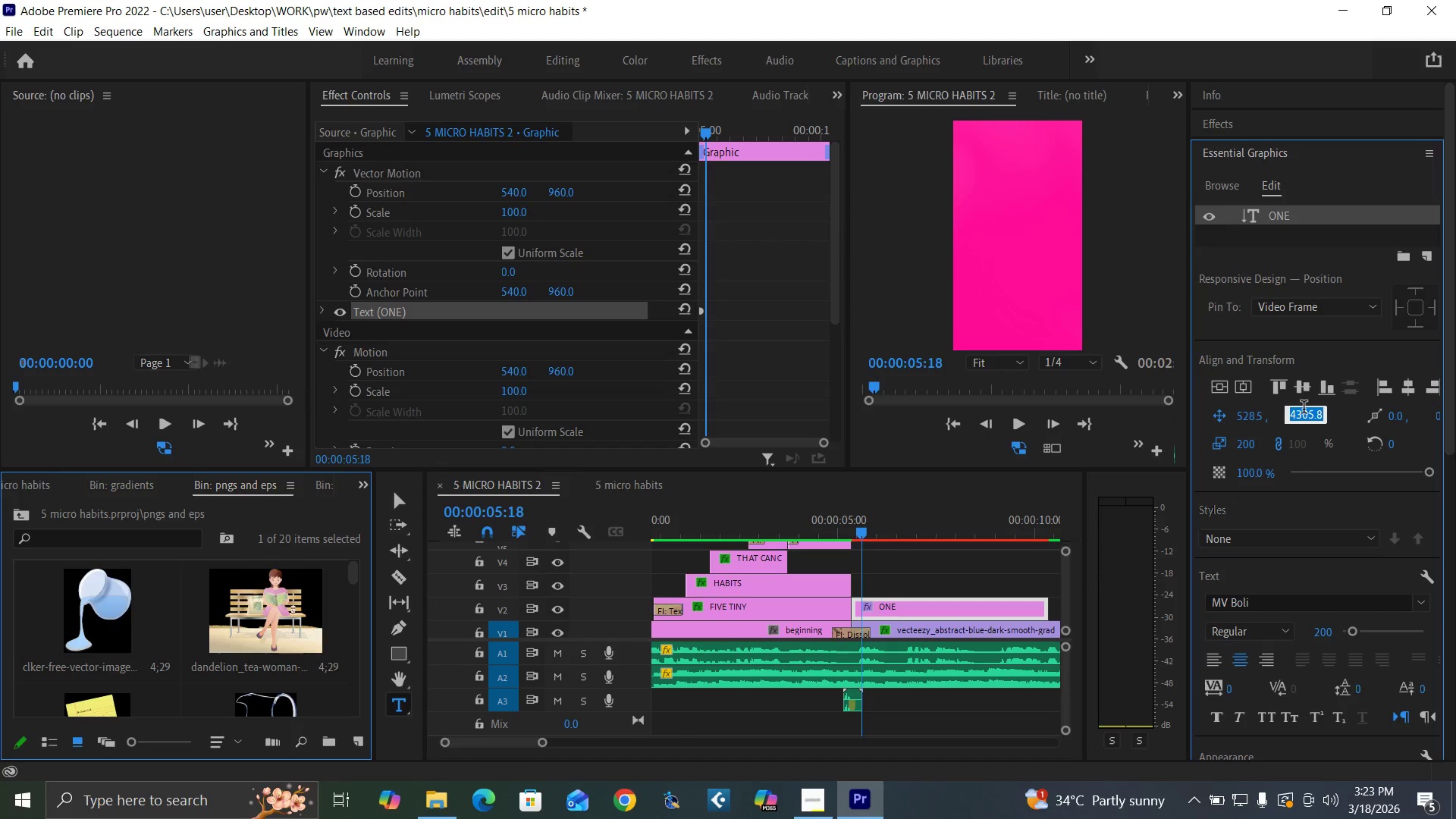 
key(9)
 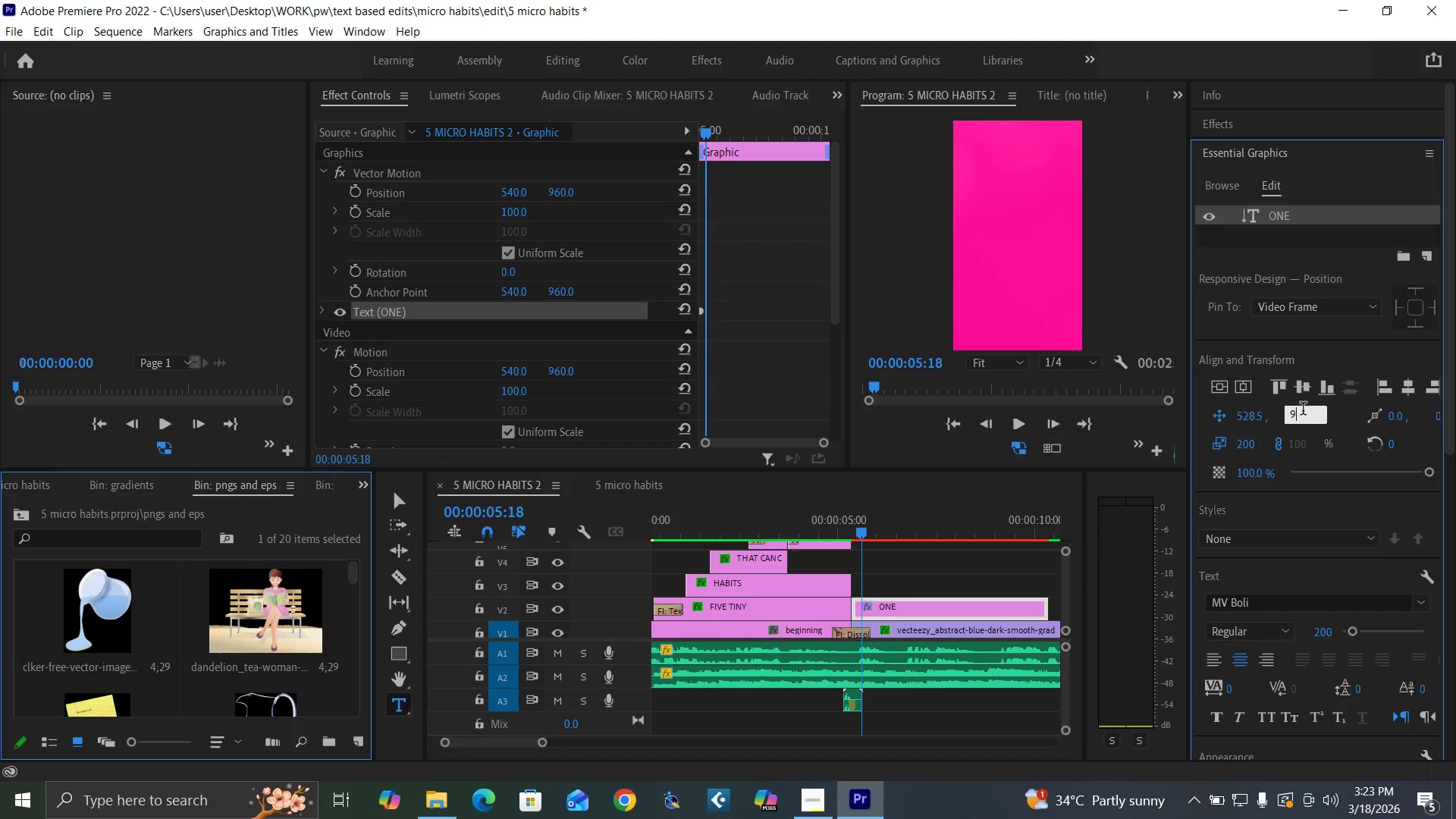 
type(29.8)
 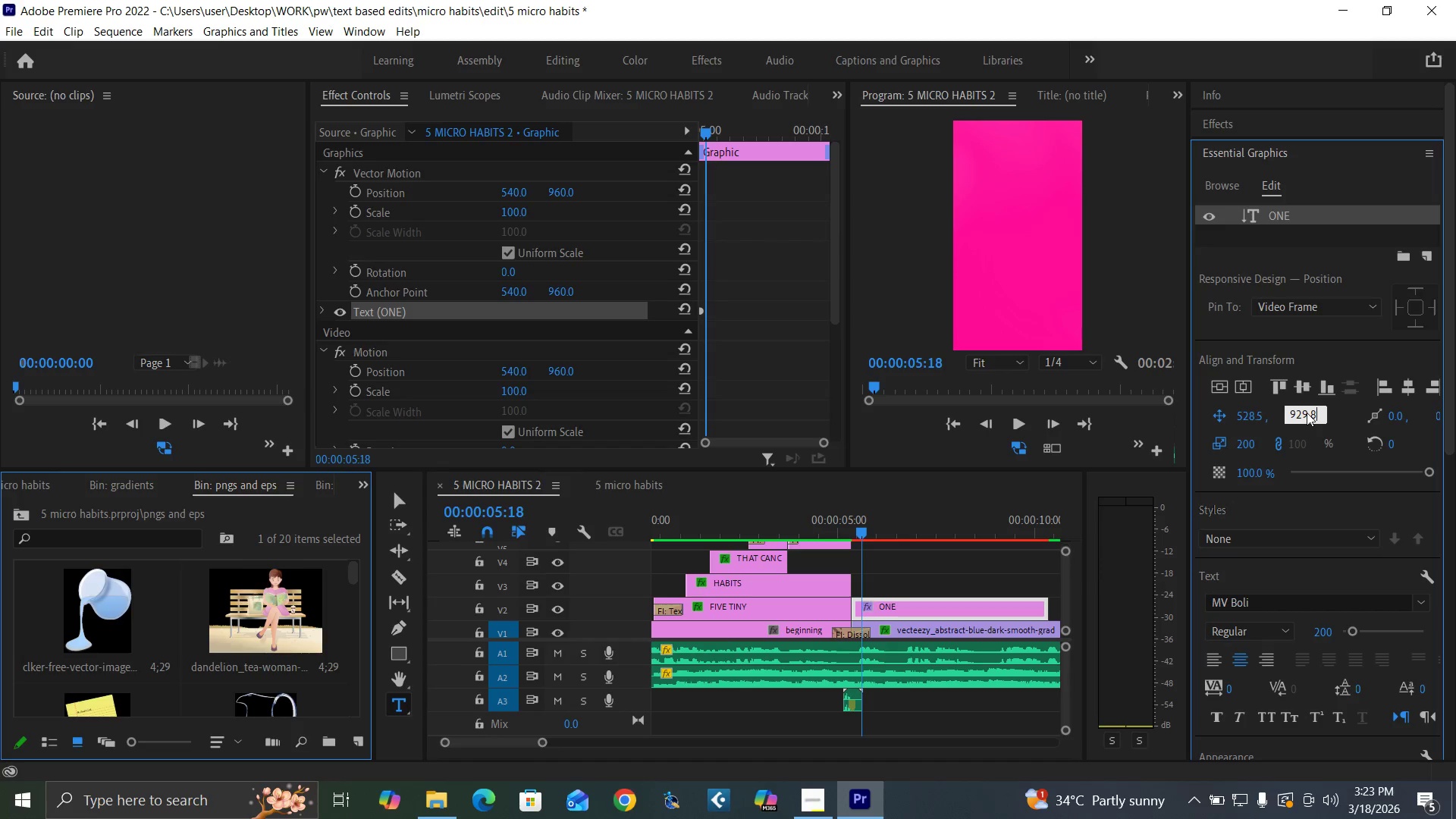 
key(Enter)
 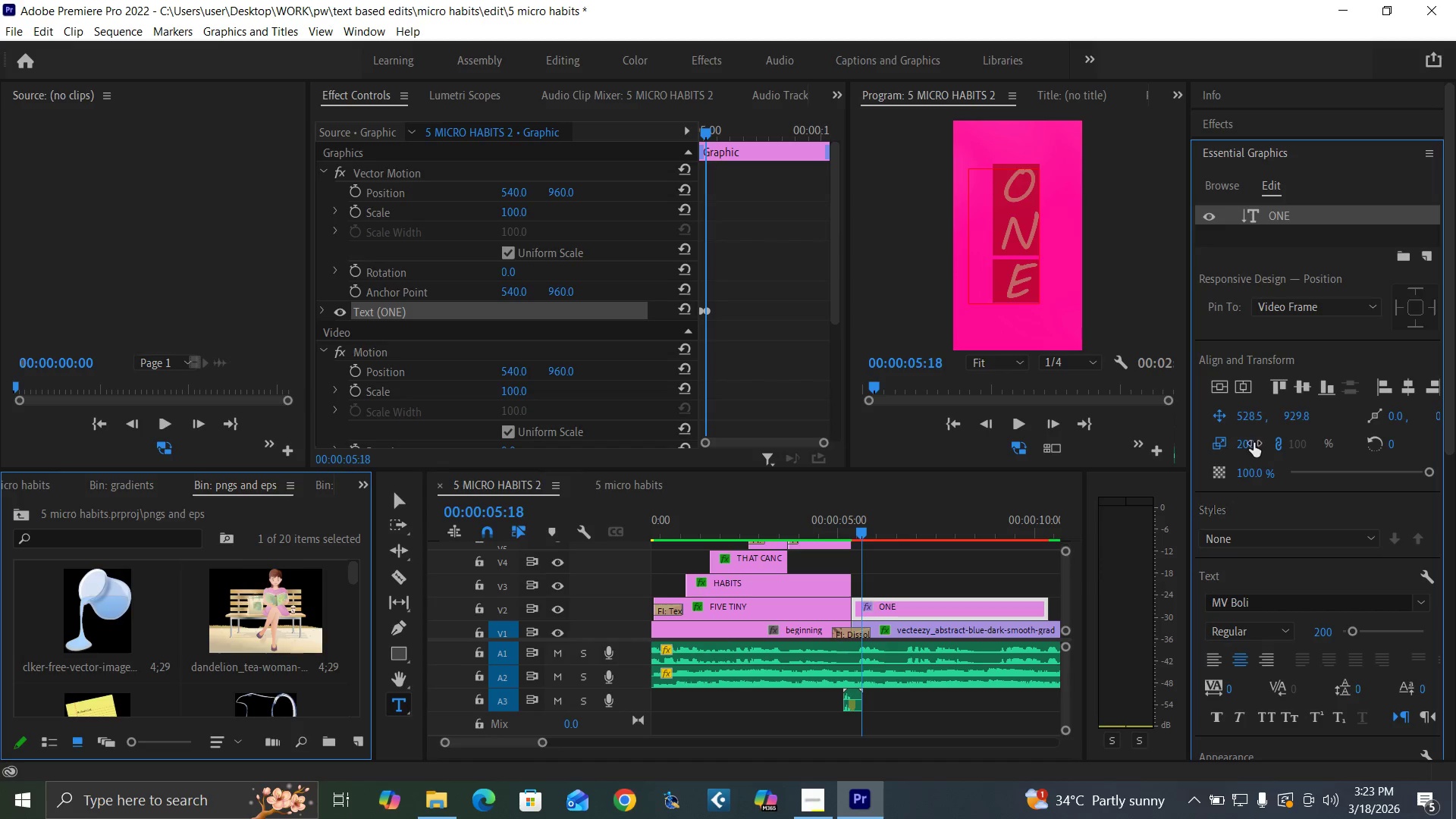 
left_click([1248, 444])
 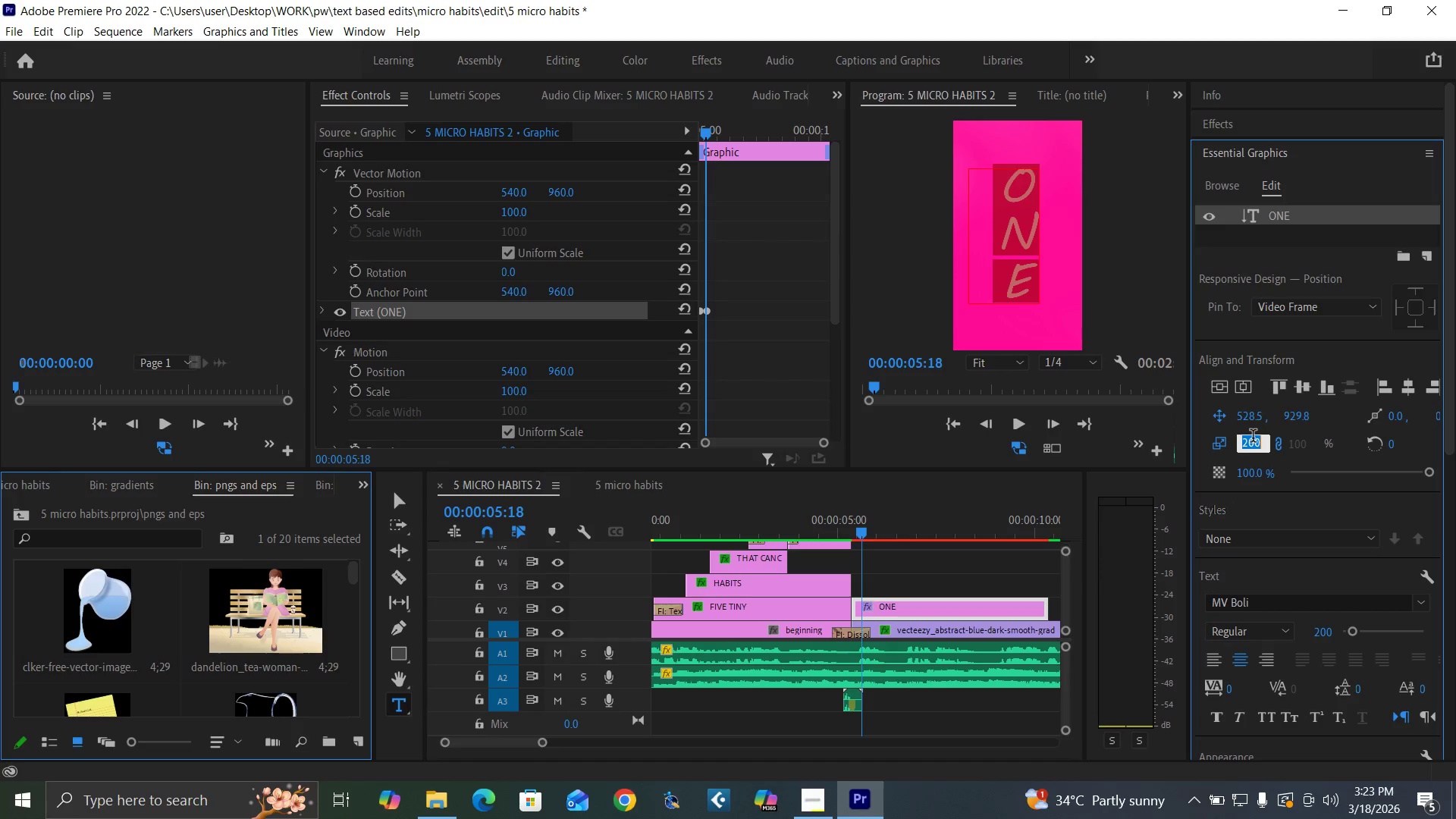 
type(100)
 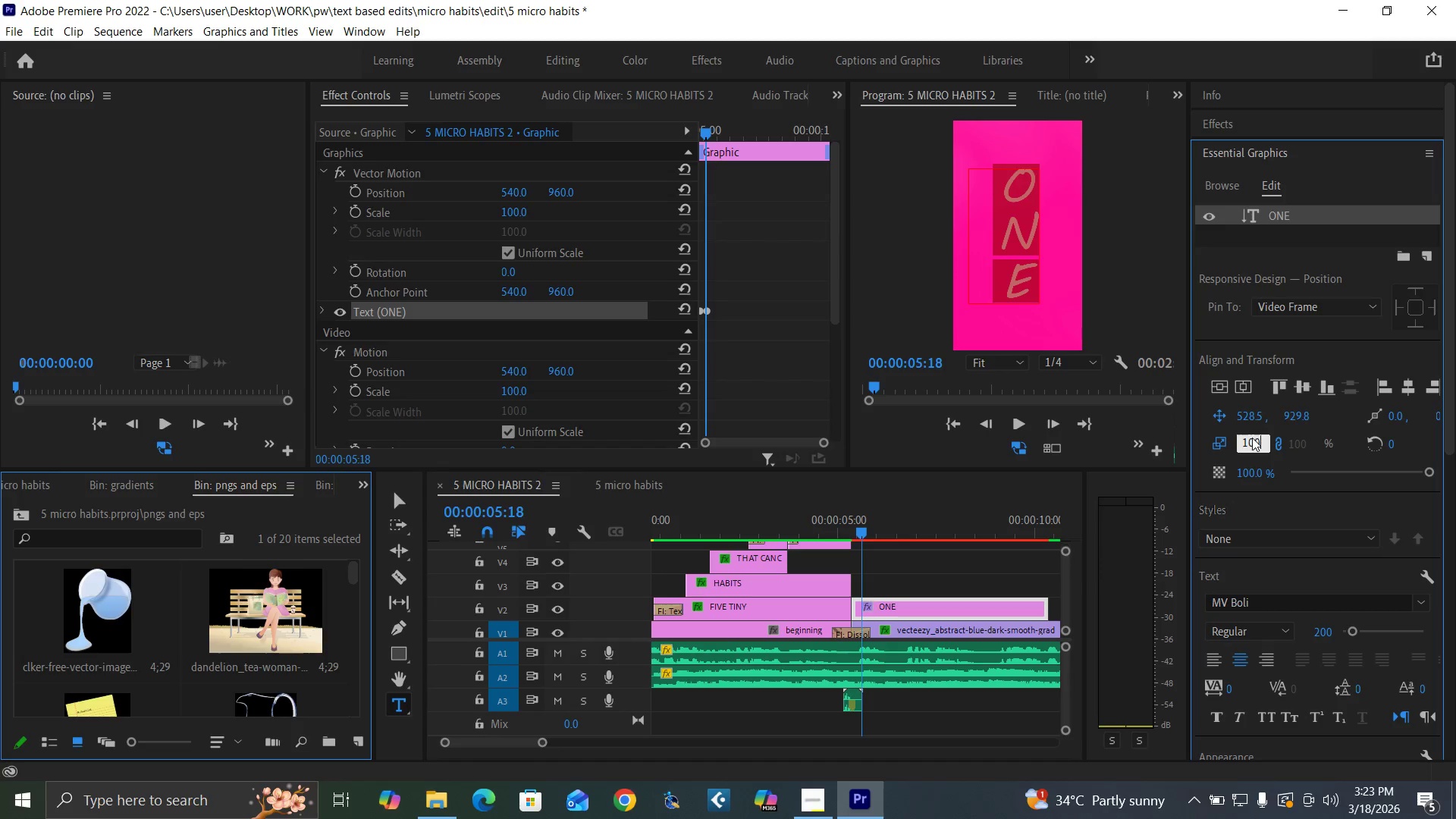 
key(Enter)
 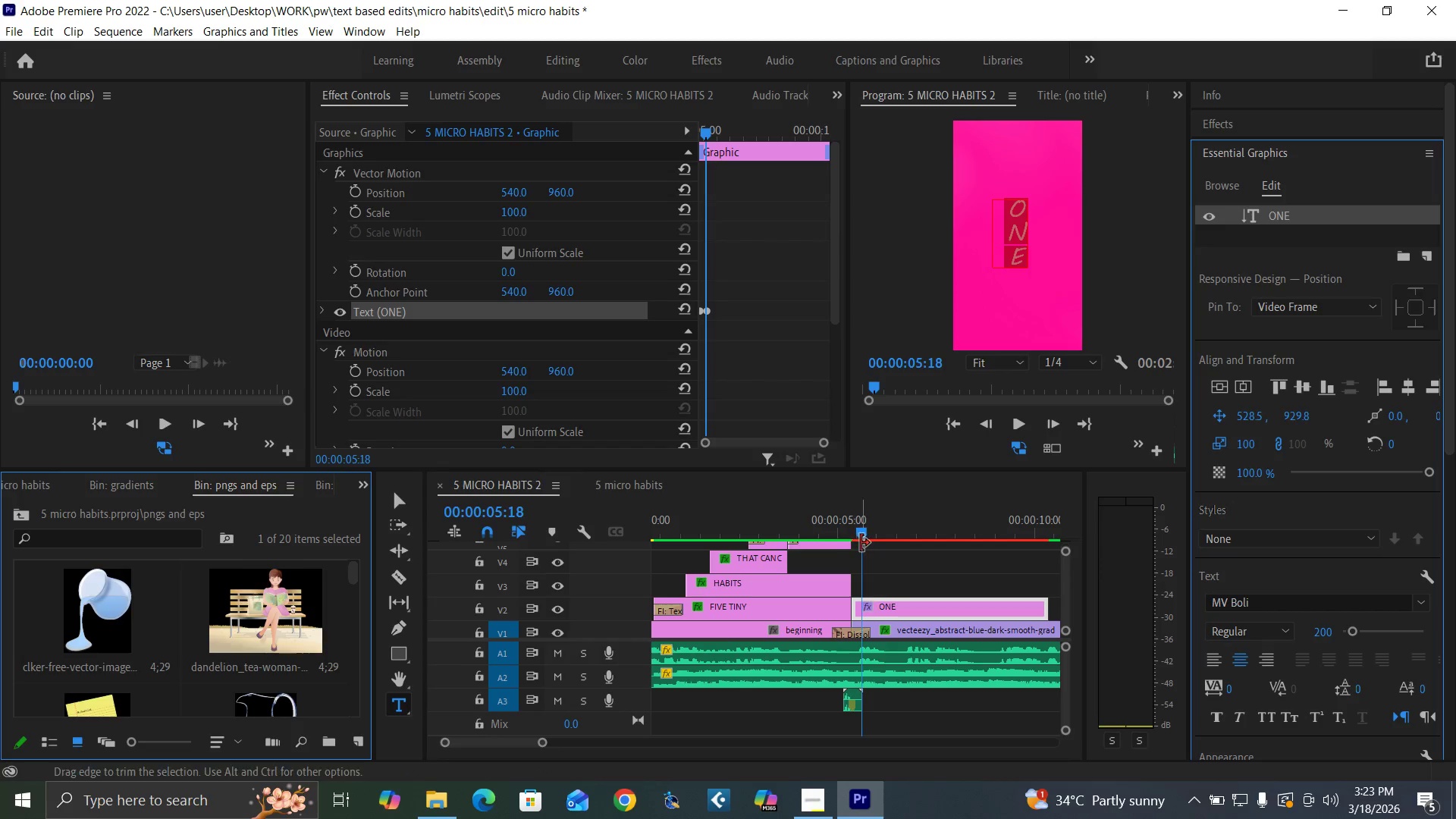 
key(Space)
 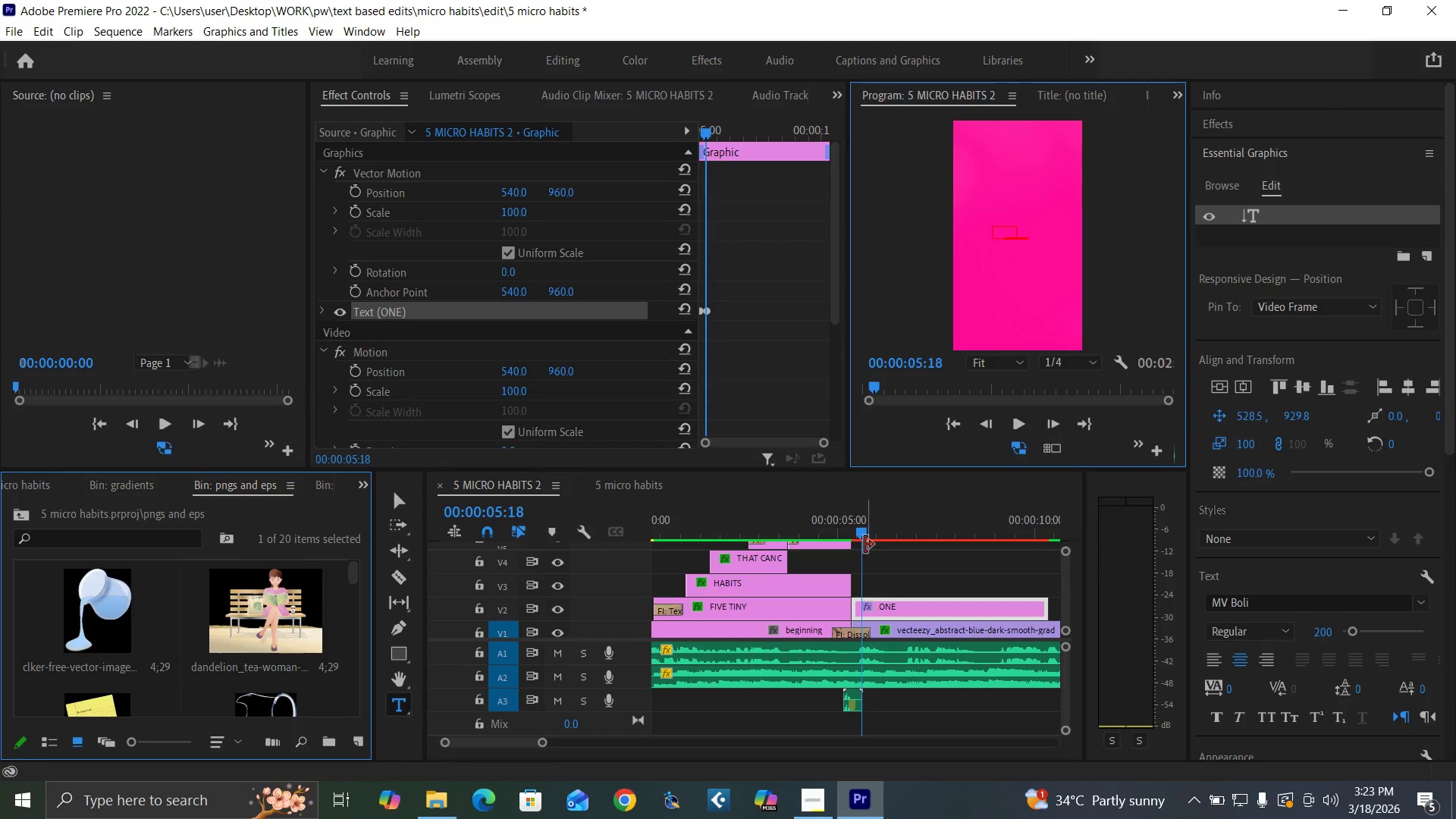 
left_click([848, 522])
 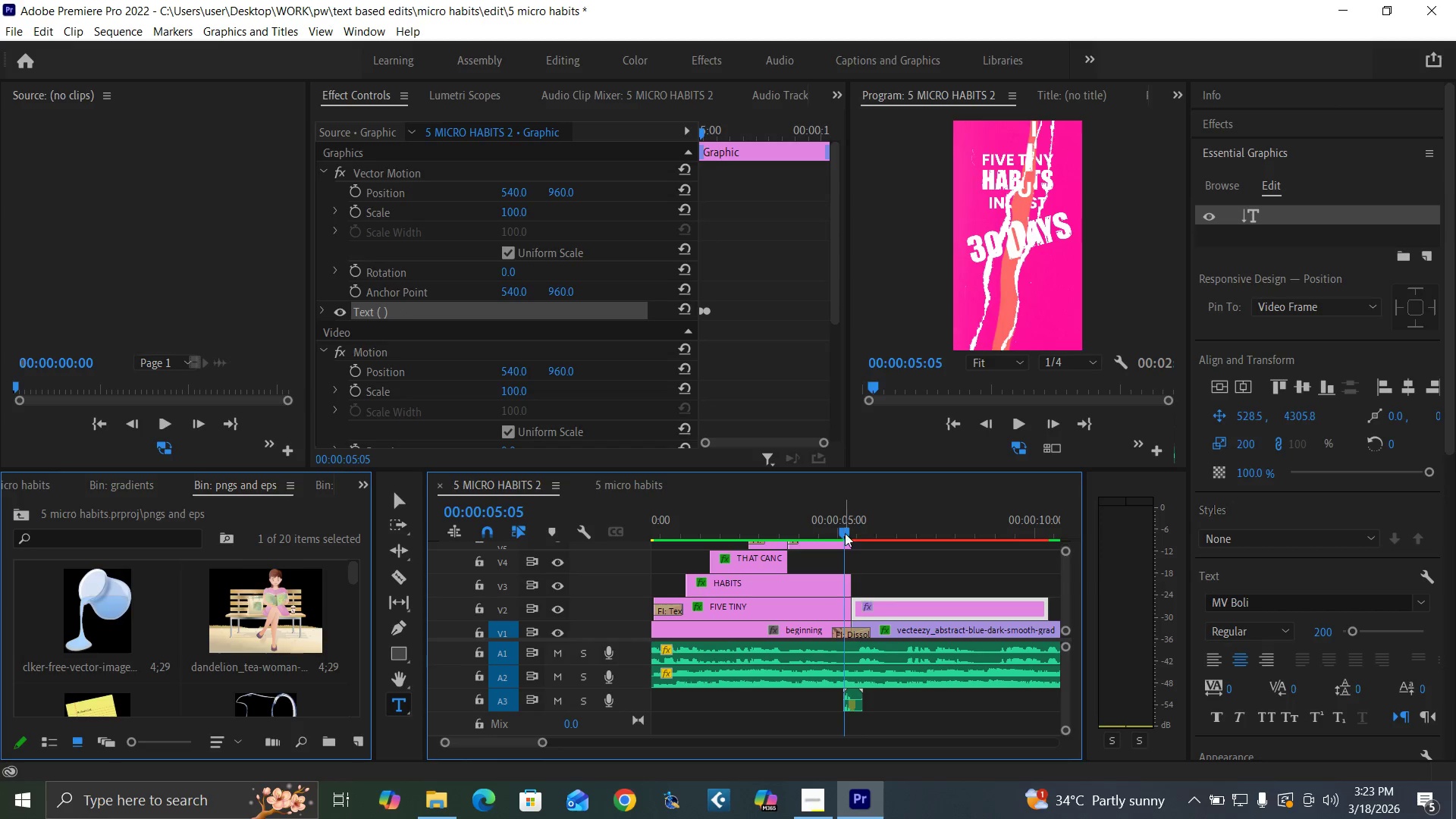 
key(Space)
 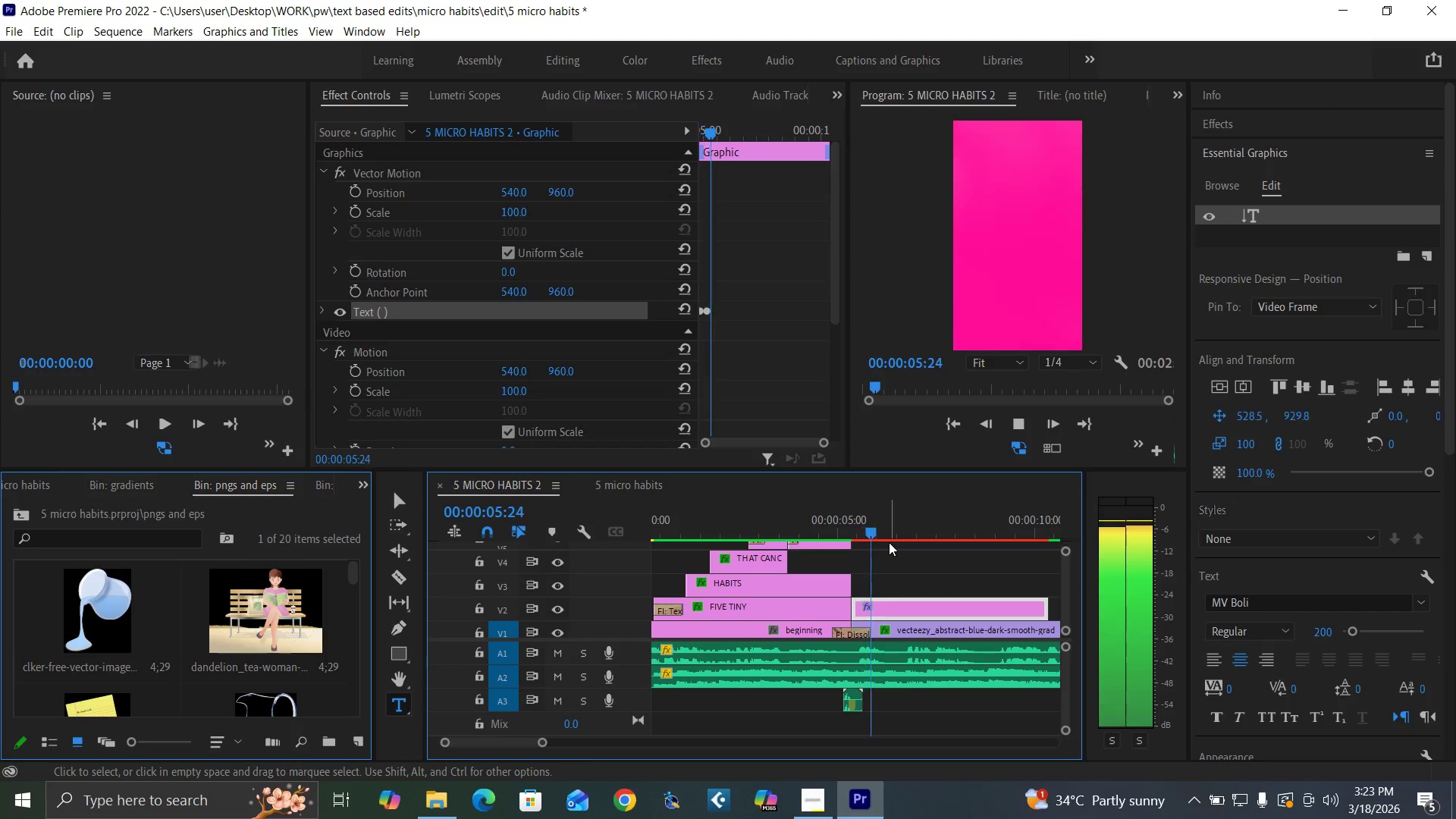 
key(Space)
 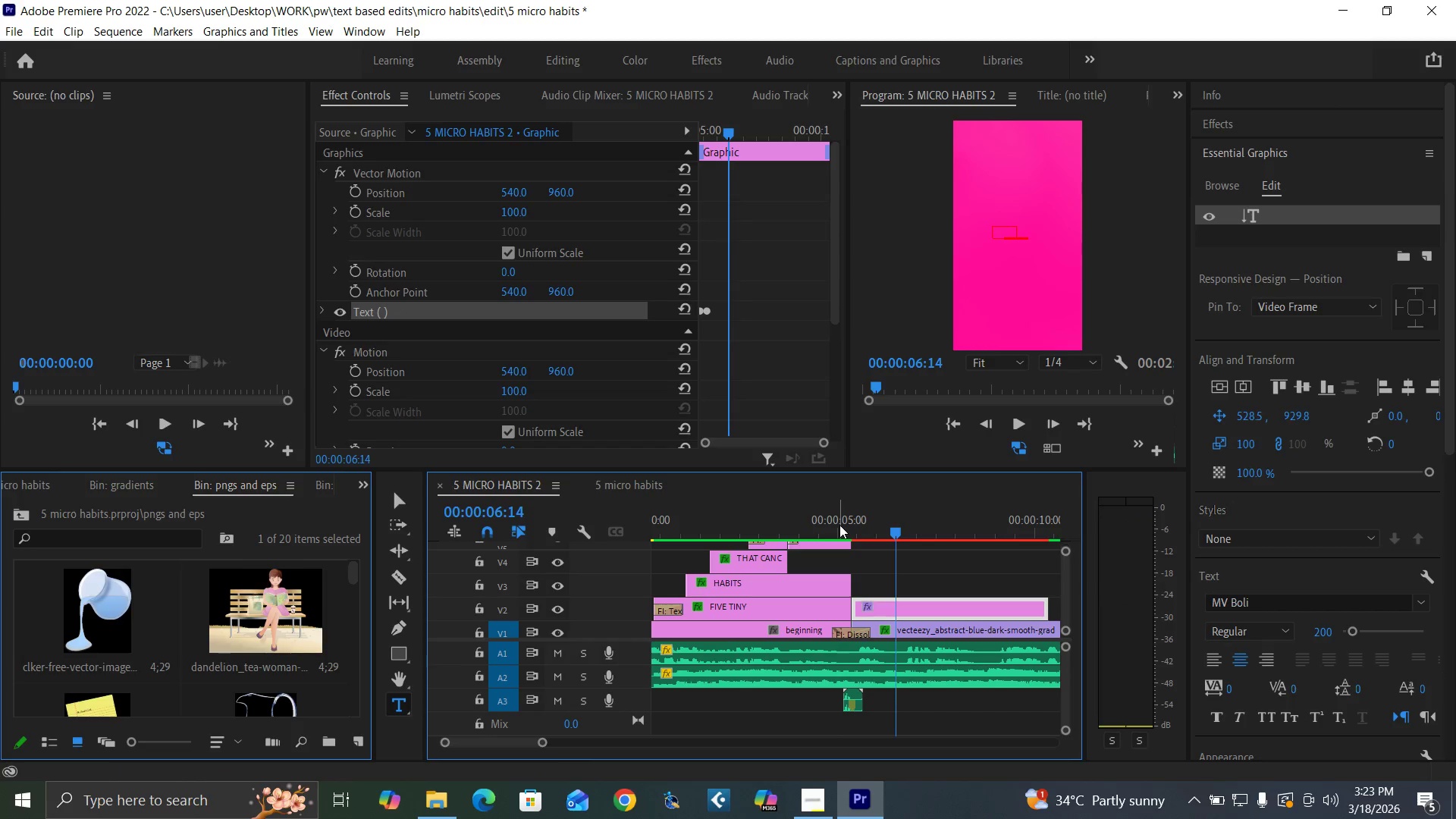 
left_click([839, 525])
 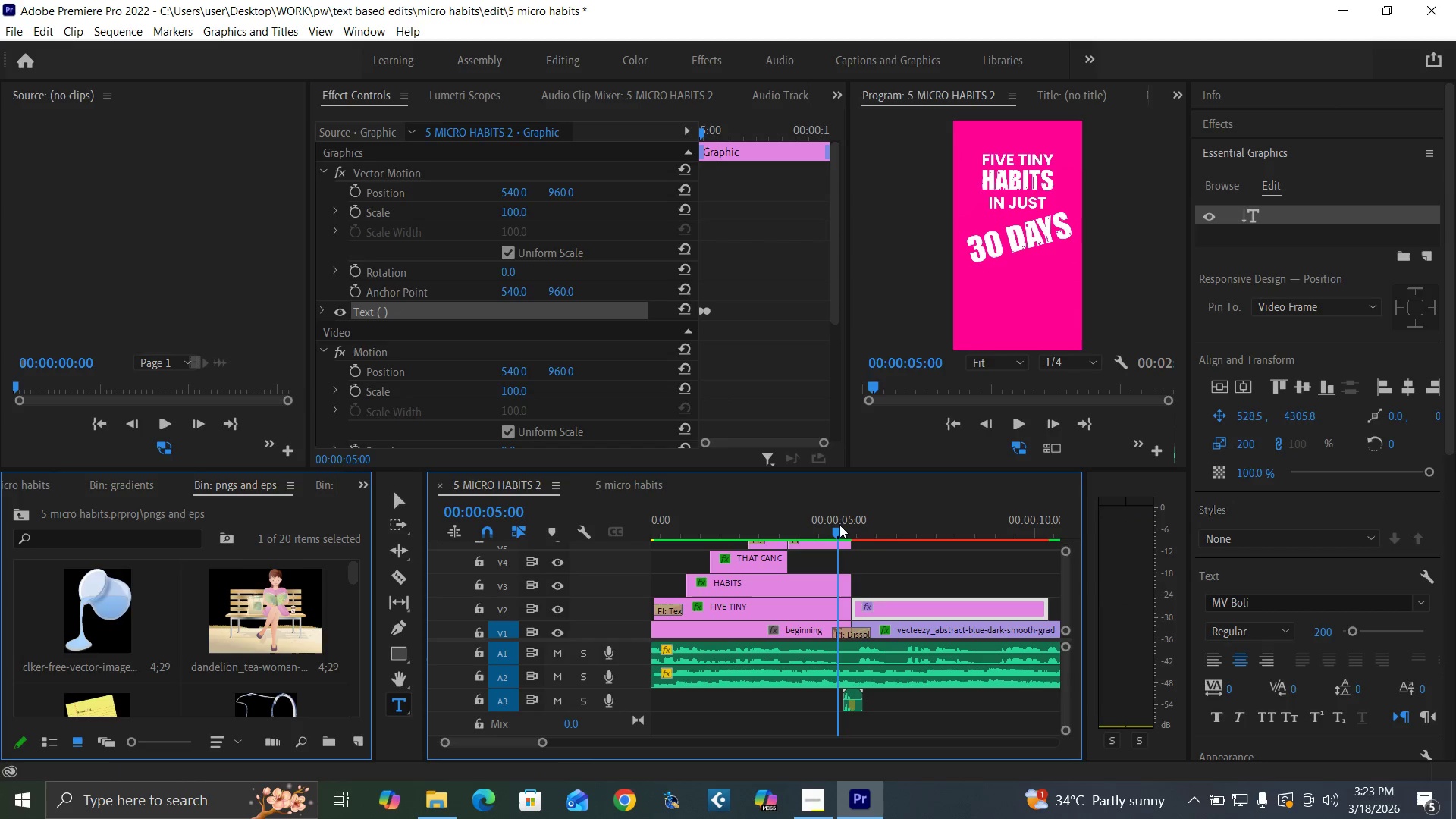 
key(Space)
 